 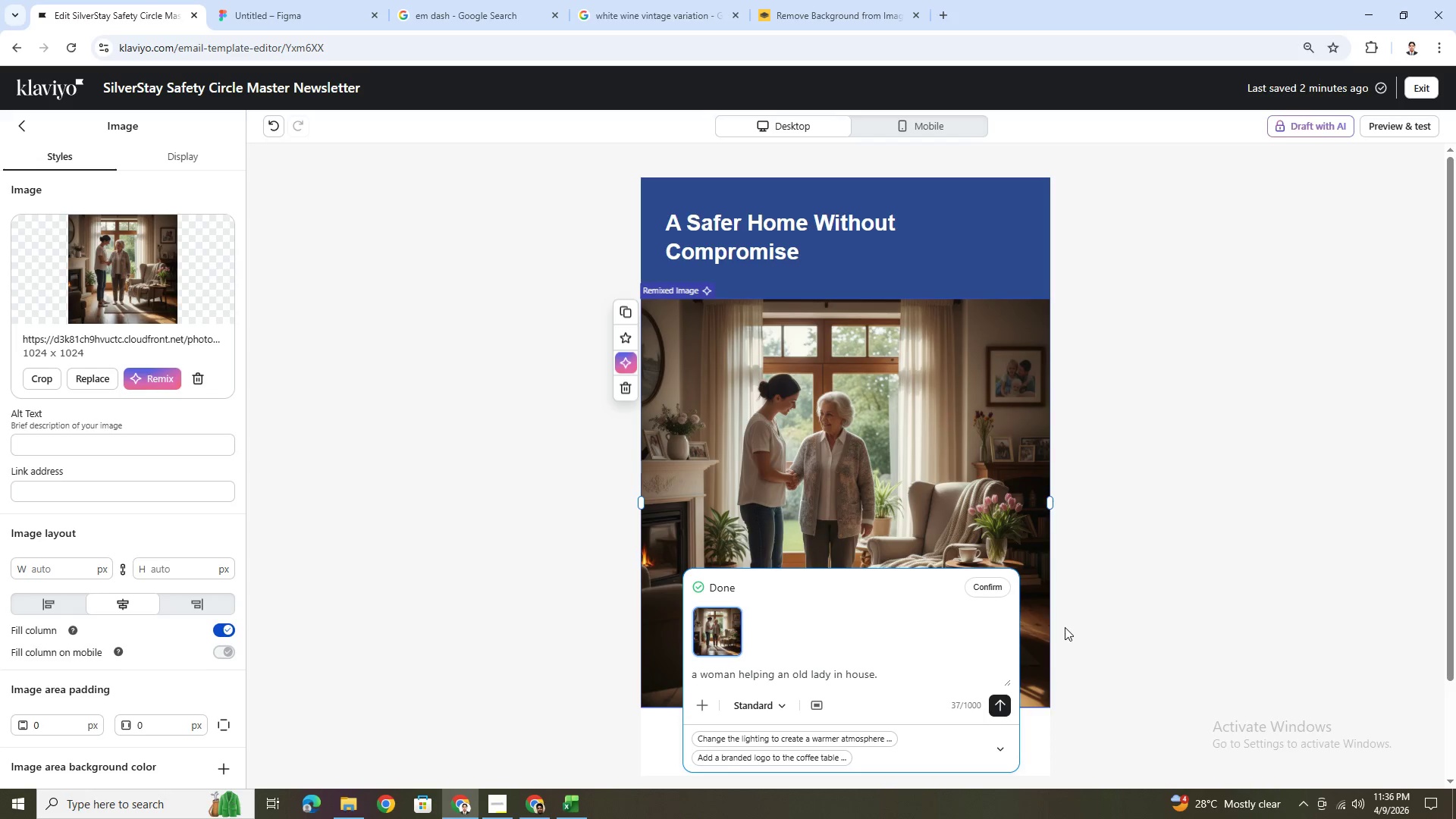 
scroll: coordinate [1065, 627], scroll_direction: down, amount: 1.0
 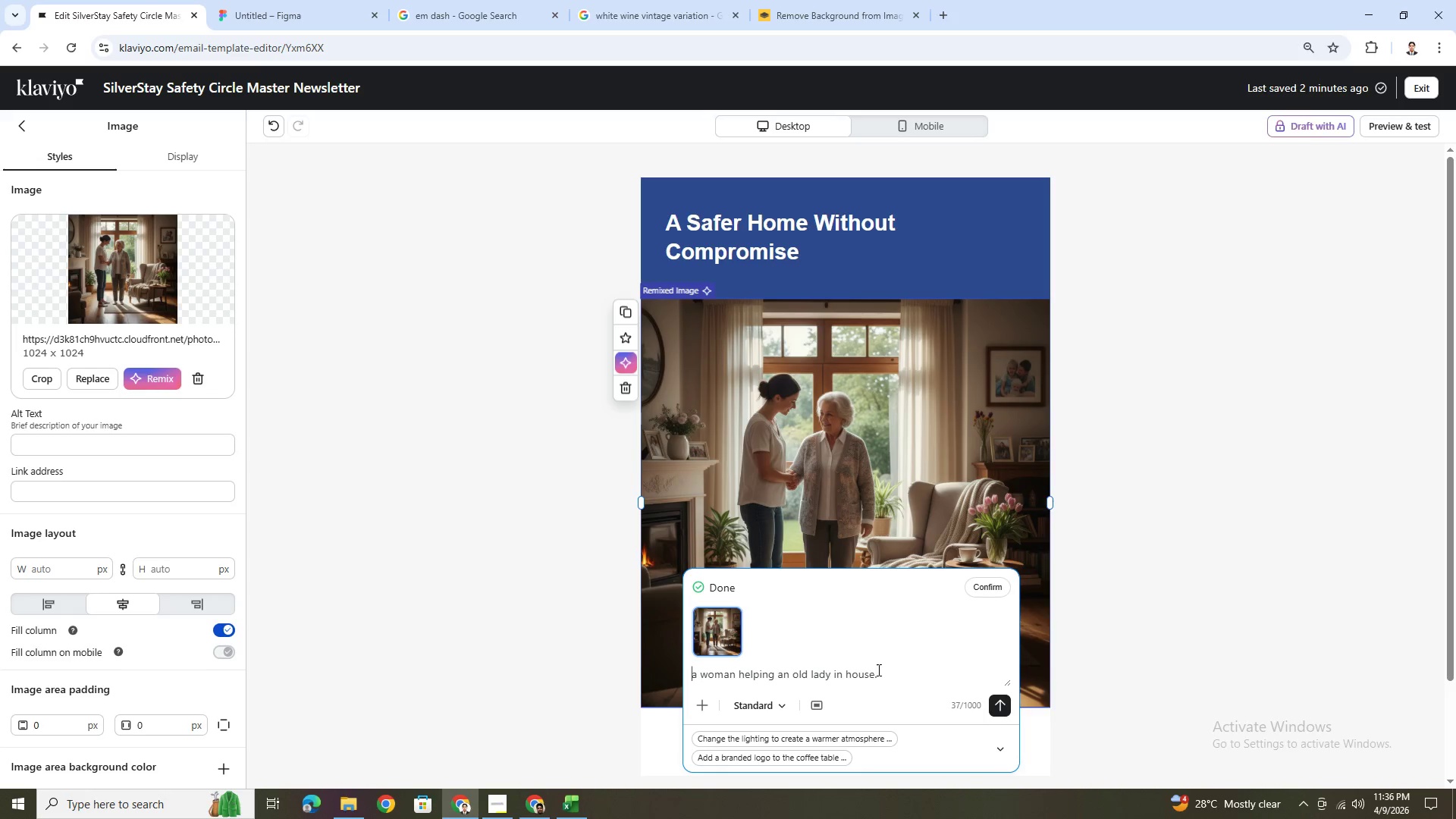 
left_click([892, 676])
 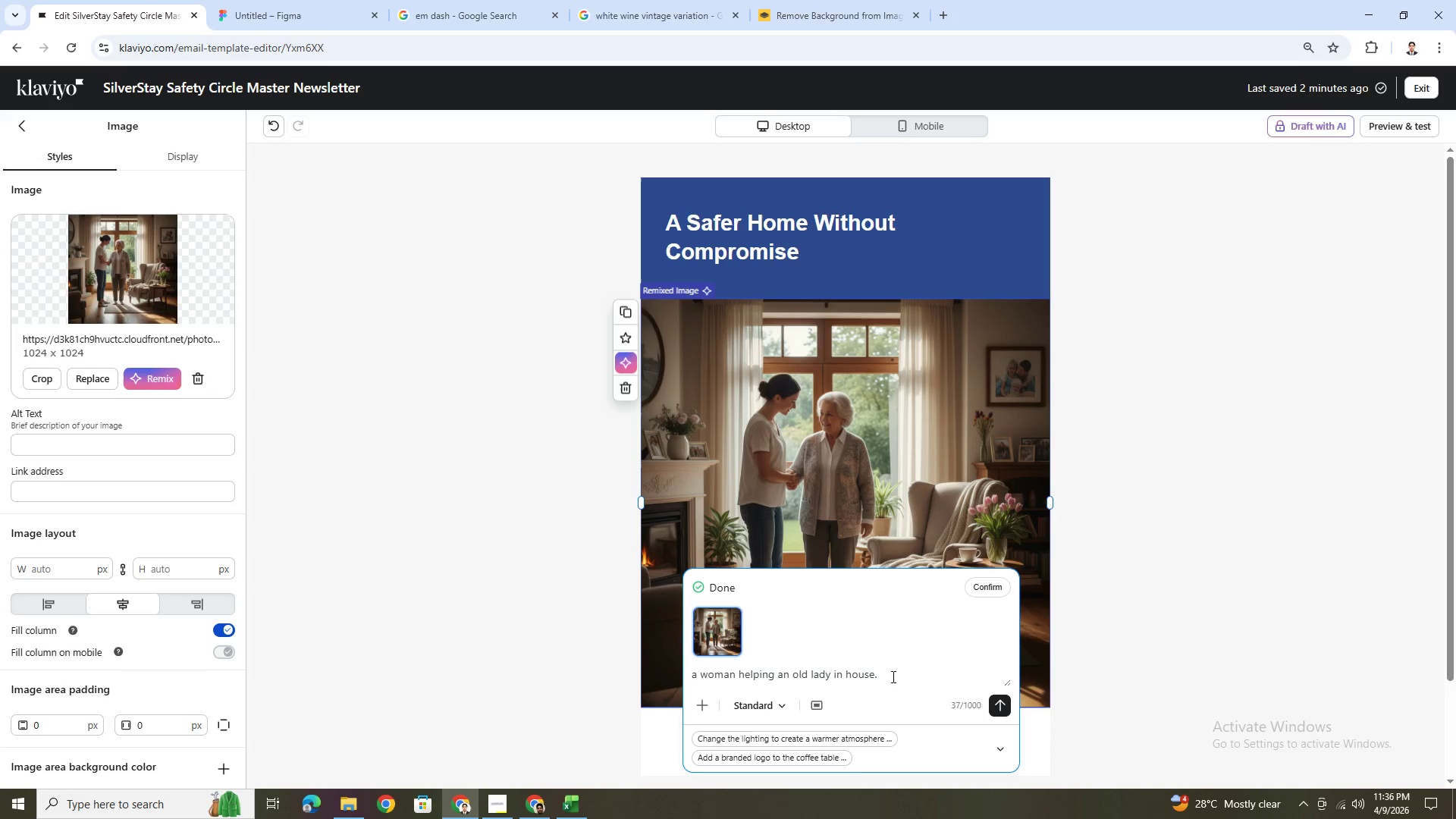 
hold_key(key=Backspace, duration=1.5)
 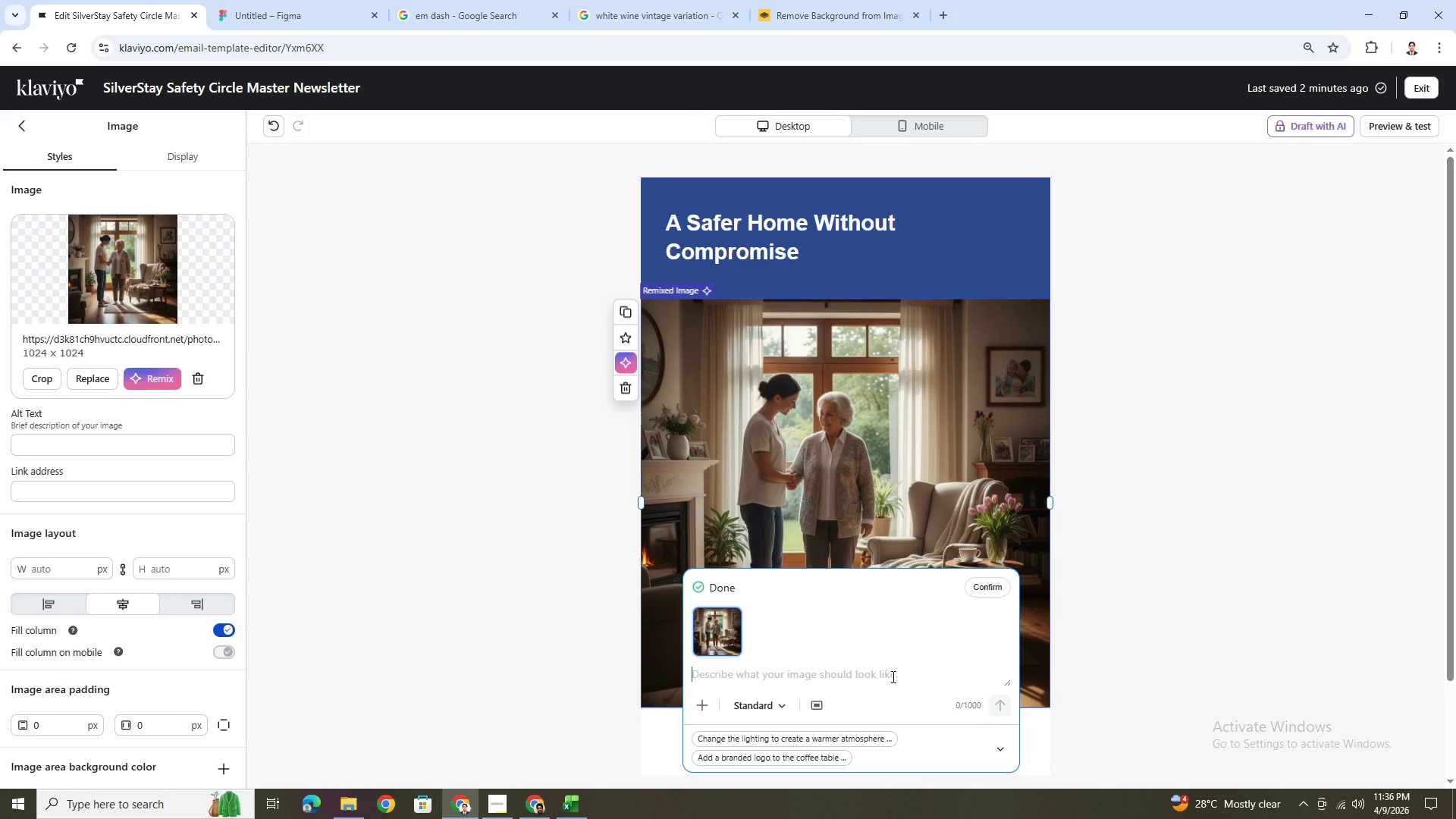 
hold_key(key=Backspace, duration=0.44)
 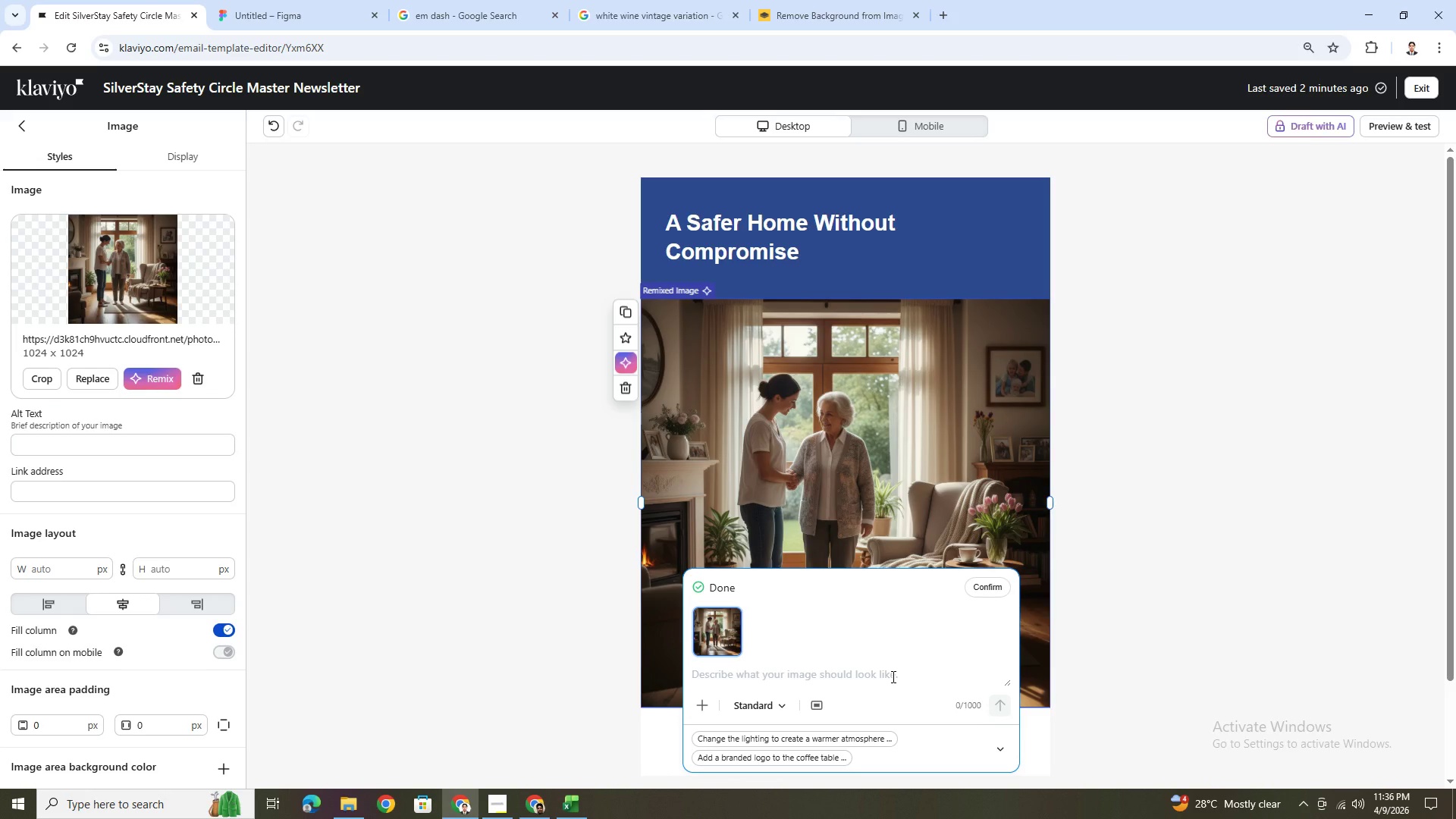 
hold_key(key=Backspace, duration=7.95)
 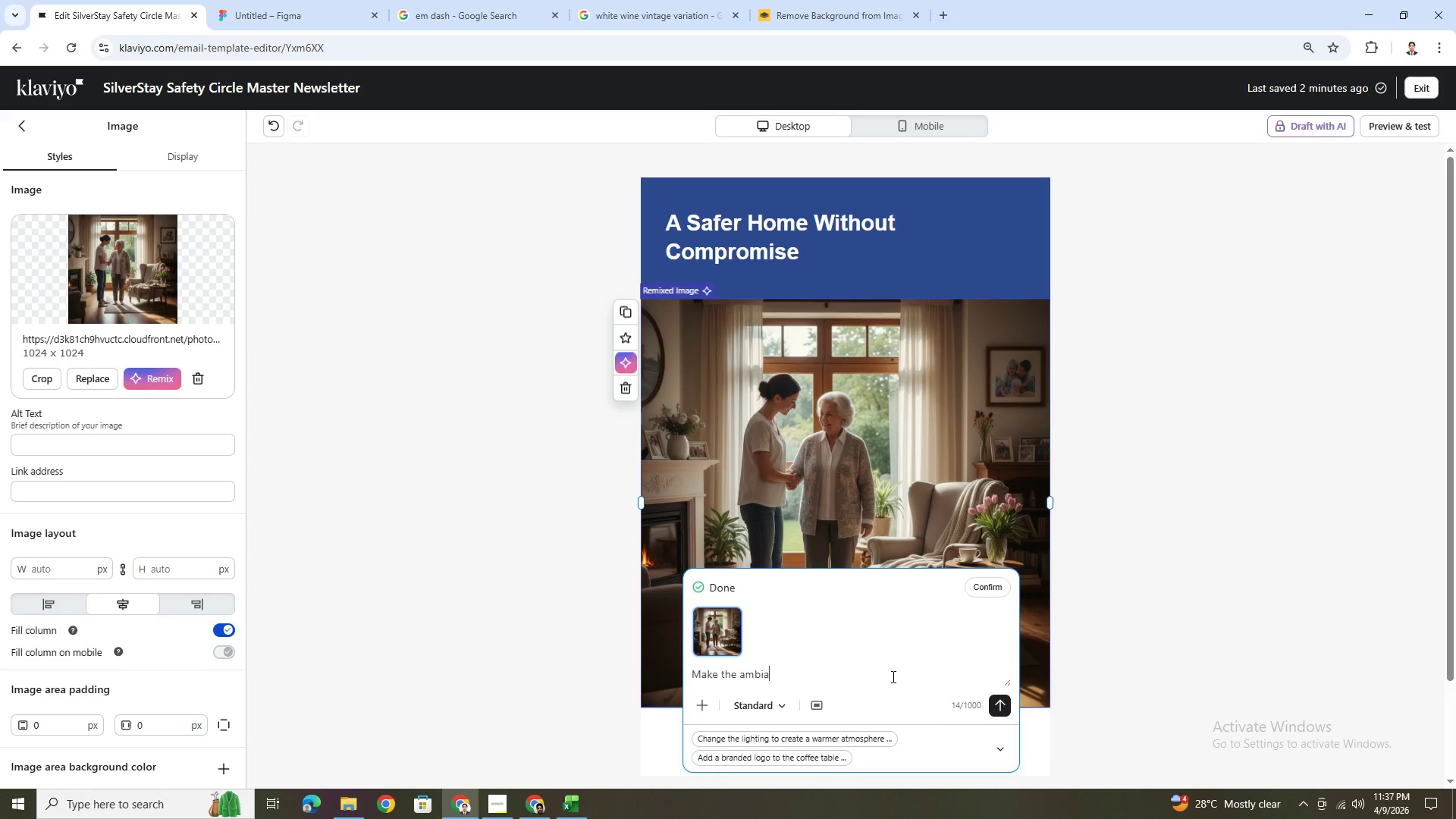 
type(Make the ambiance)
 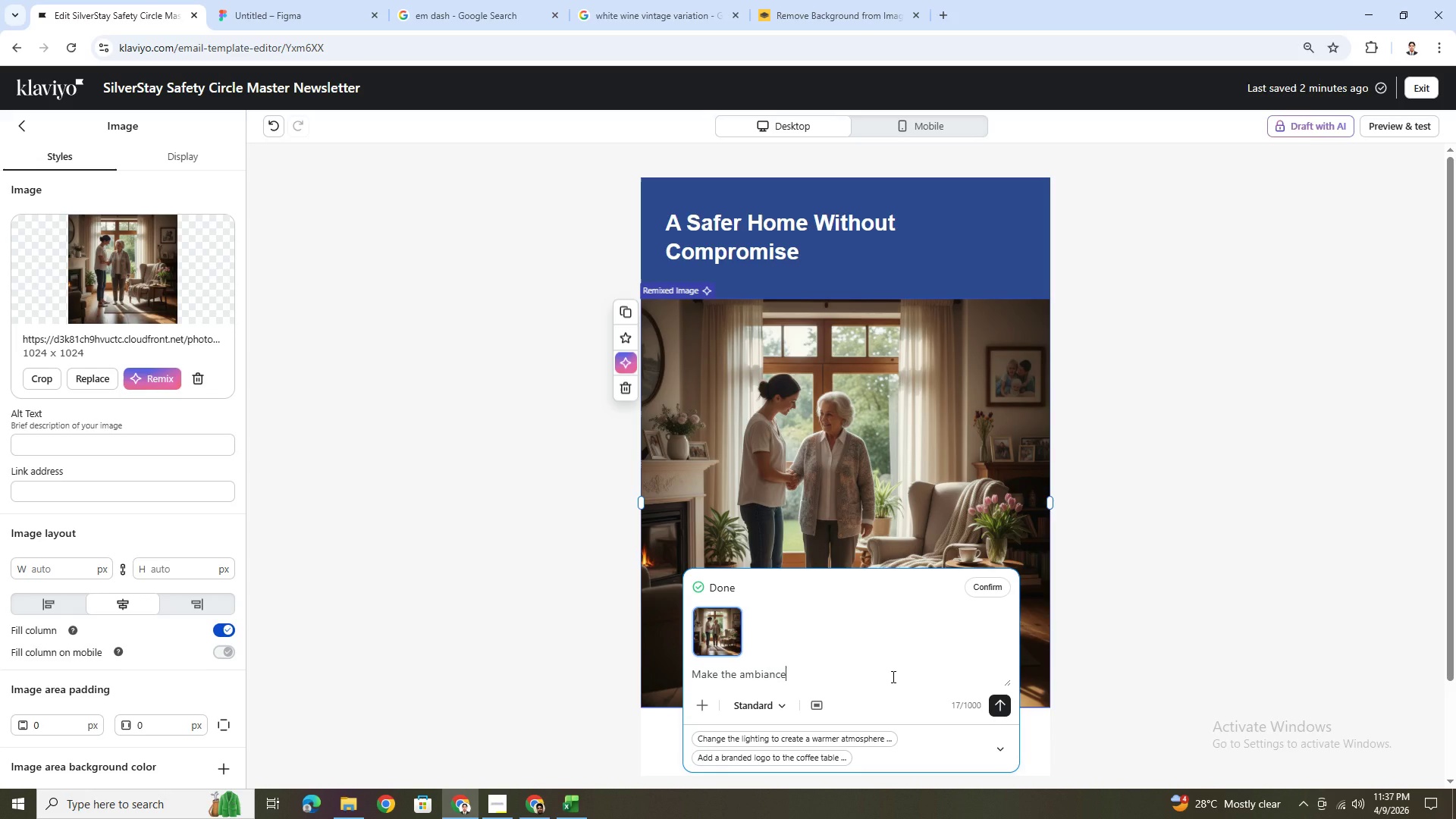 
hold_key(key=Backspace, duration=0.75)
 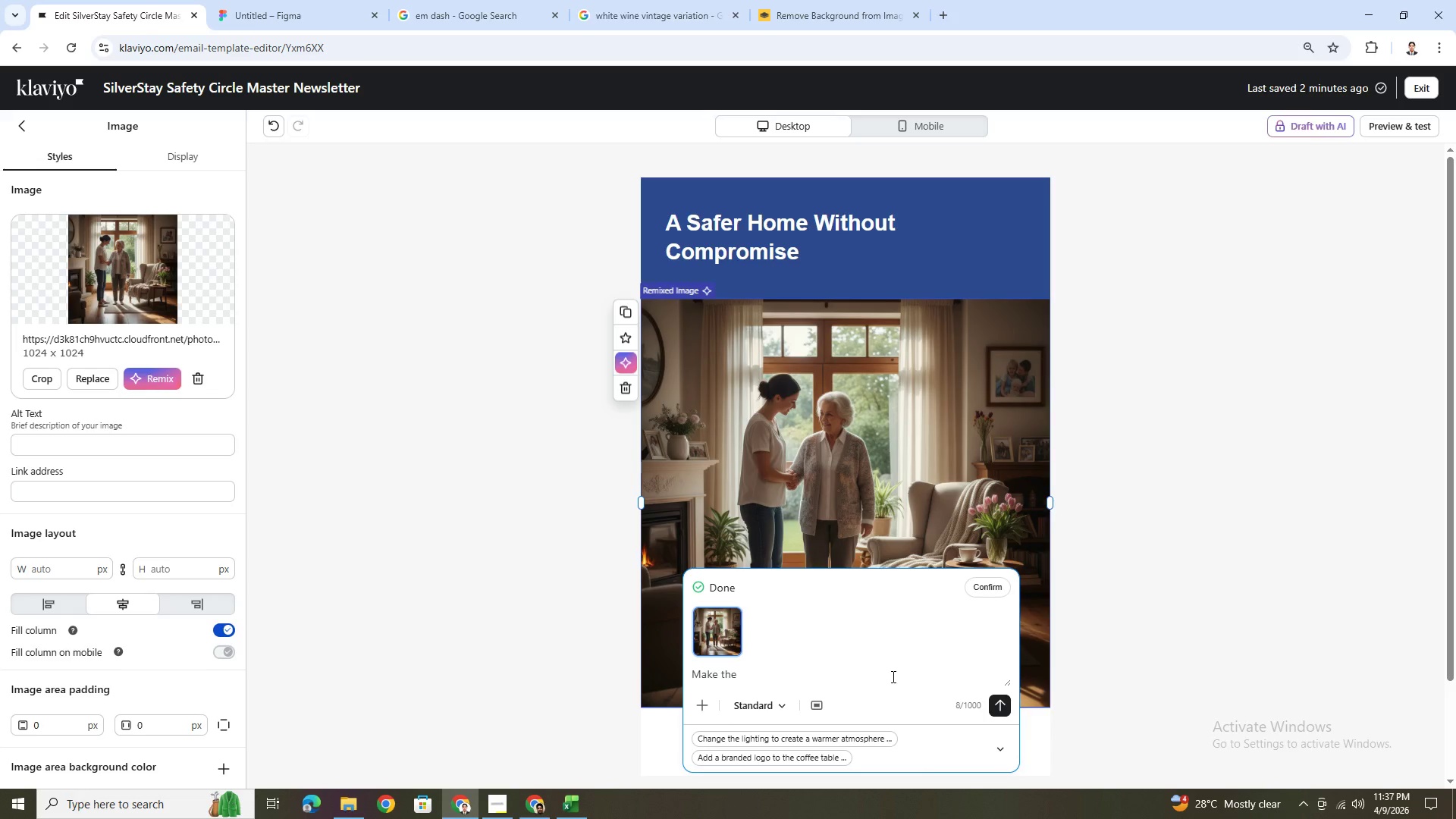 
key(Backspace)
key(Backspace)
key(Backspace)
type(it in g)
key(Backspace)
 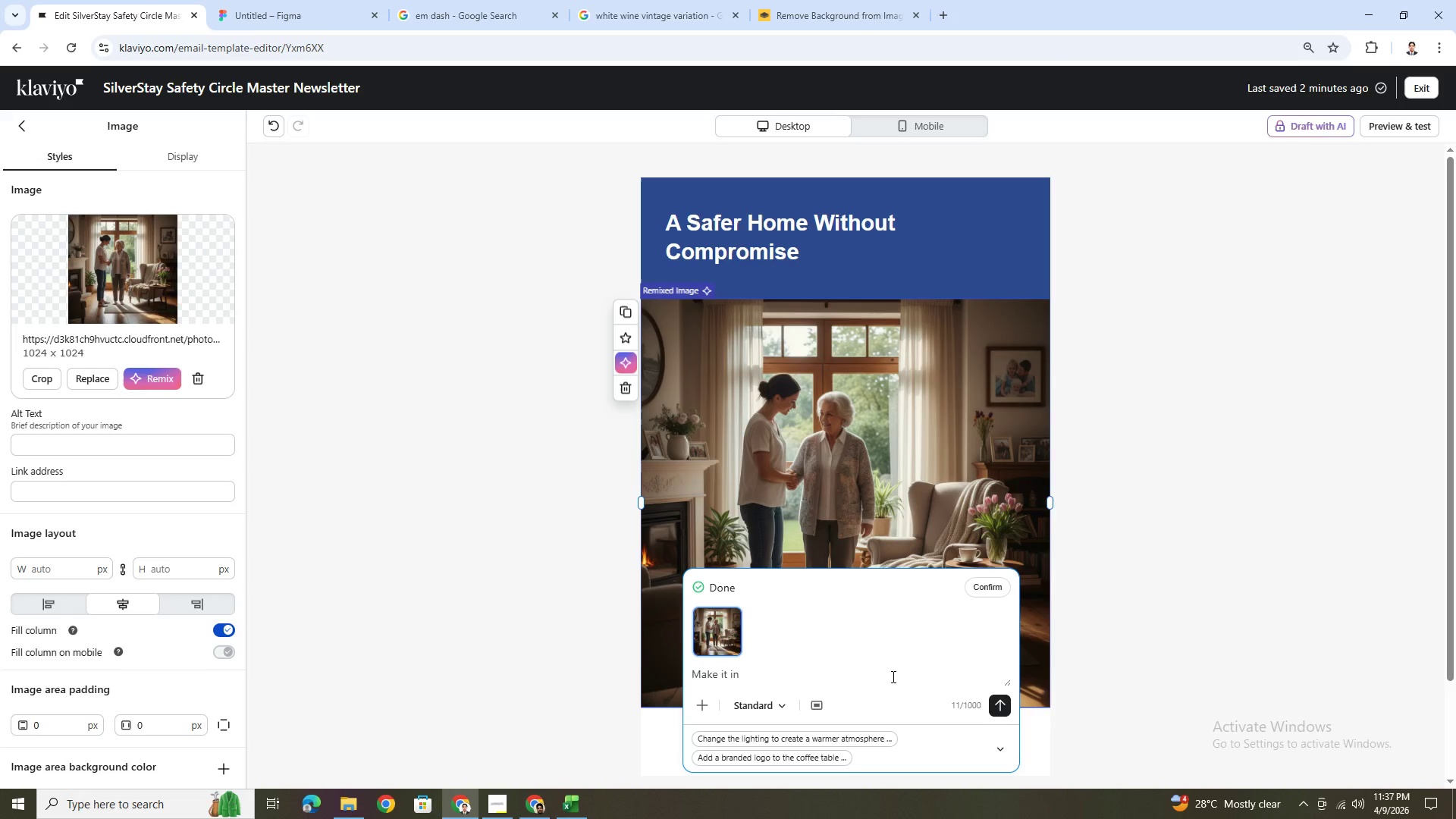 
type(light ambiance )
 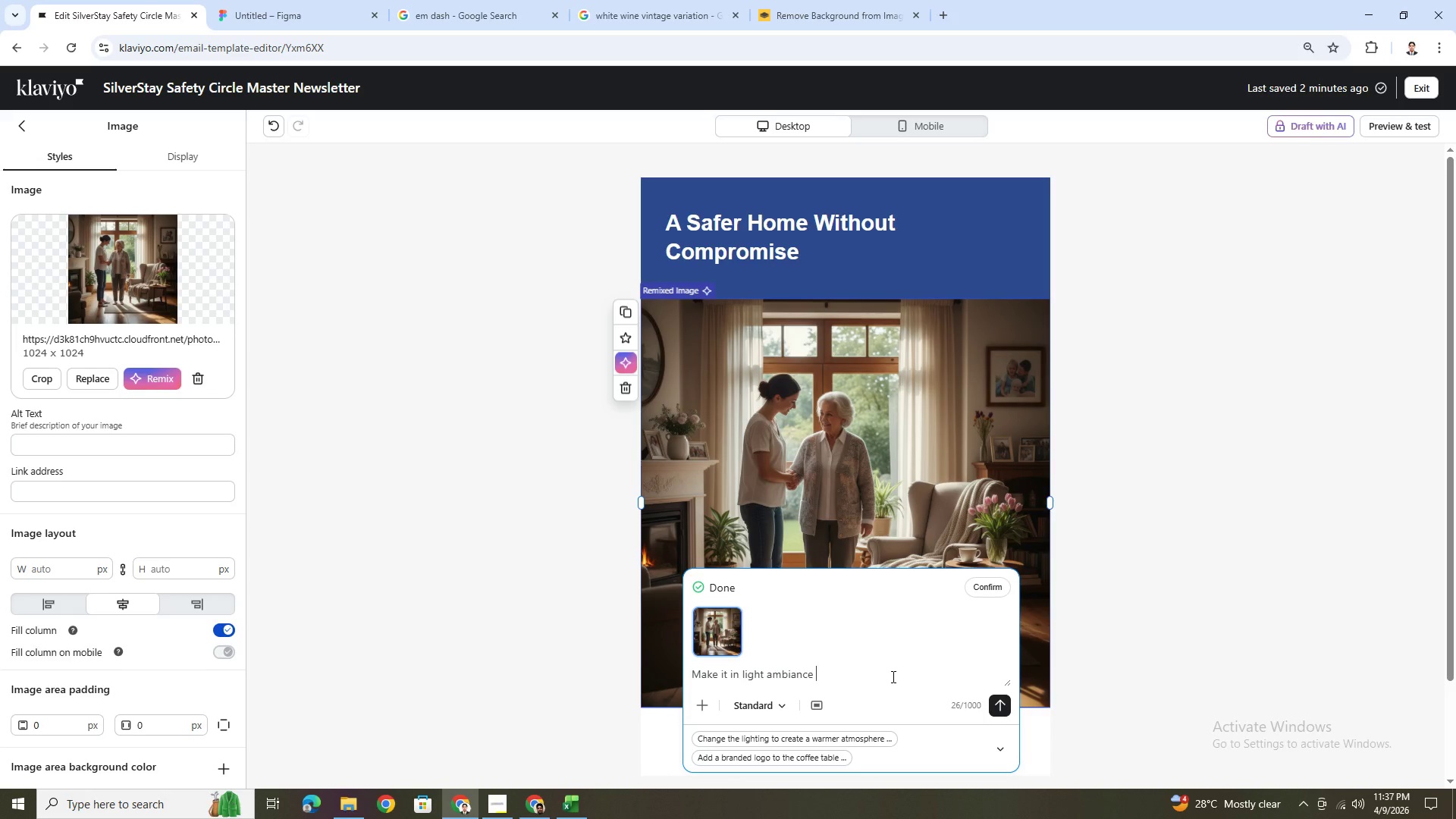 
wait(12.34)
 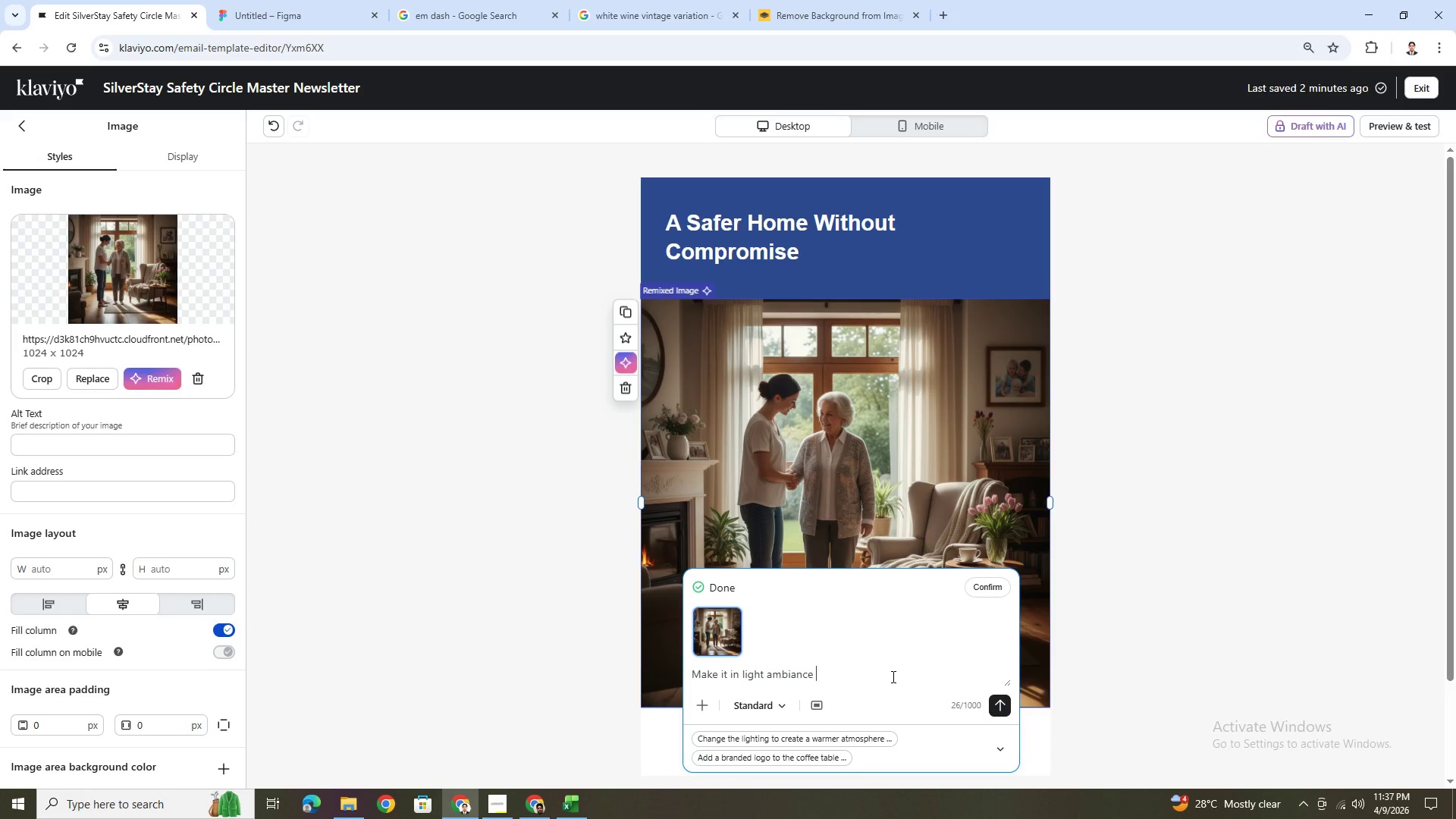 
left_click([998, 704])
 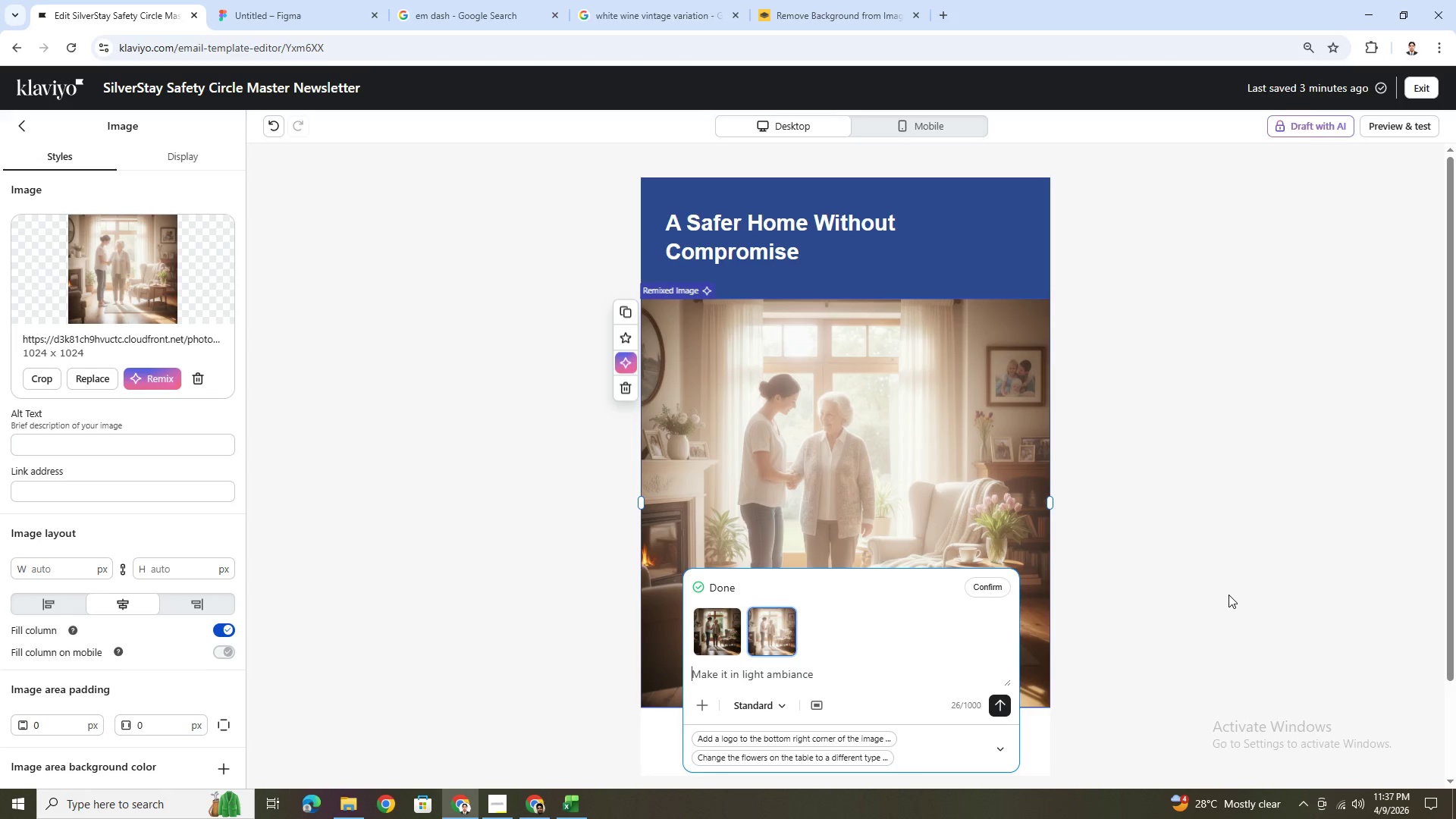 
wait(25.31)
 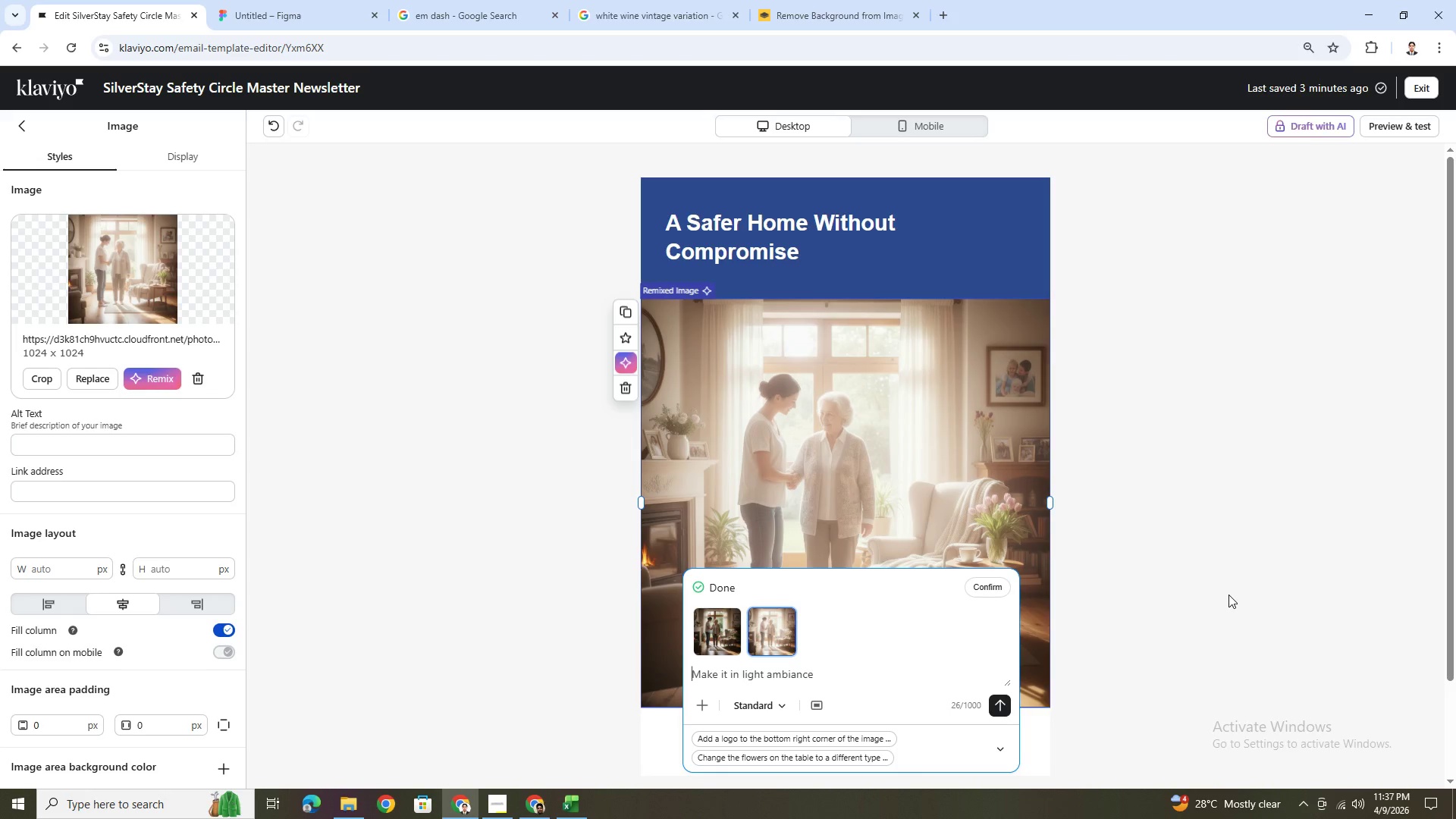 
left_click([267, 124])
 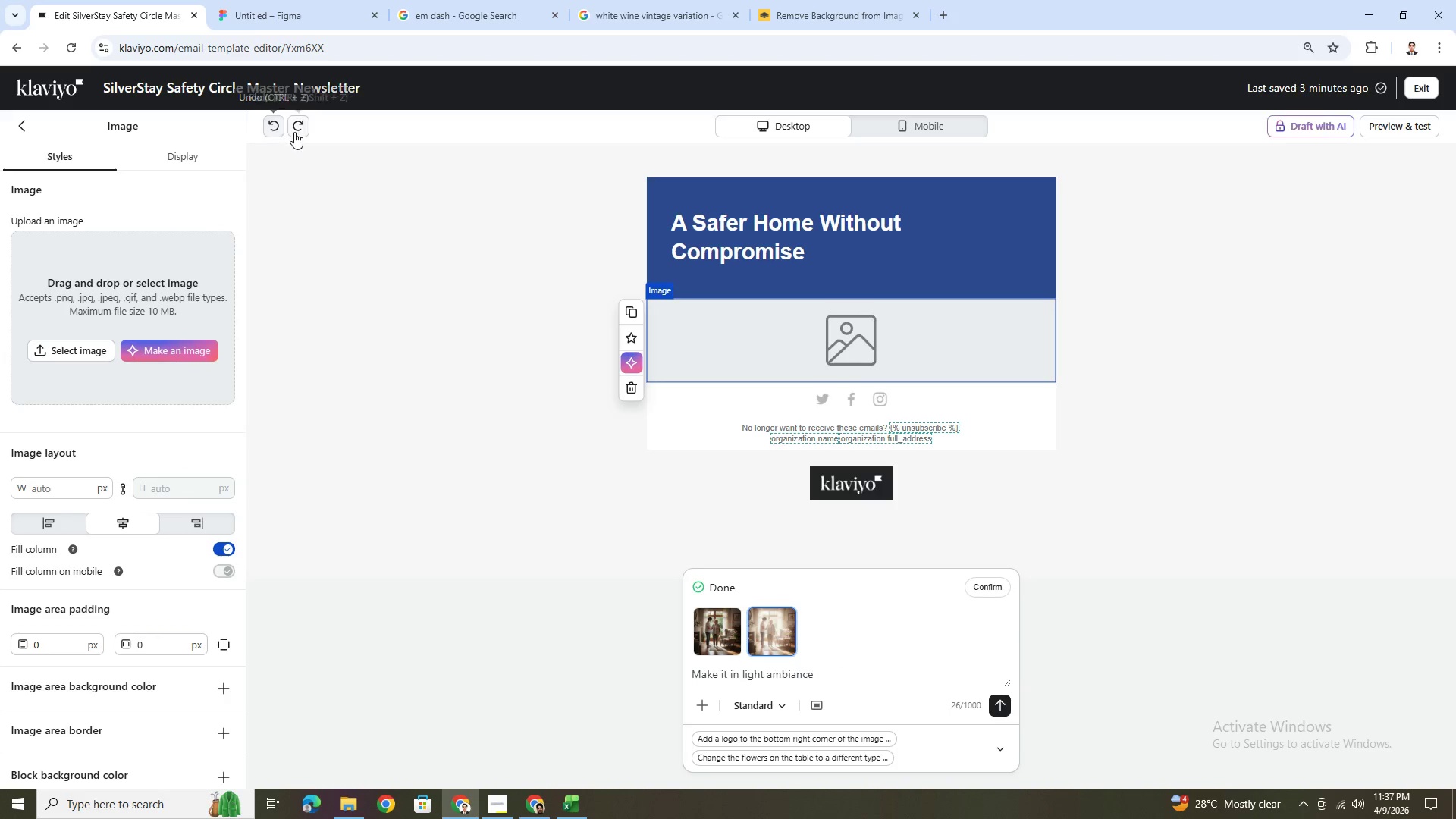 
left_click([297, 132])
 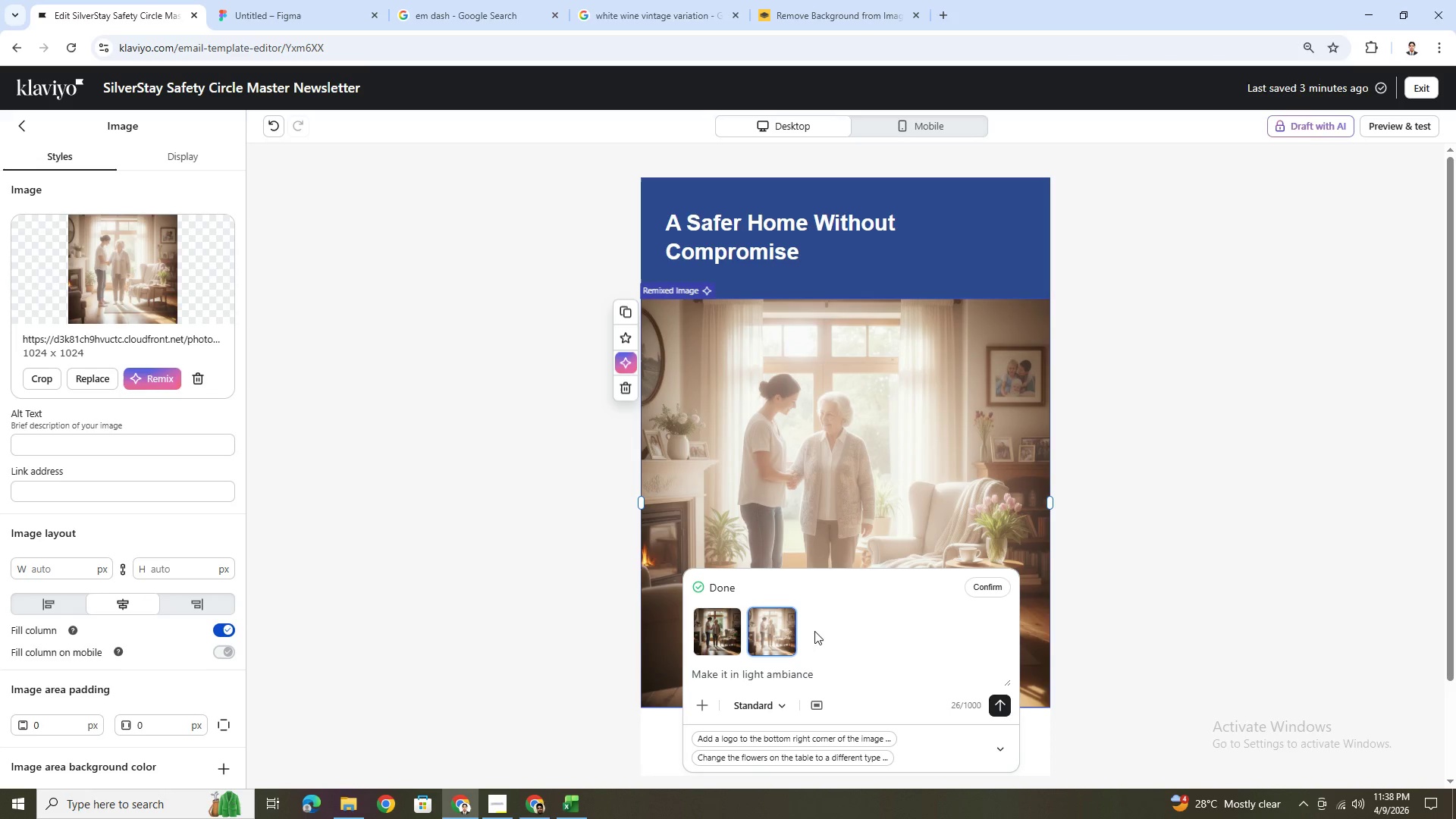 
wait(6.19)
 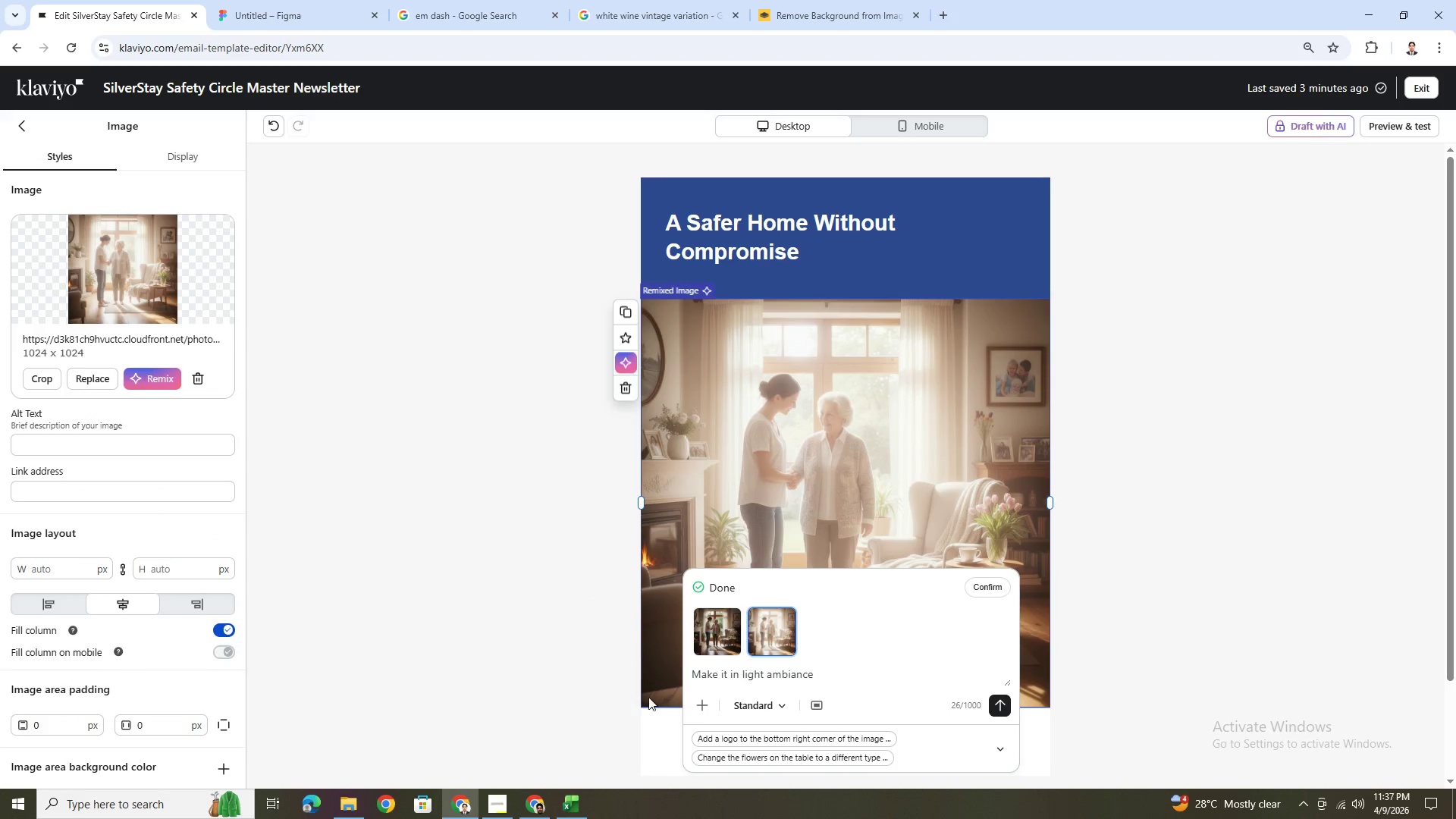 
left_click([727, 645])
 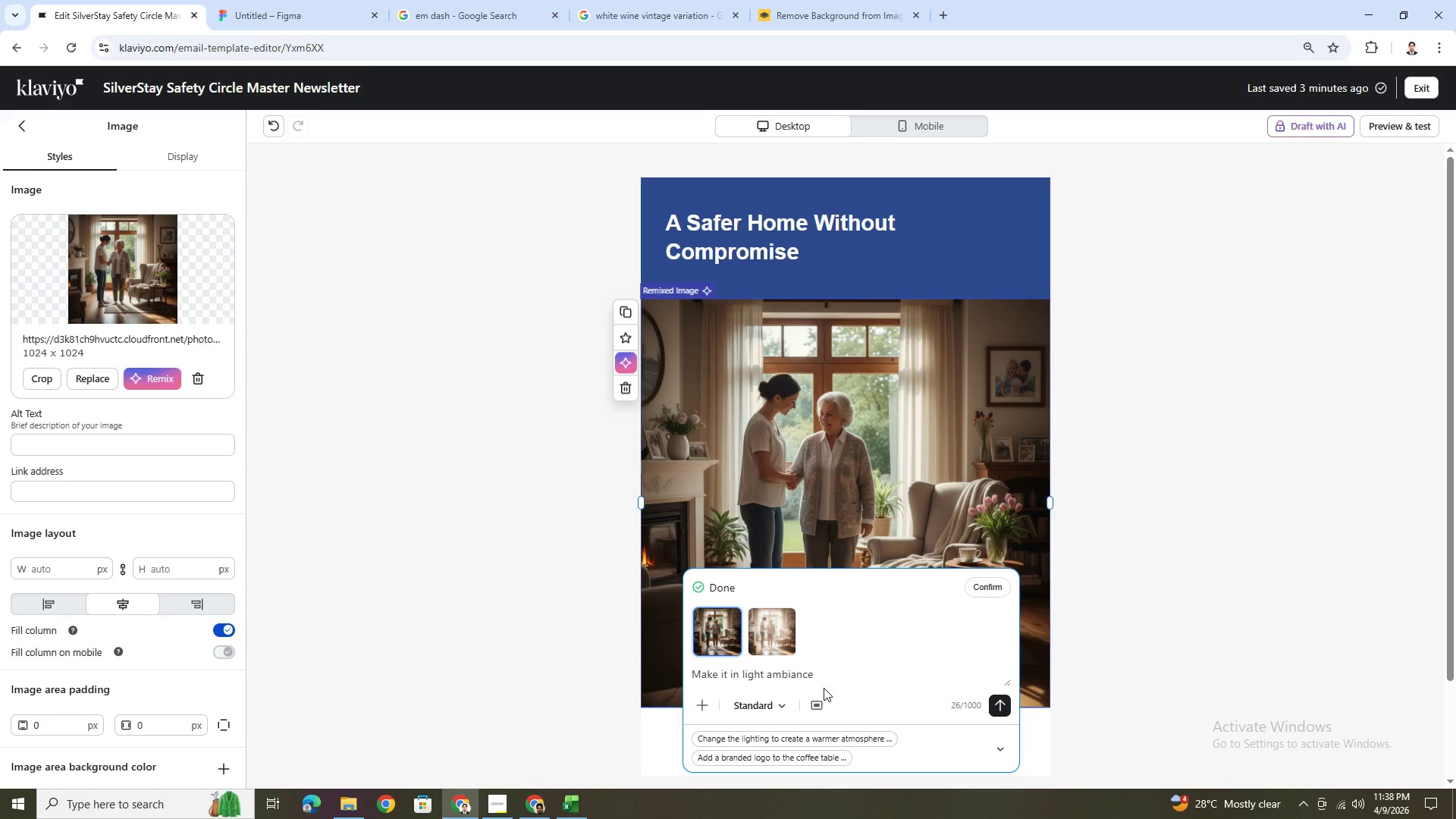 
left_click([829, 671])
 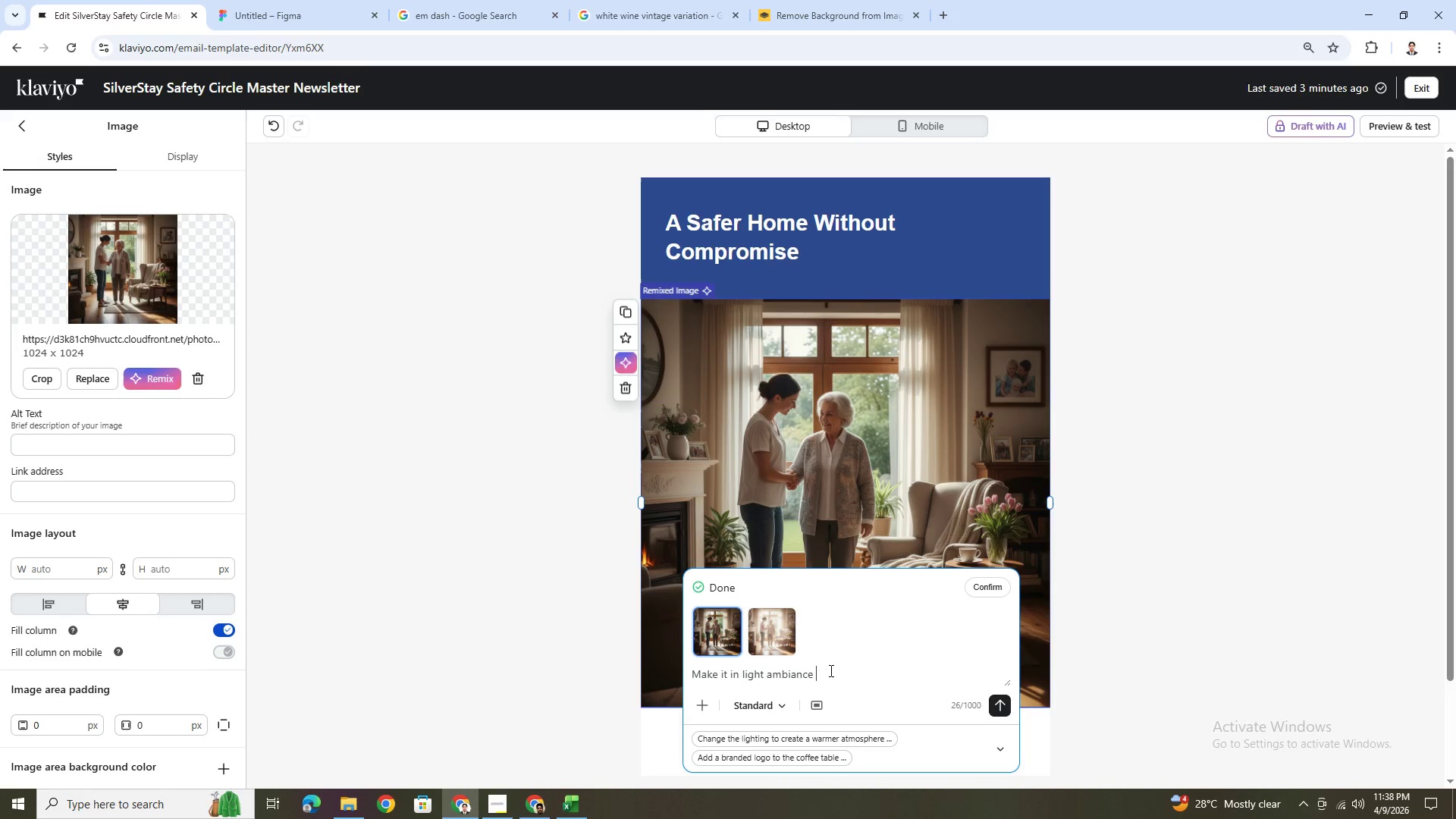 
left_click_drag(start_coordinate=[823, 673], to_coordinate=[693, 677])
 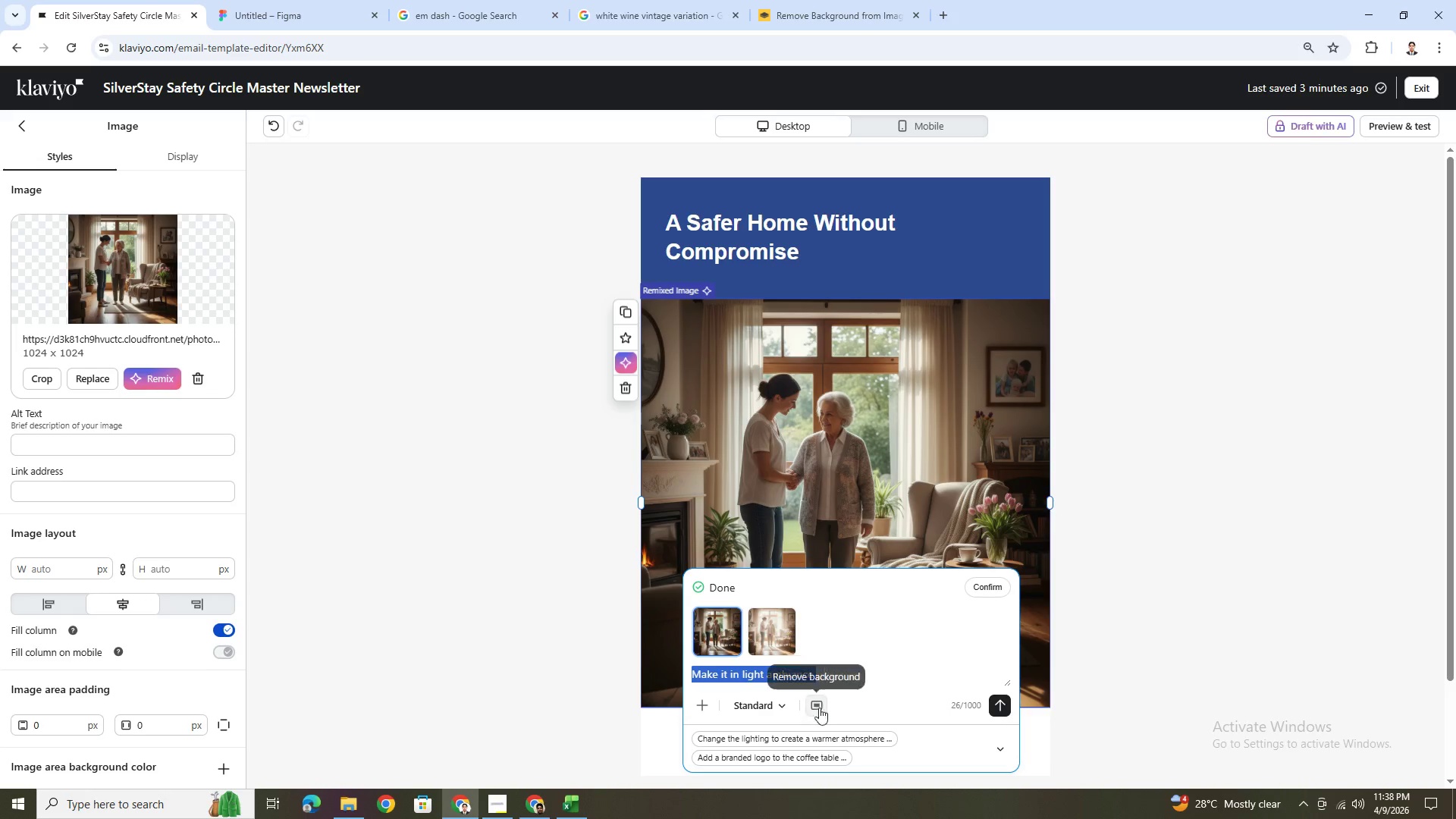 
hold_key(key=ShiftLeft, duration=1.5)
 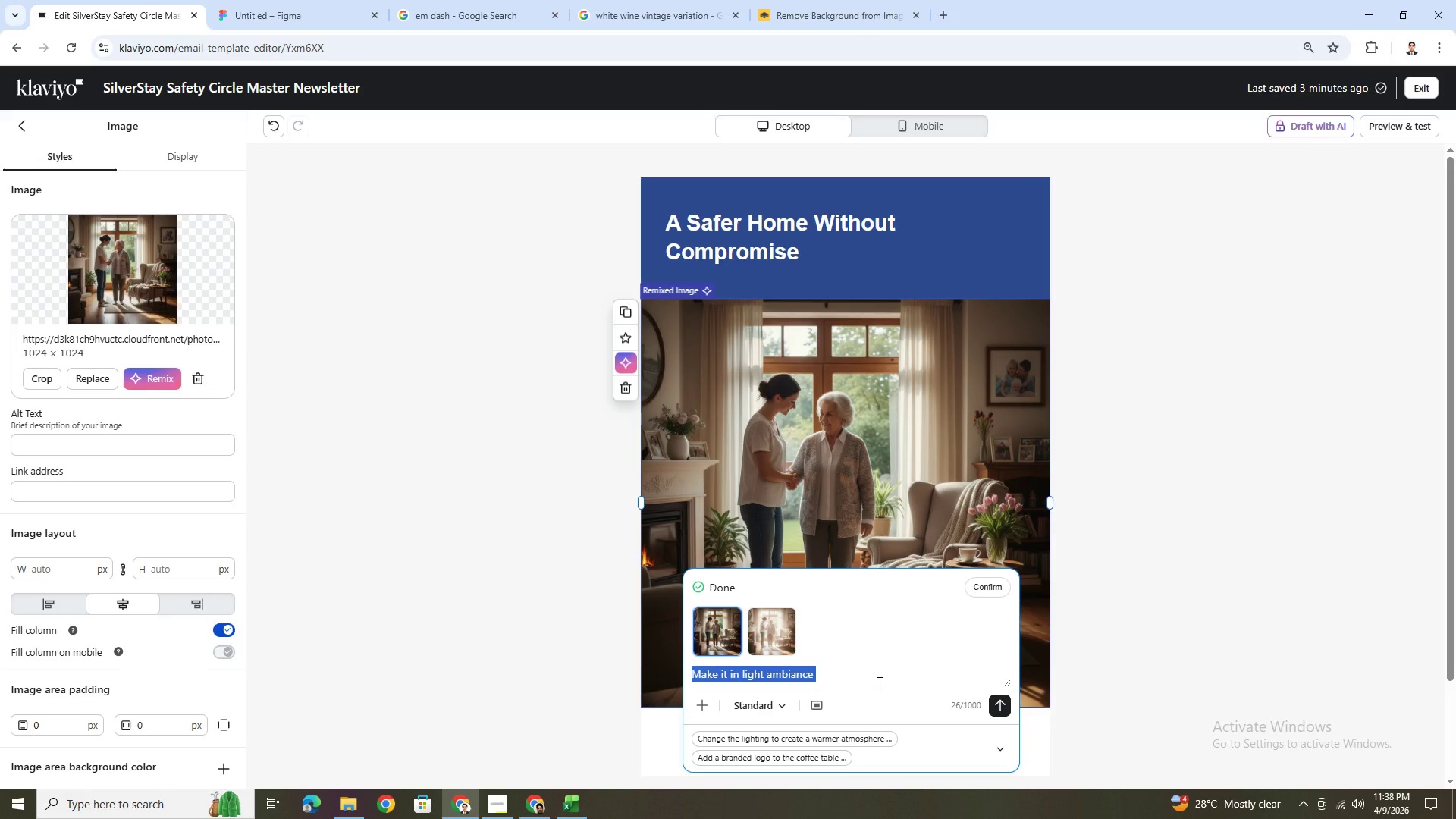 
type(Increase the brightness or make it li)
 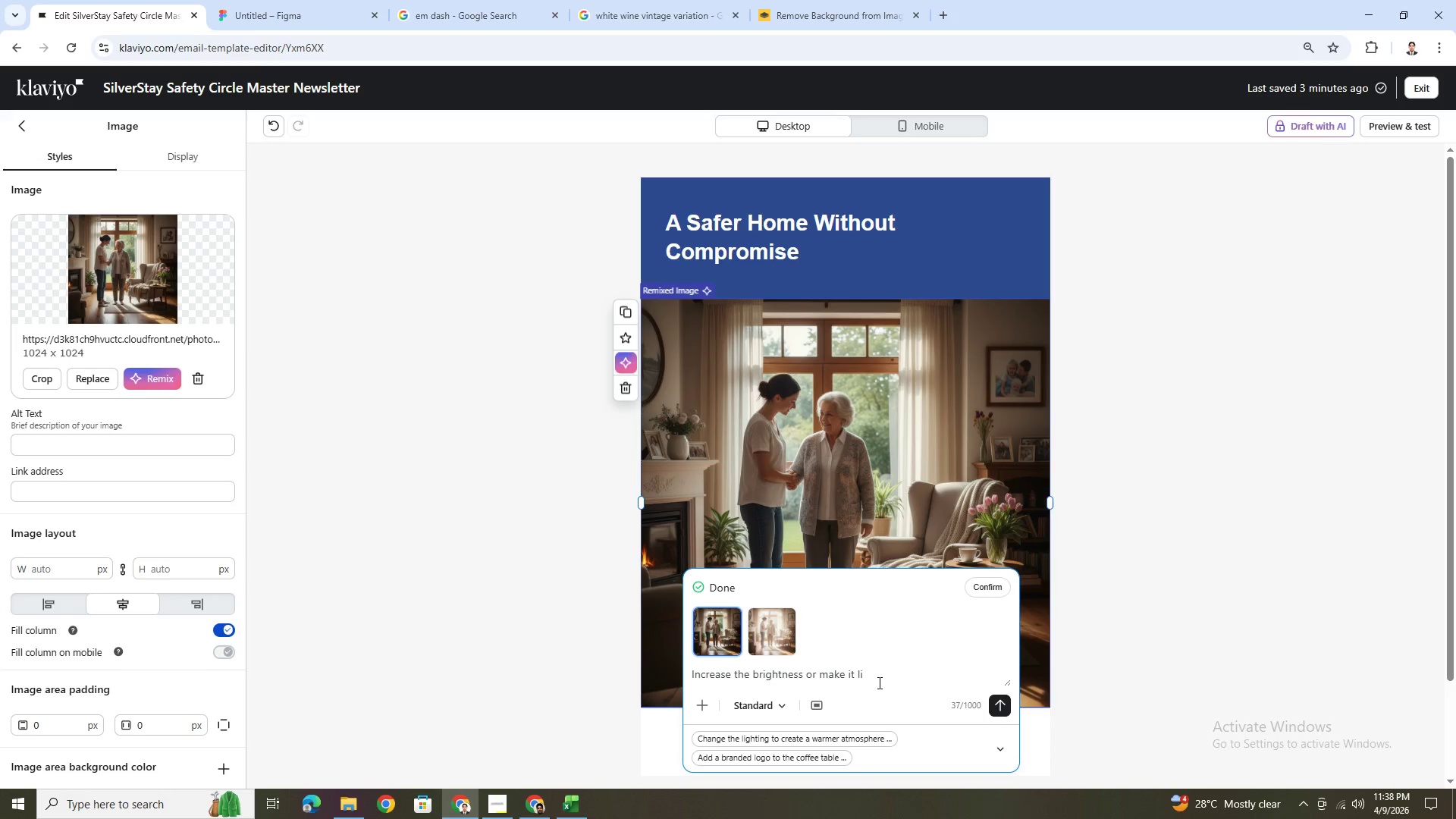 
key(Backspace)
key(Backspace)
type(in light)
key(Backspace)
key(Backspace)
key(Backspace)
key(Backspace)
key(Backspace)
type(good lightning )
 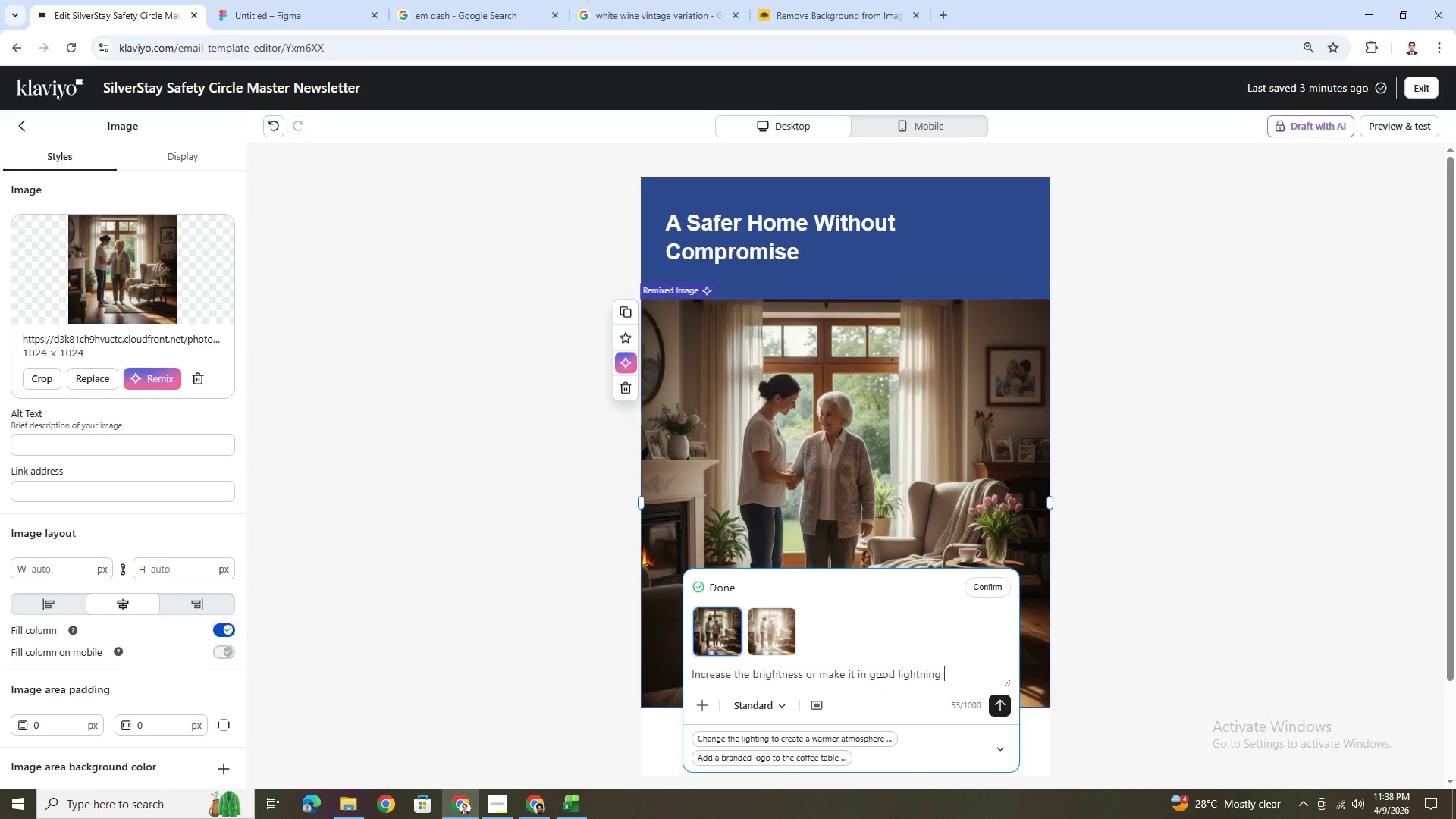 
wait(7.25)
 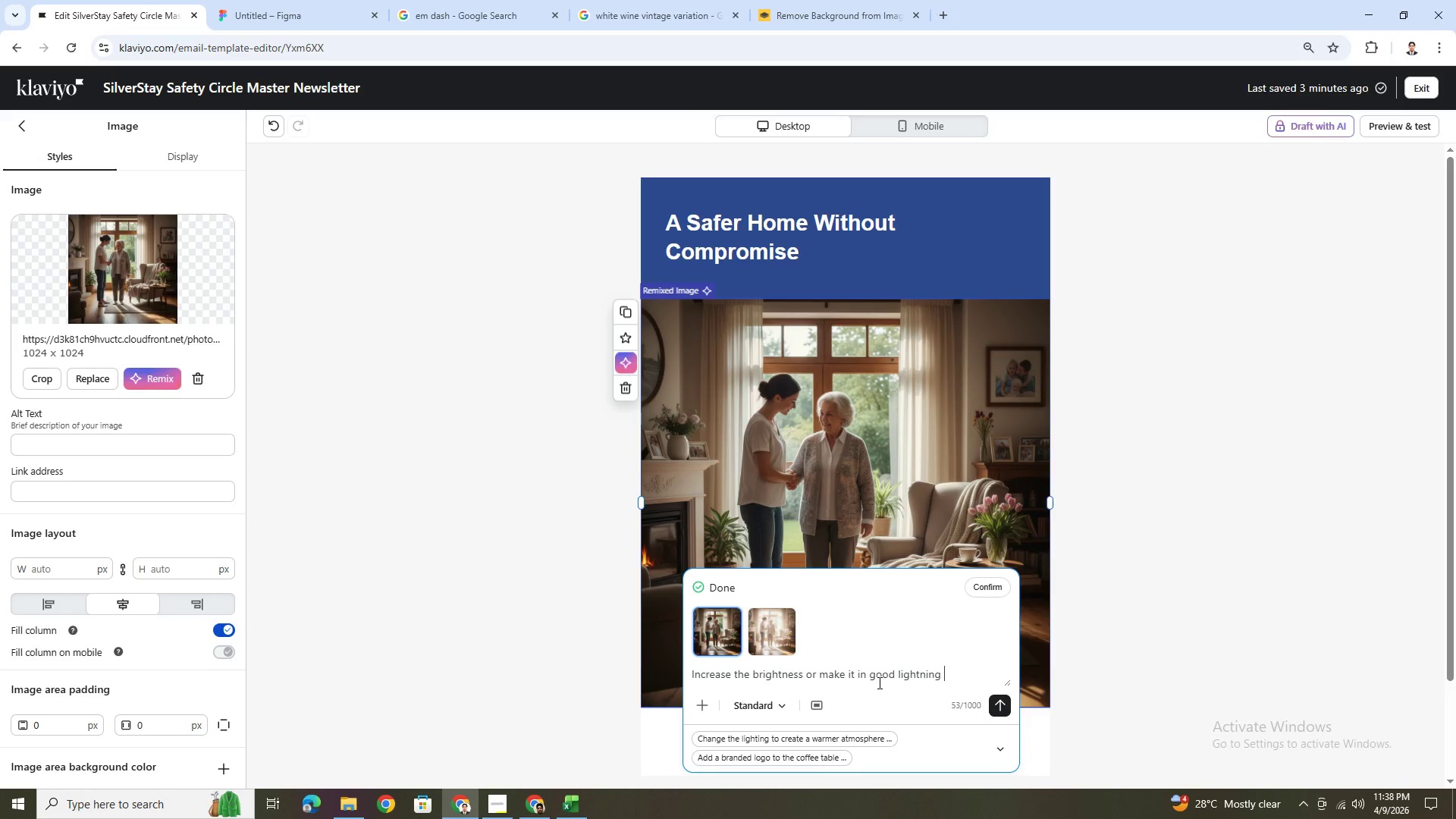 
key(Backspace)
 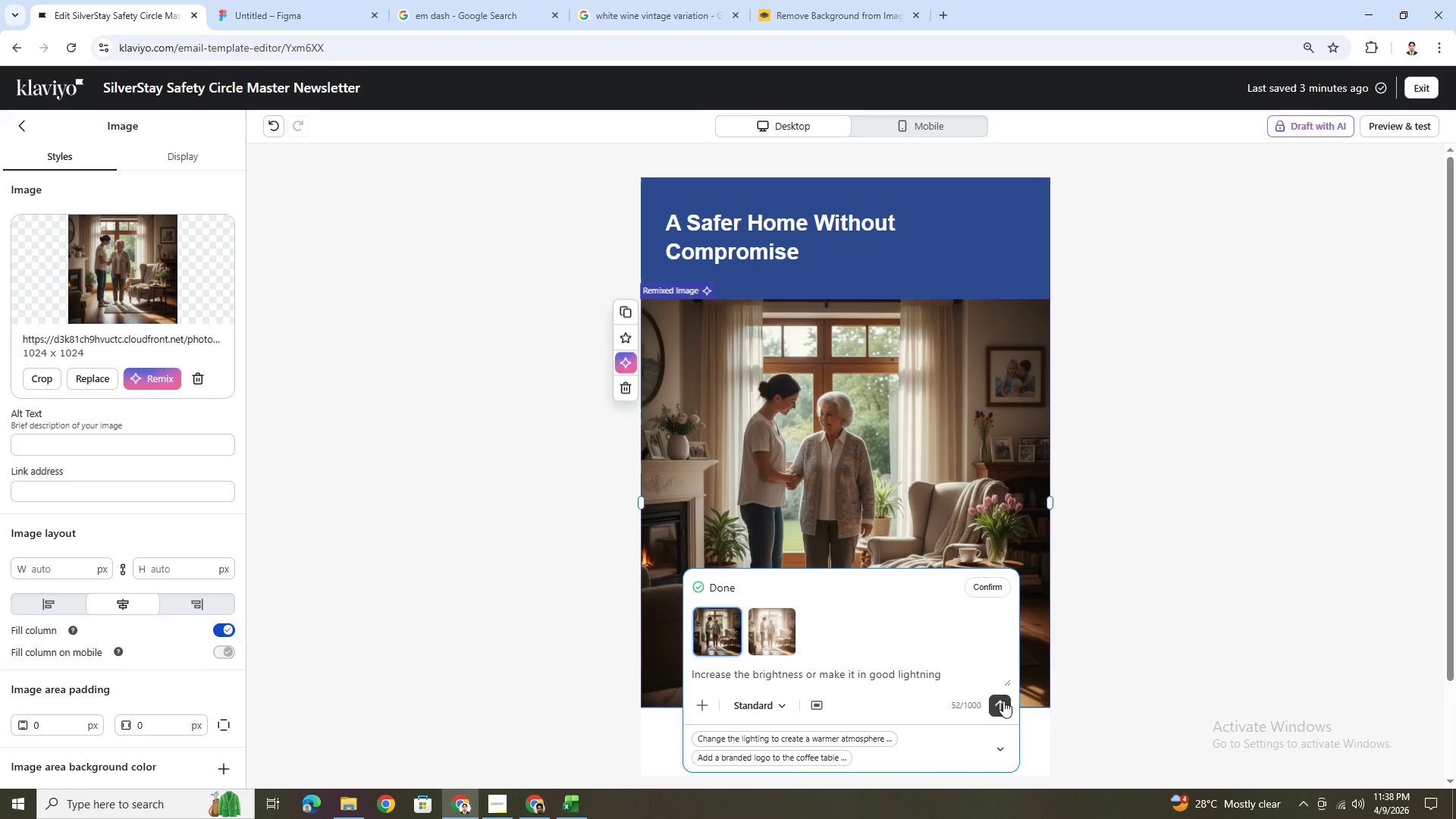 
left_click([1003, 701])
 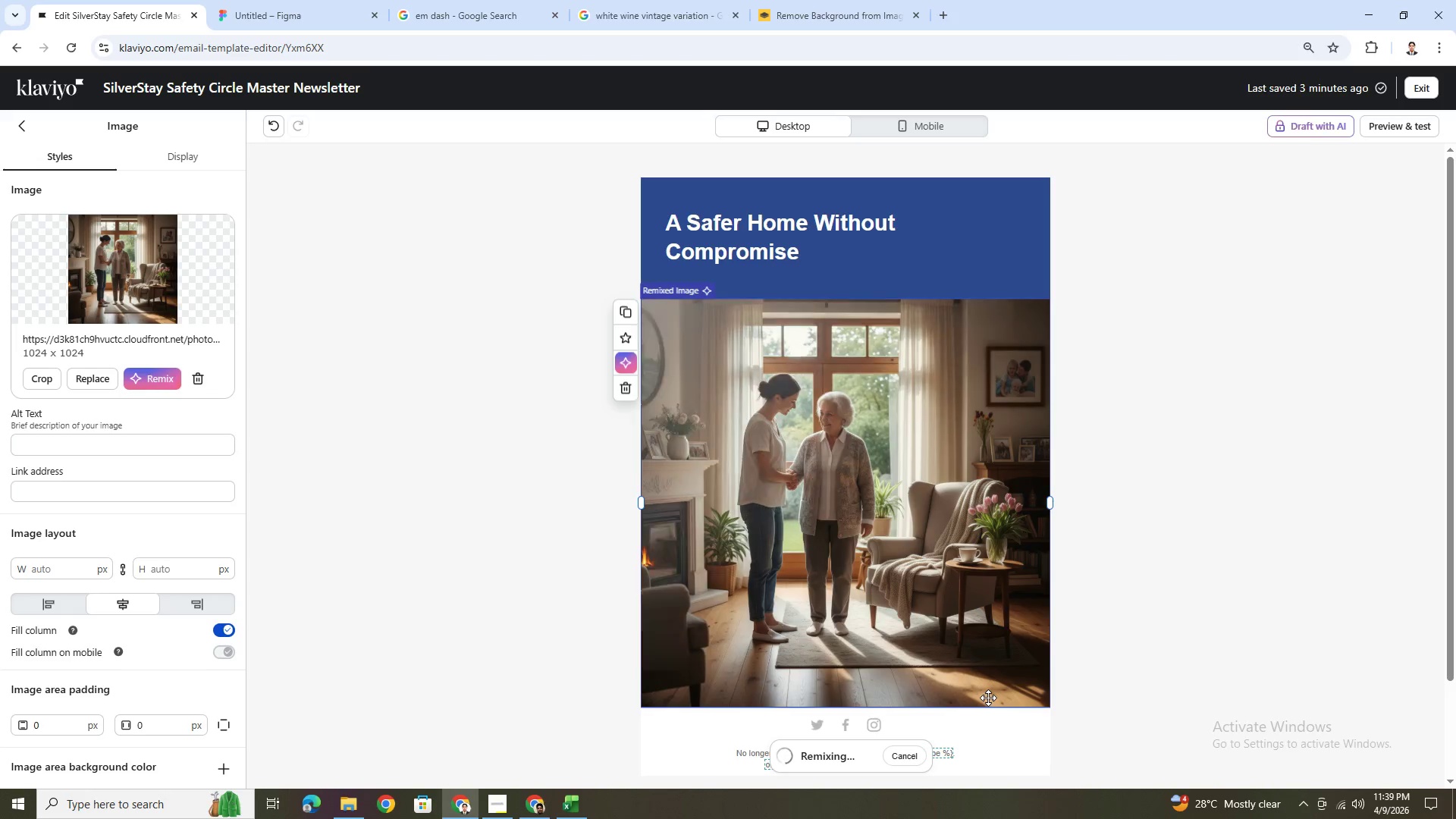 
wait(27.62)
 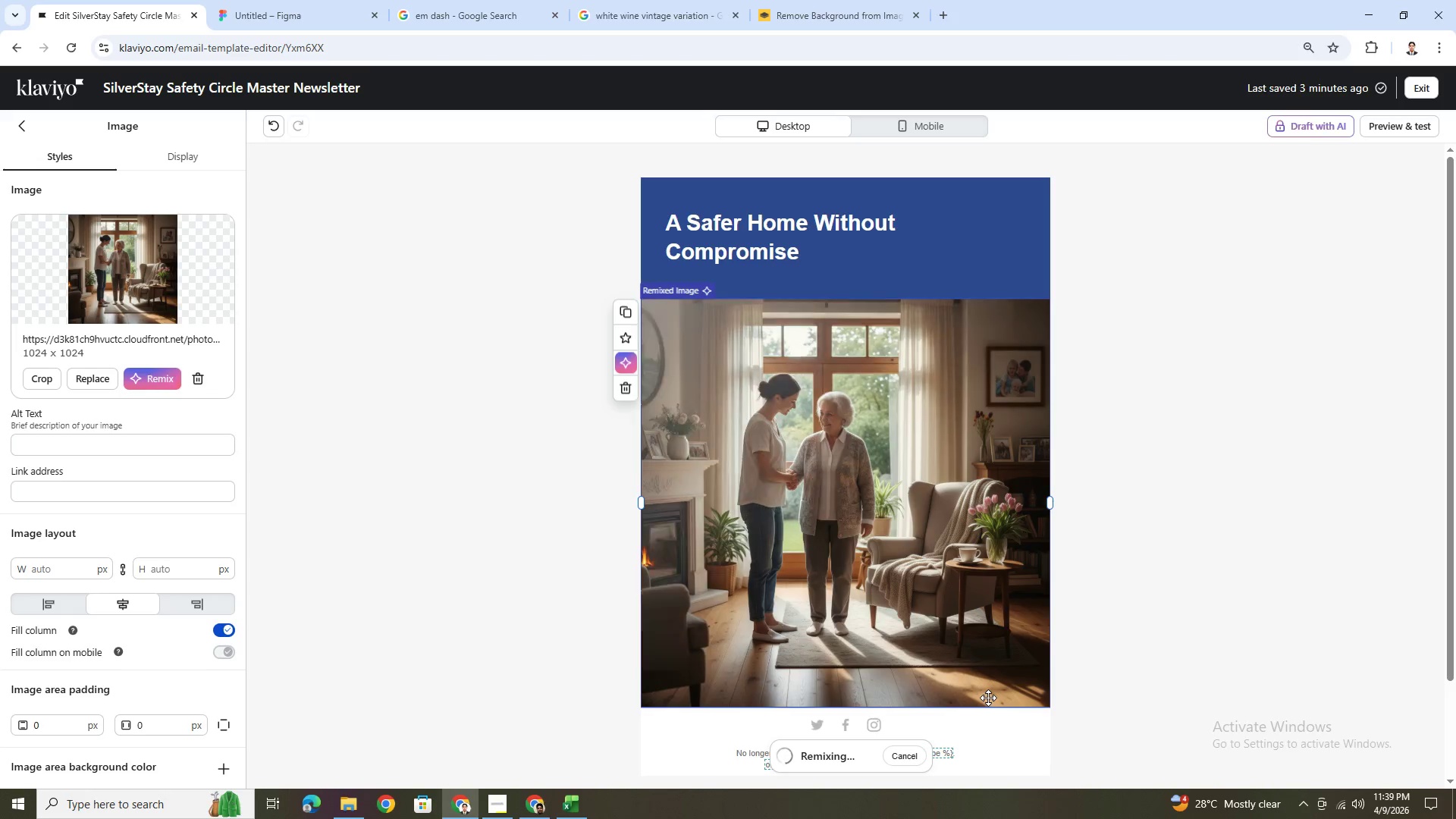 
scroll: coordinate [1108, 654], scroll_direction: down, amount: 2.0
 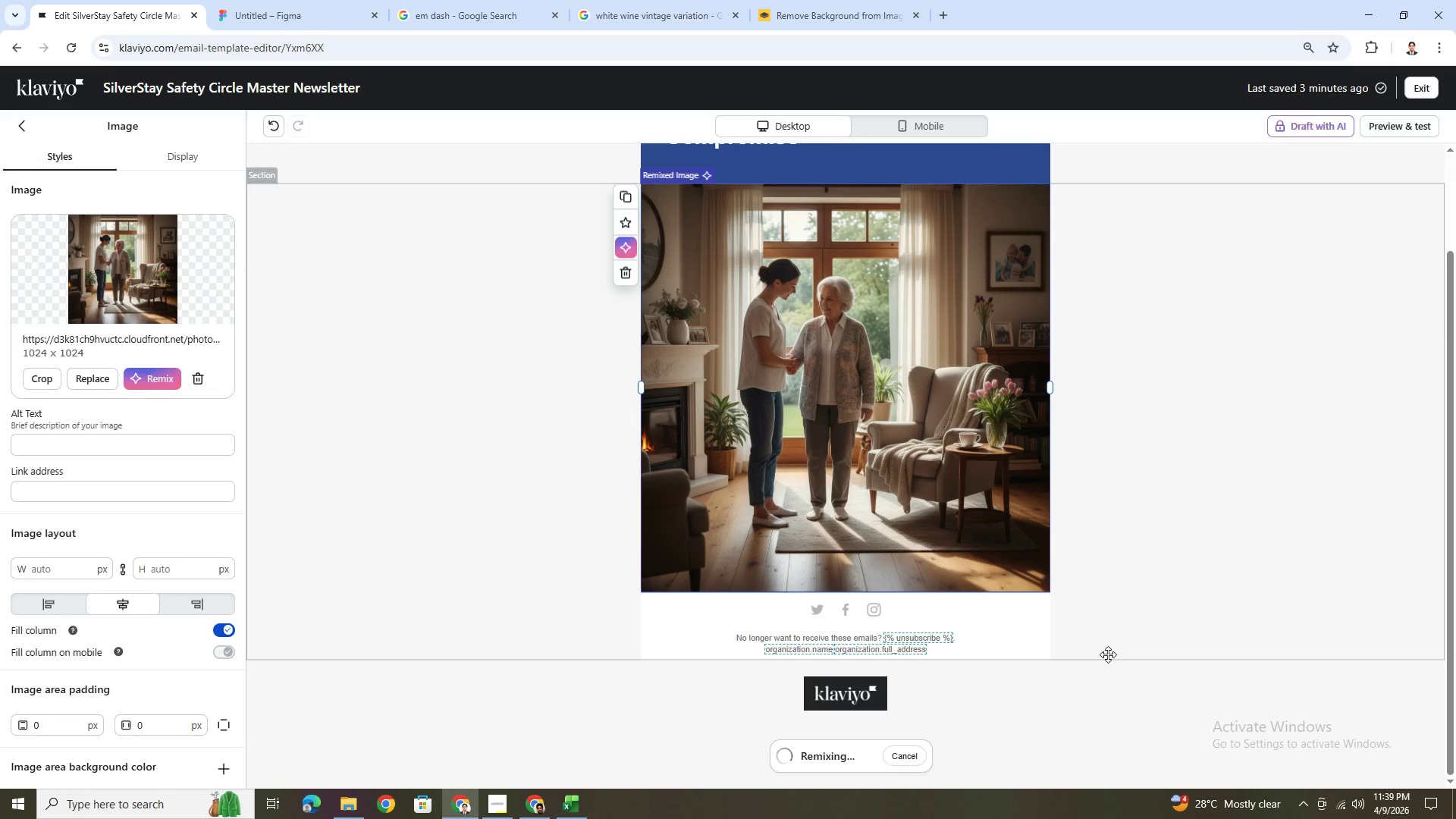 
scroll: coordinate [1108, 654], scroll_direction: up, amount: 2.0
 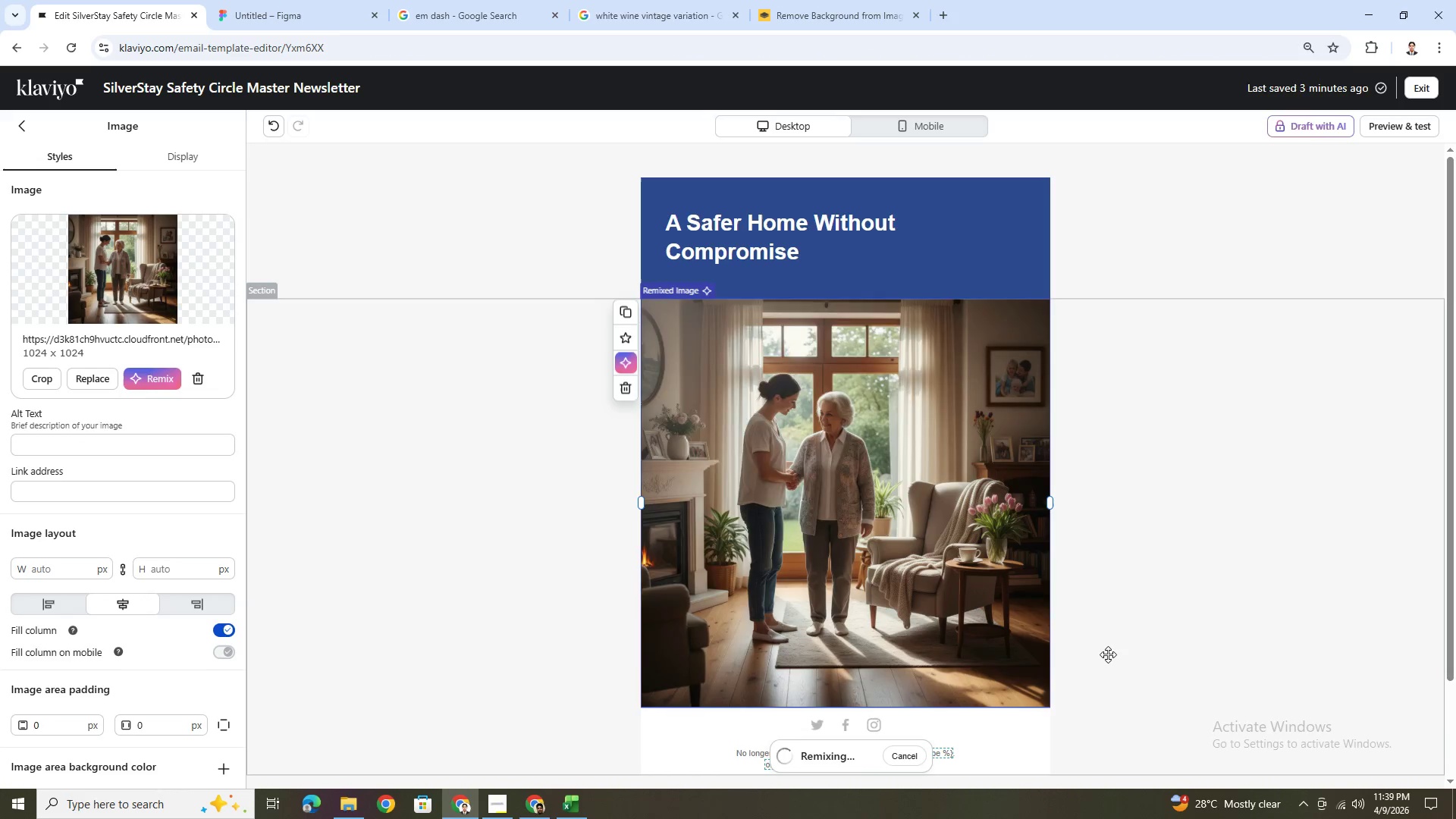 
wait(18.58)
 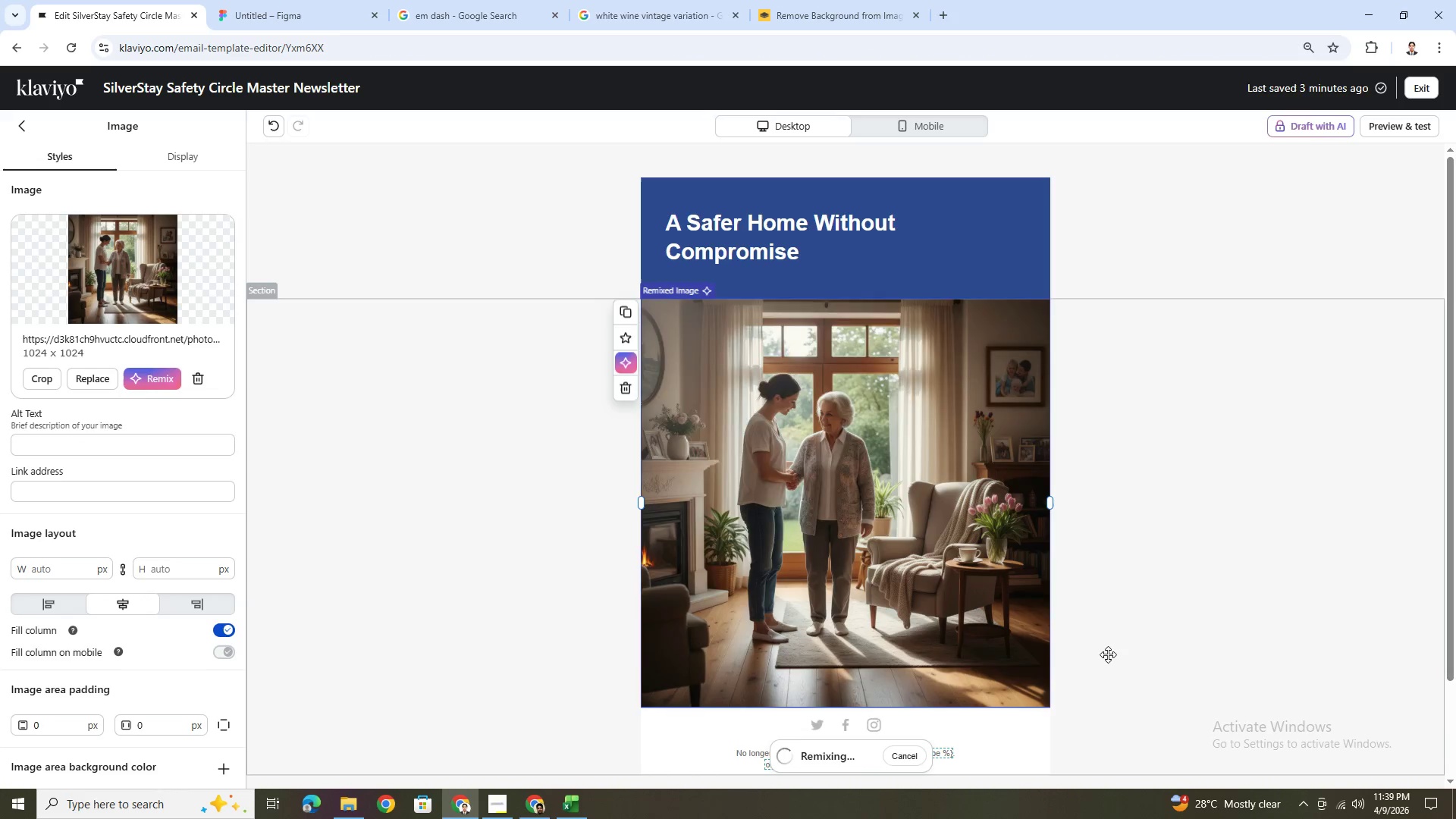 
scroll: coordinate [1245, 522], scroll_direction: down, amount: 5.0
 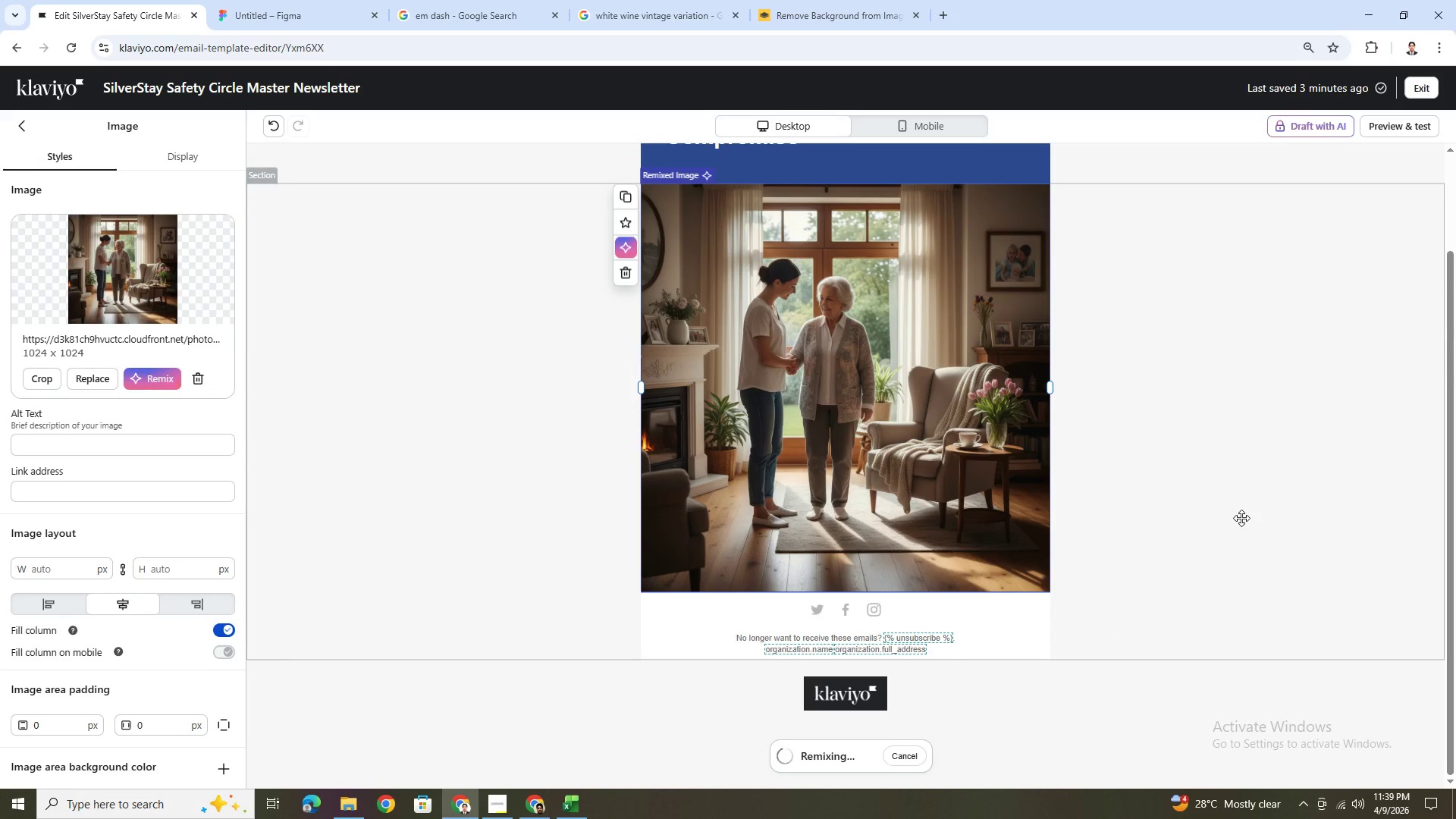 
scroll: coordinate [1241, 518], scroll_direction: up, amount: 6.0
 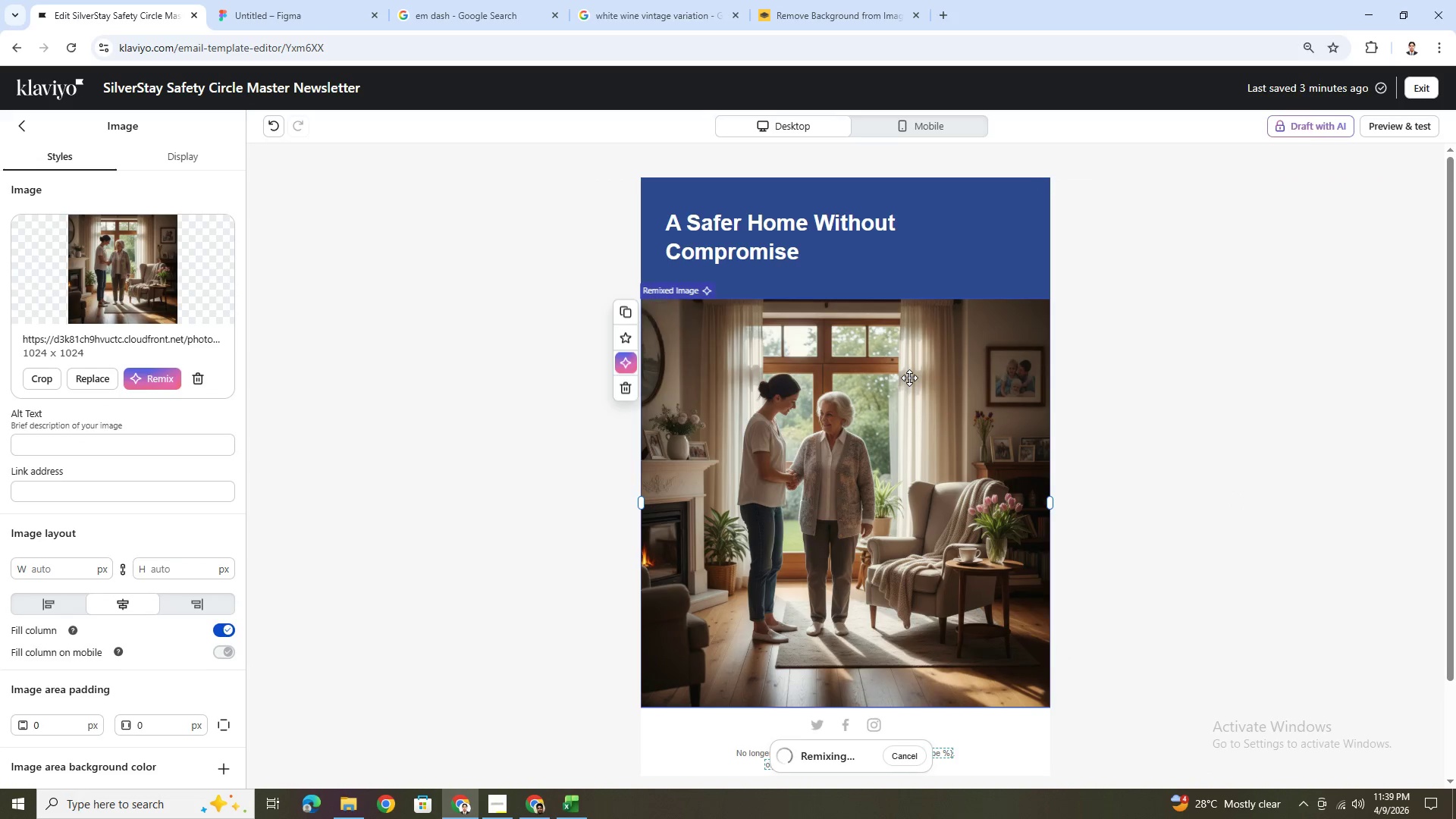 
wait(8.69)
 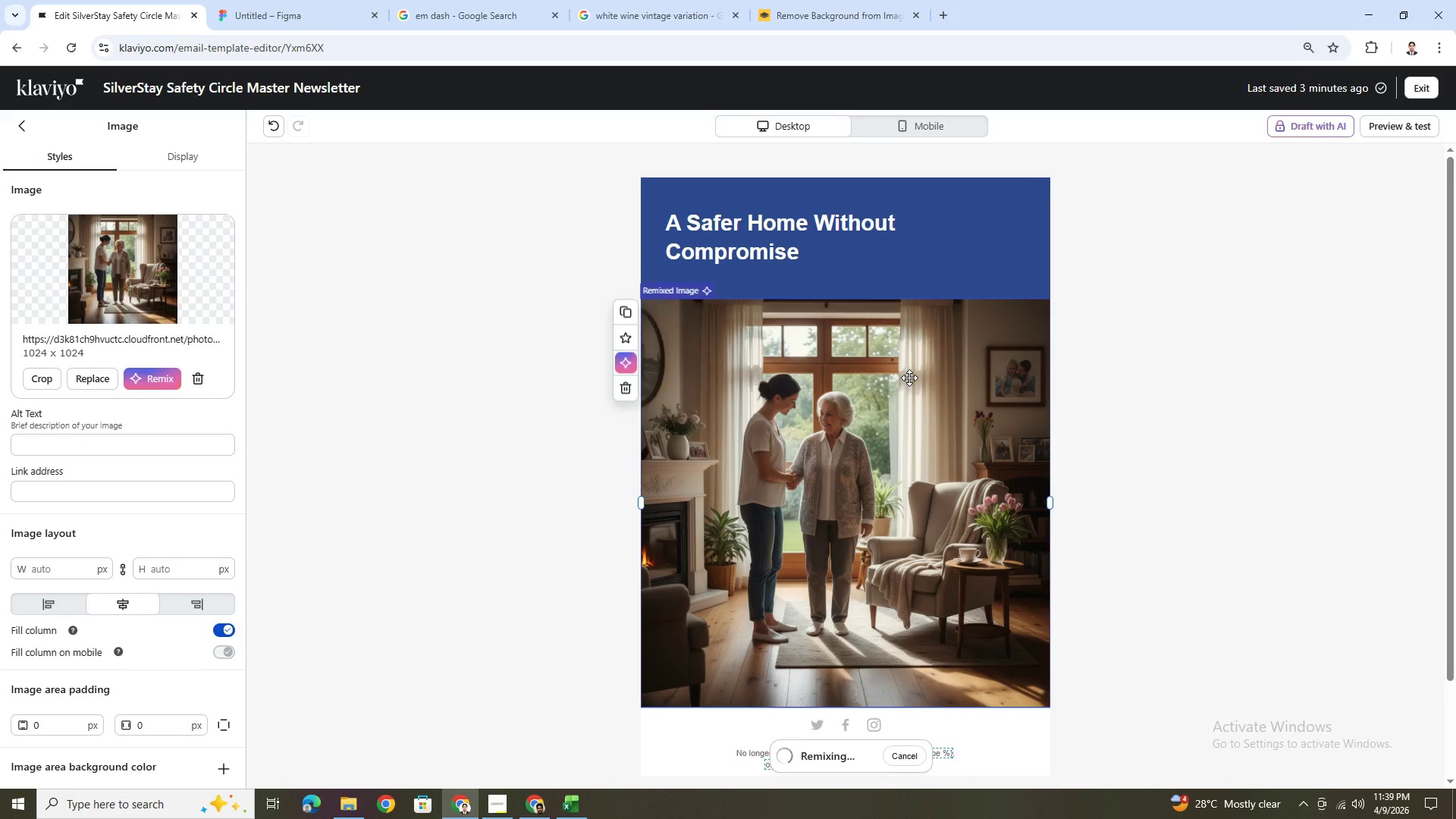 
left_click([946, 13])
 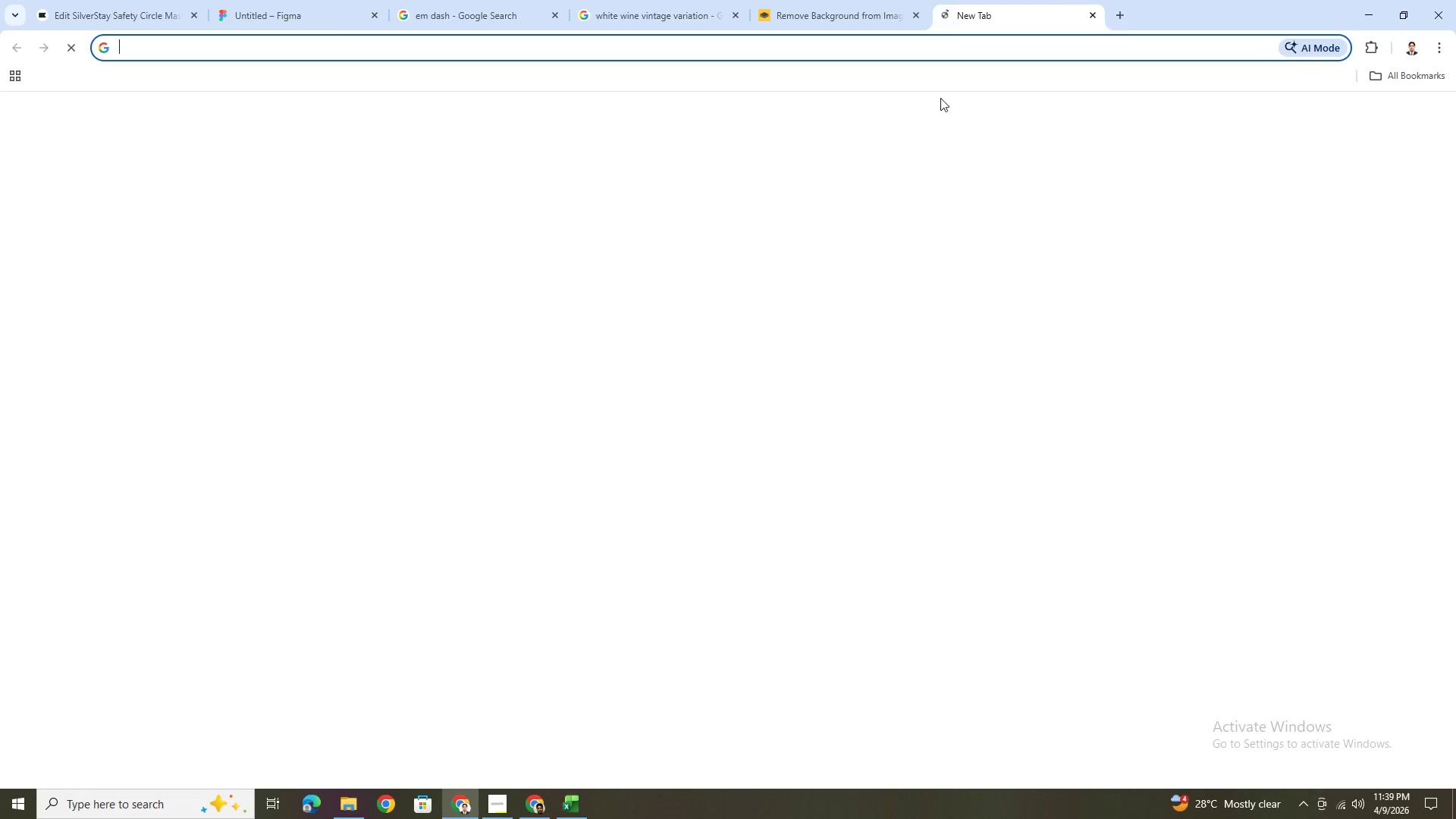 
type(a lady helping a )
key(Backspace)
type(an )
key(Backspace)
key(Backspace)
key(Backspace)
type(n old woman)
 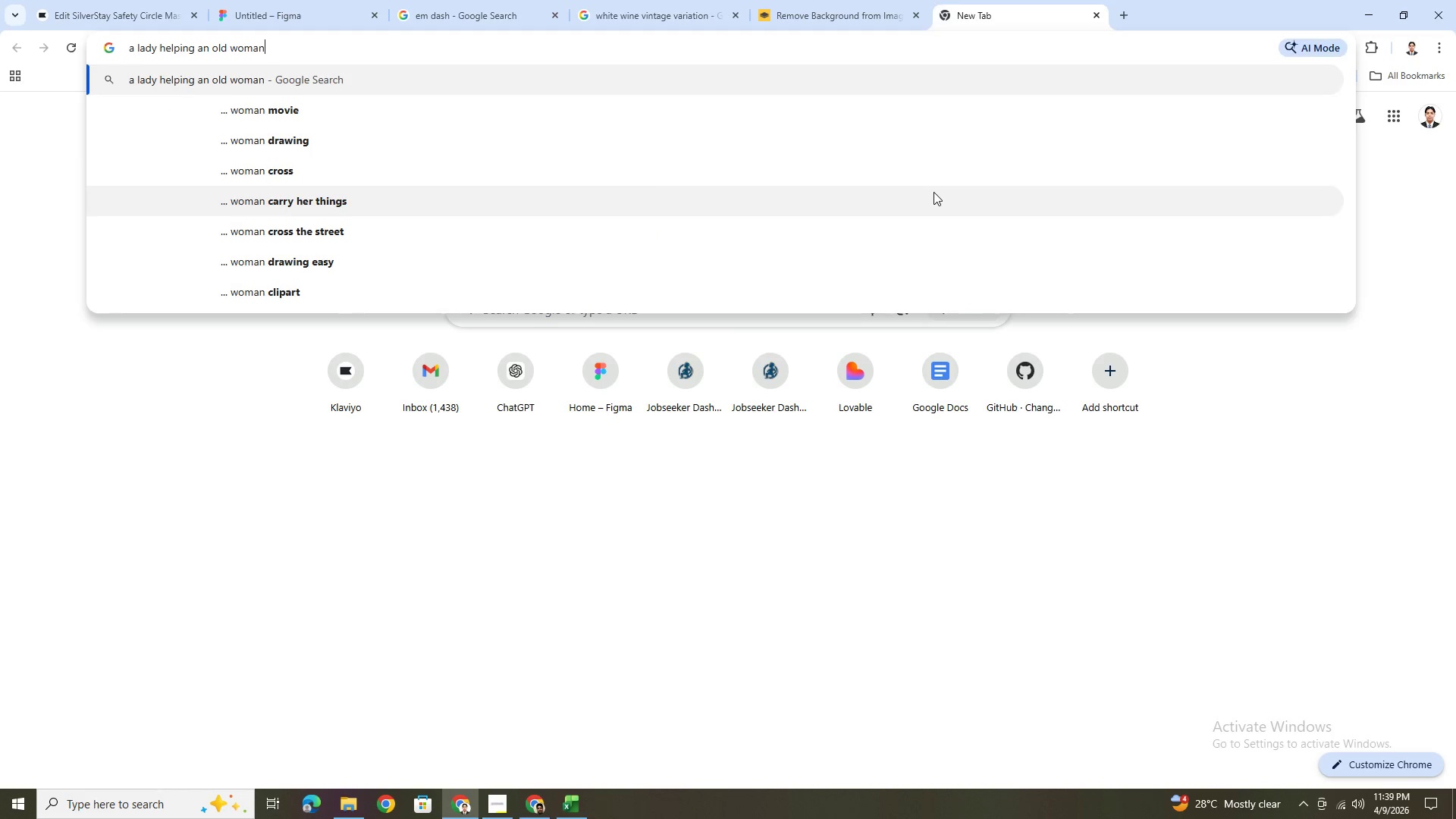 
key(Enter)
 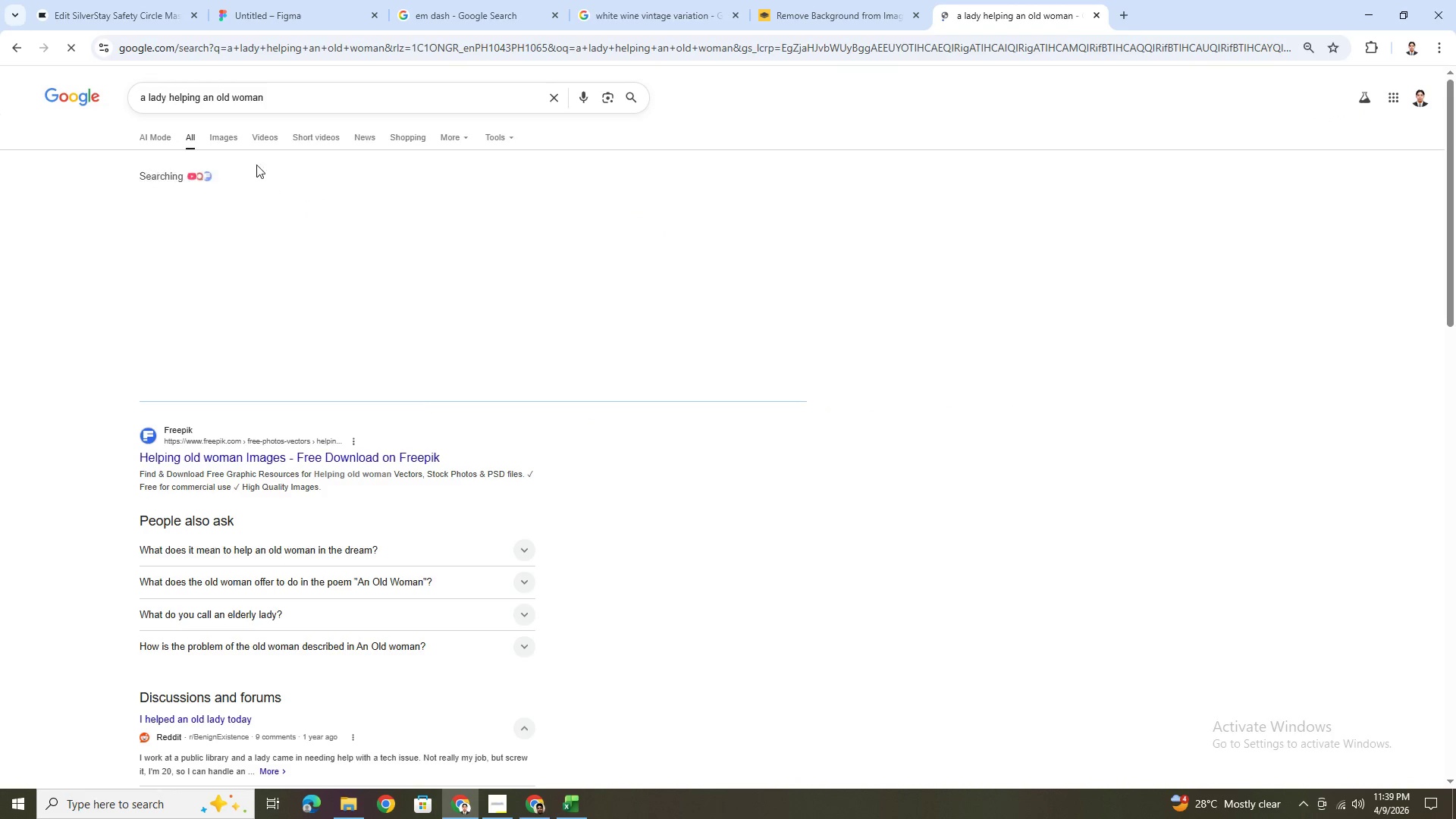 
left_click([231, 133])
 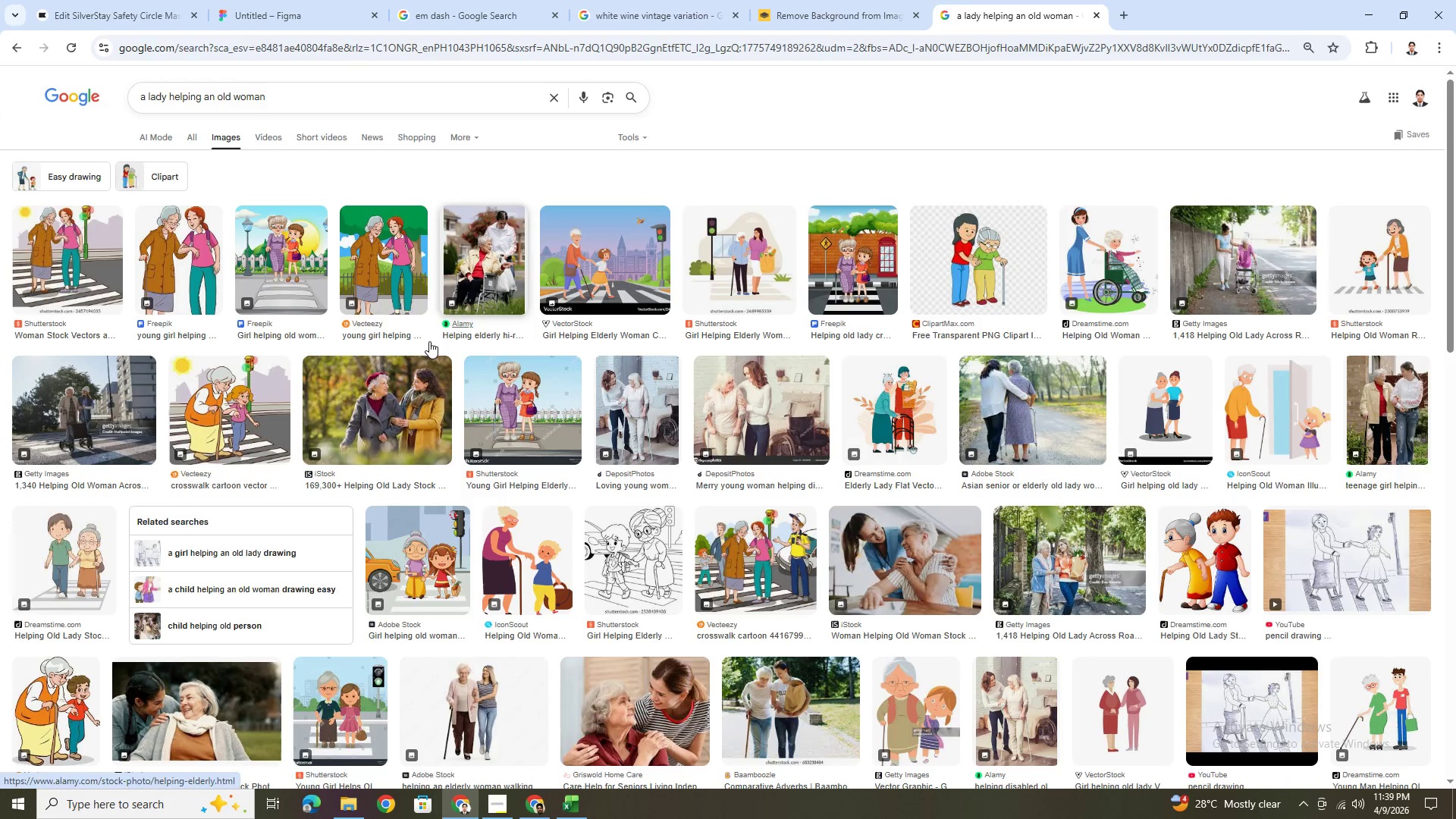 
left_click([391, 105])
 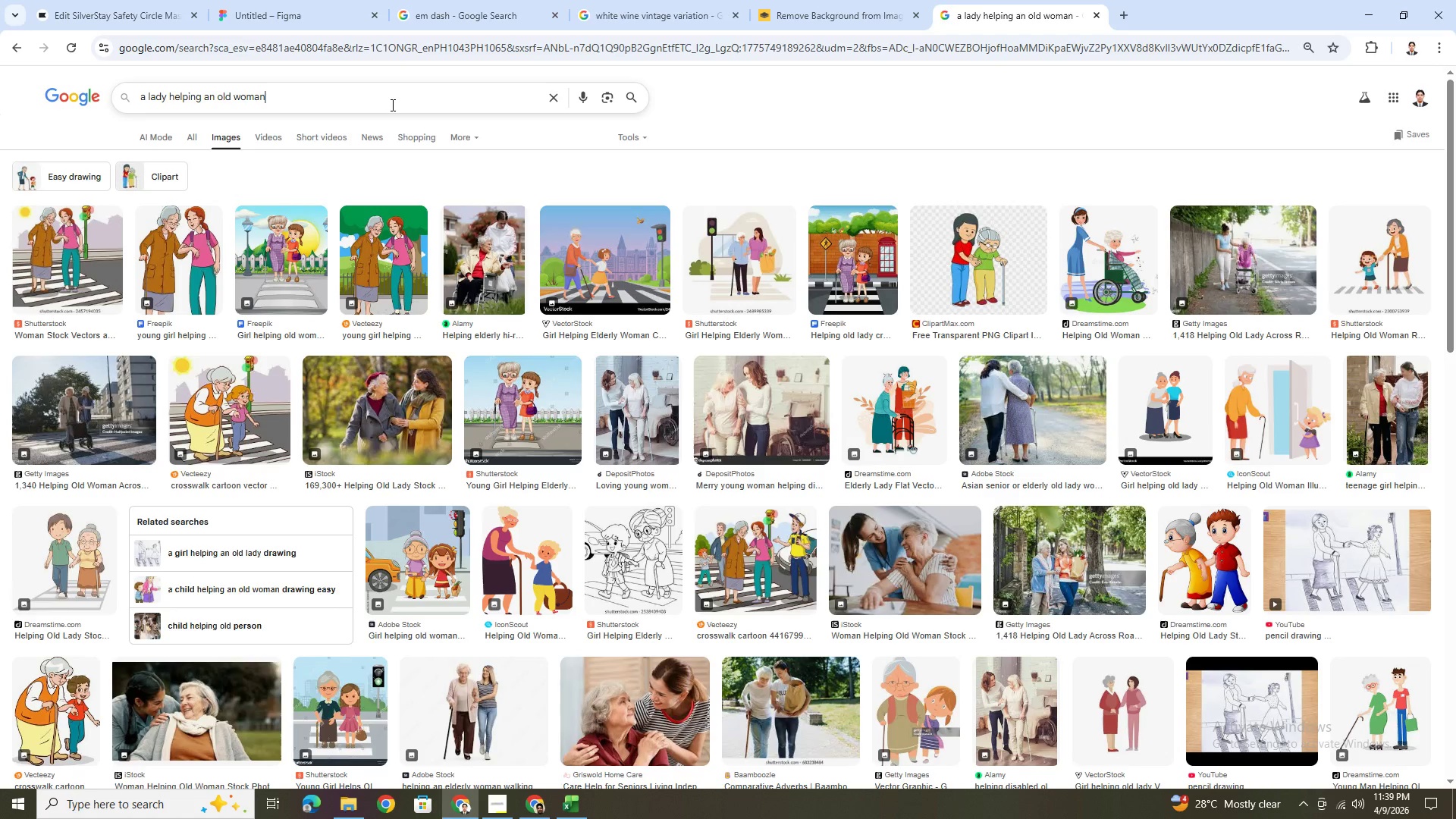 
type( in home)
 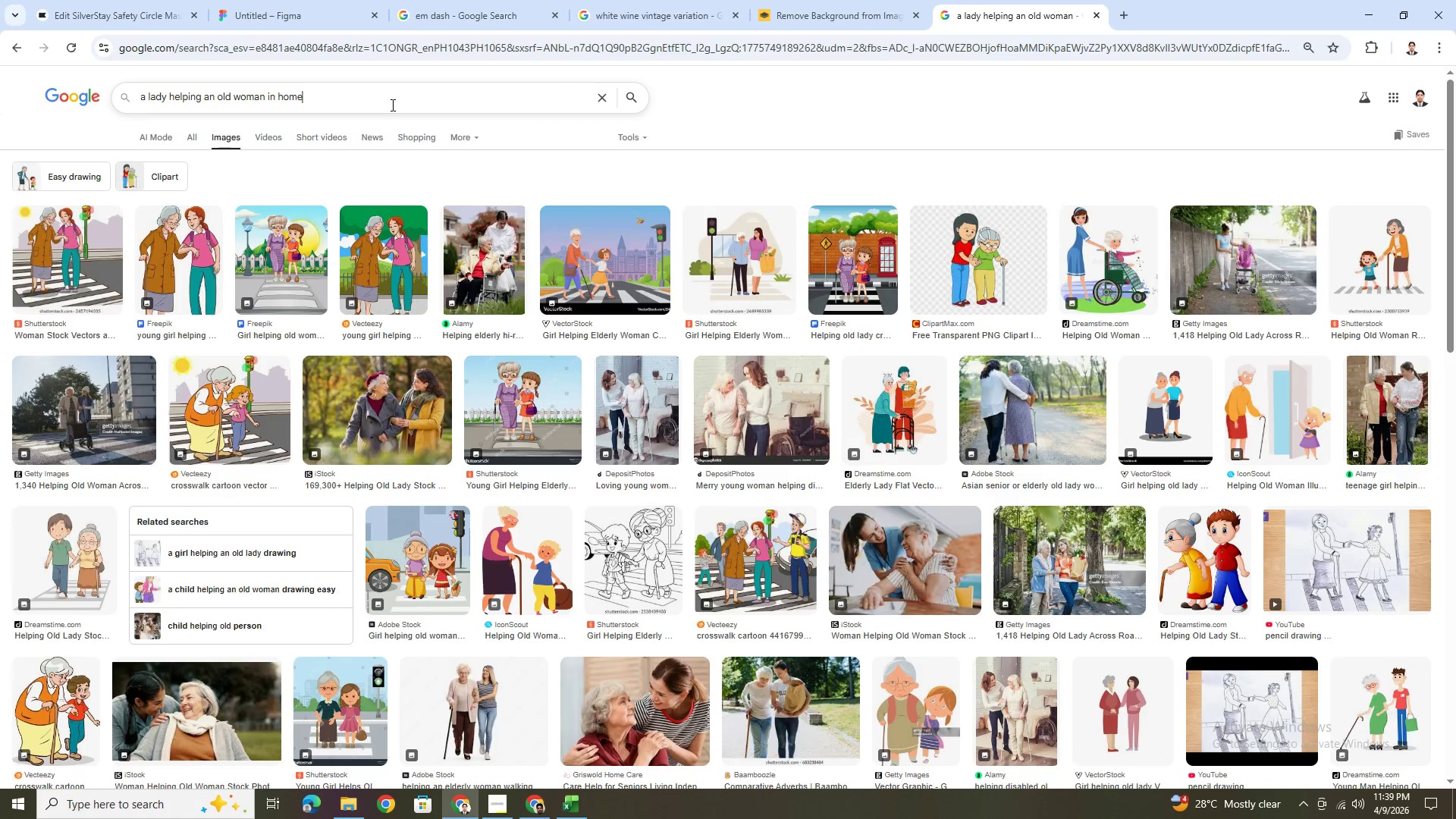 
key(Enter)
 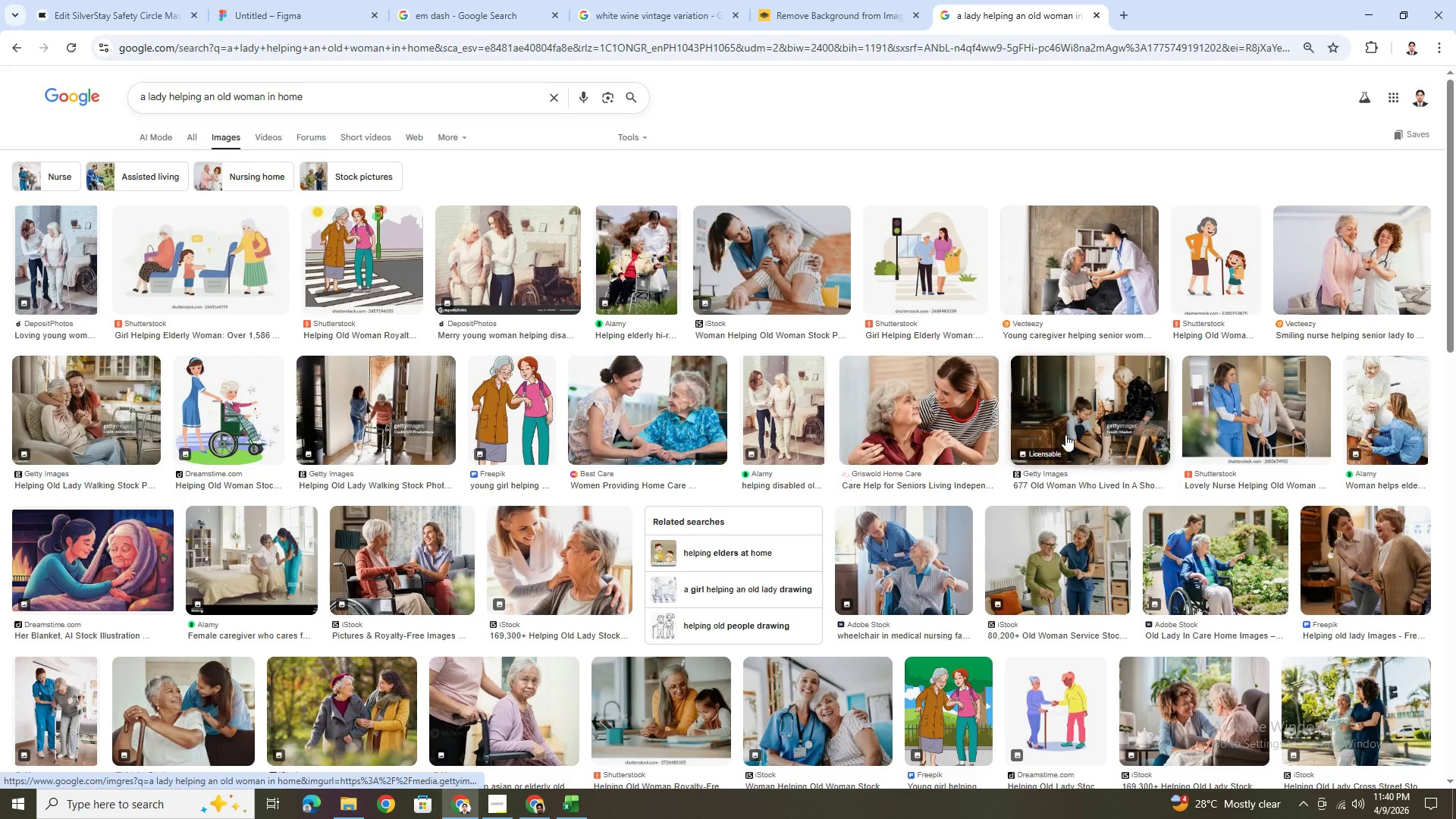 
wait(14.36)
 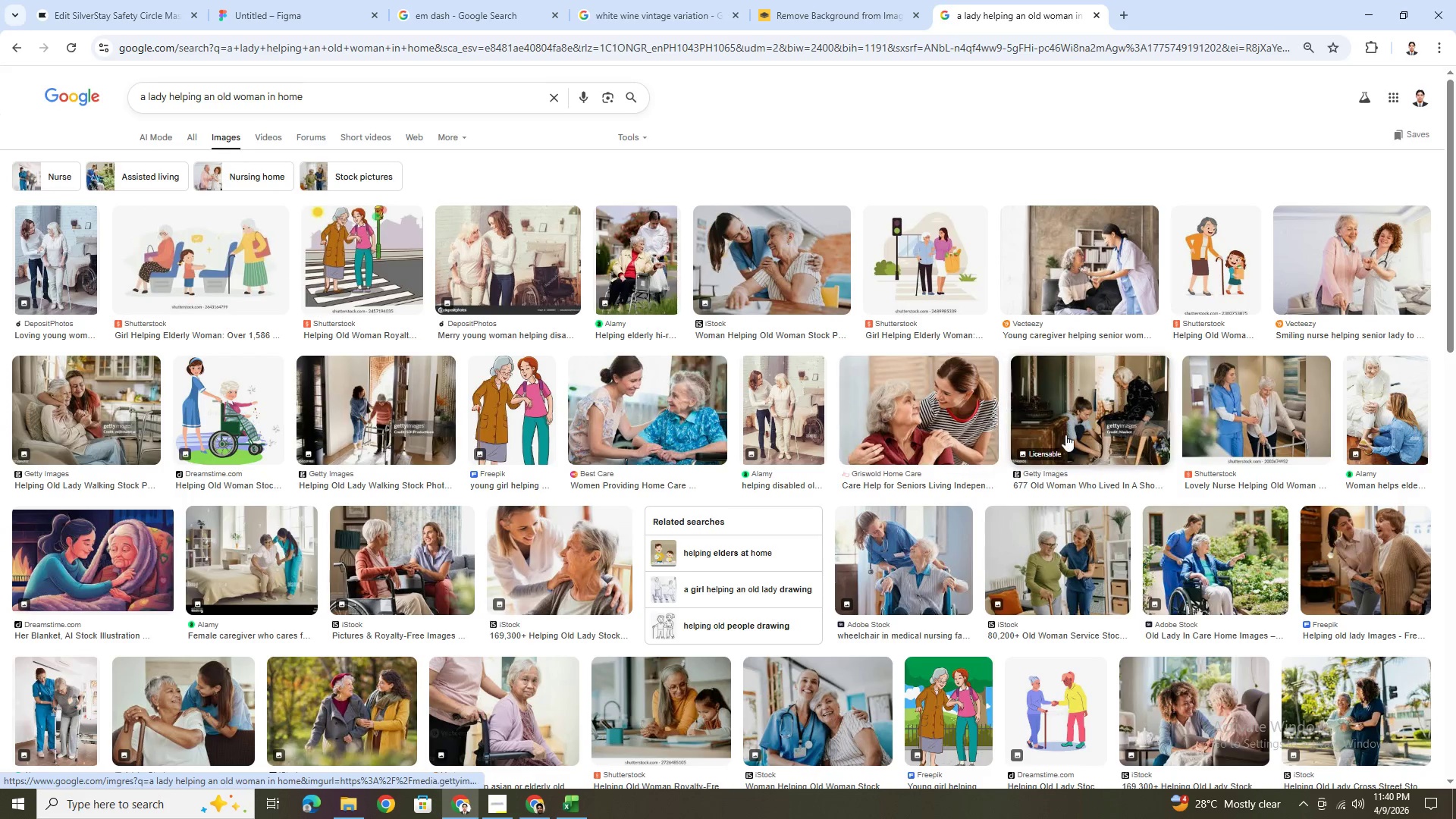 
left_click([946, 405])
 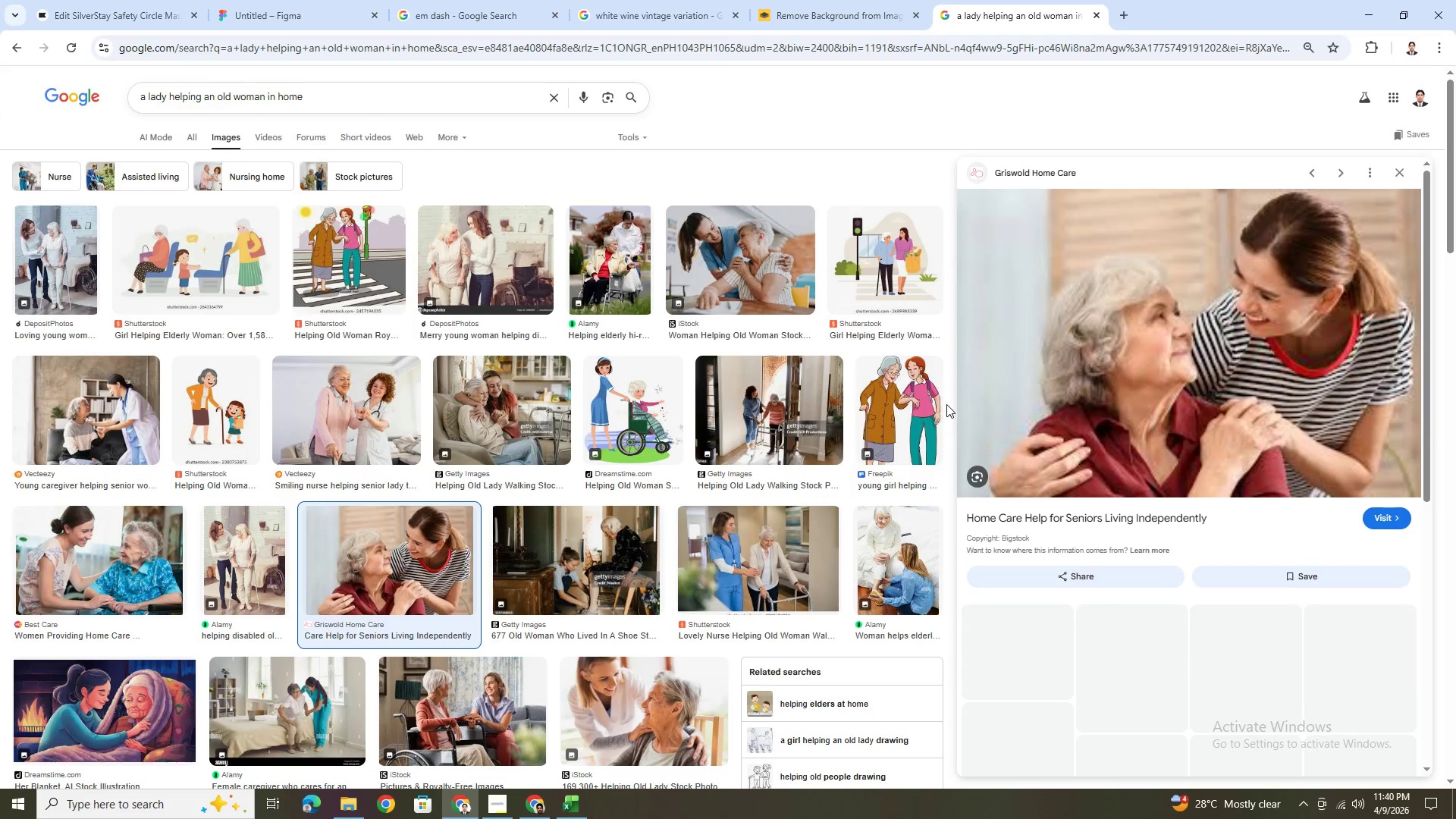 
mouse_move([1084, 404])
 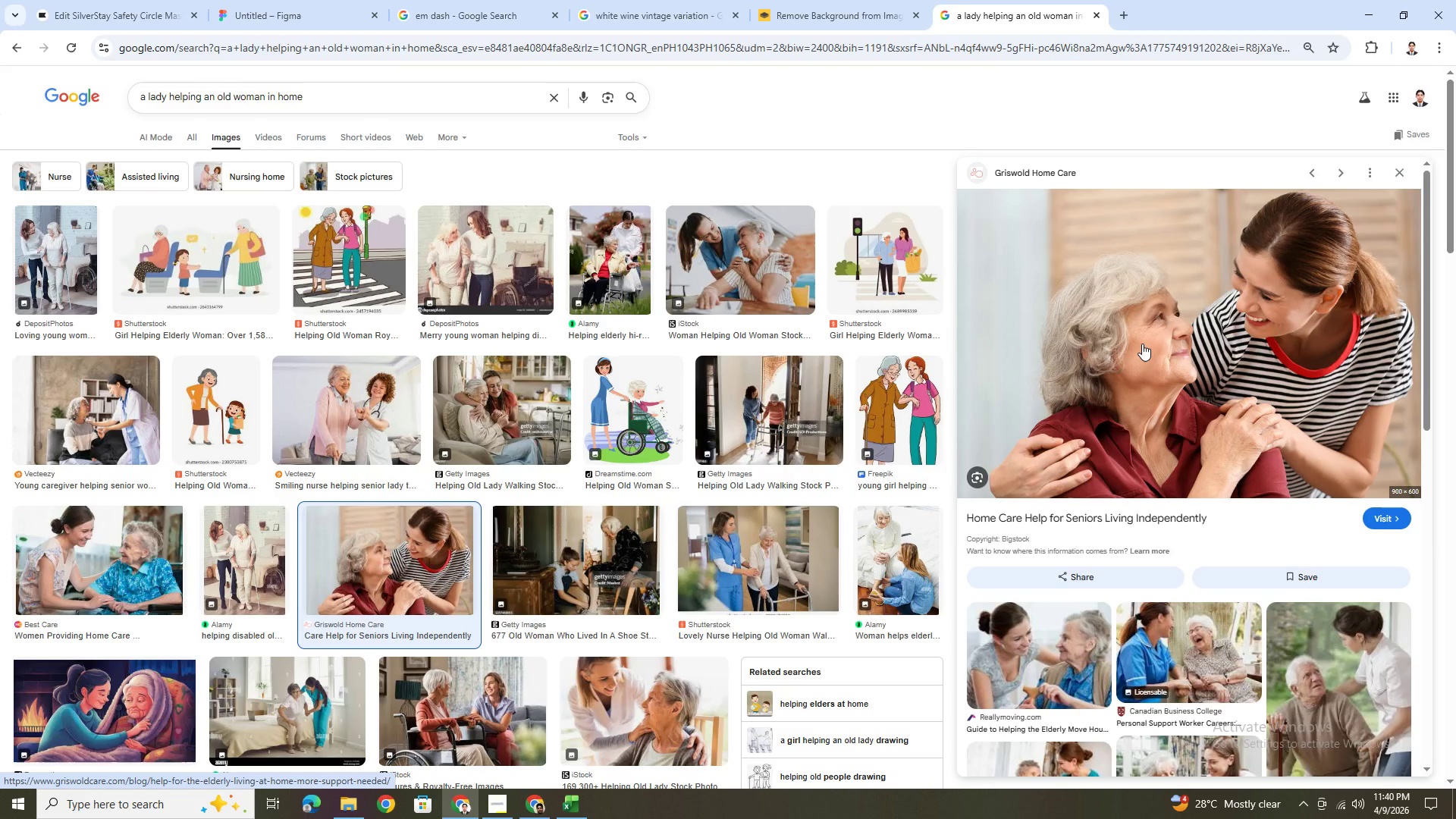 
right_click([1142, 344])
 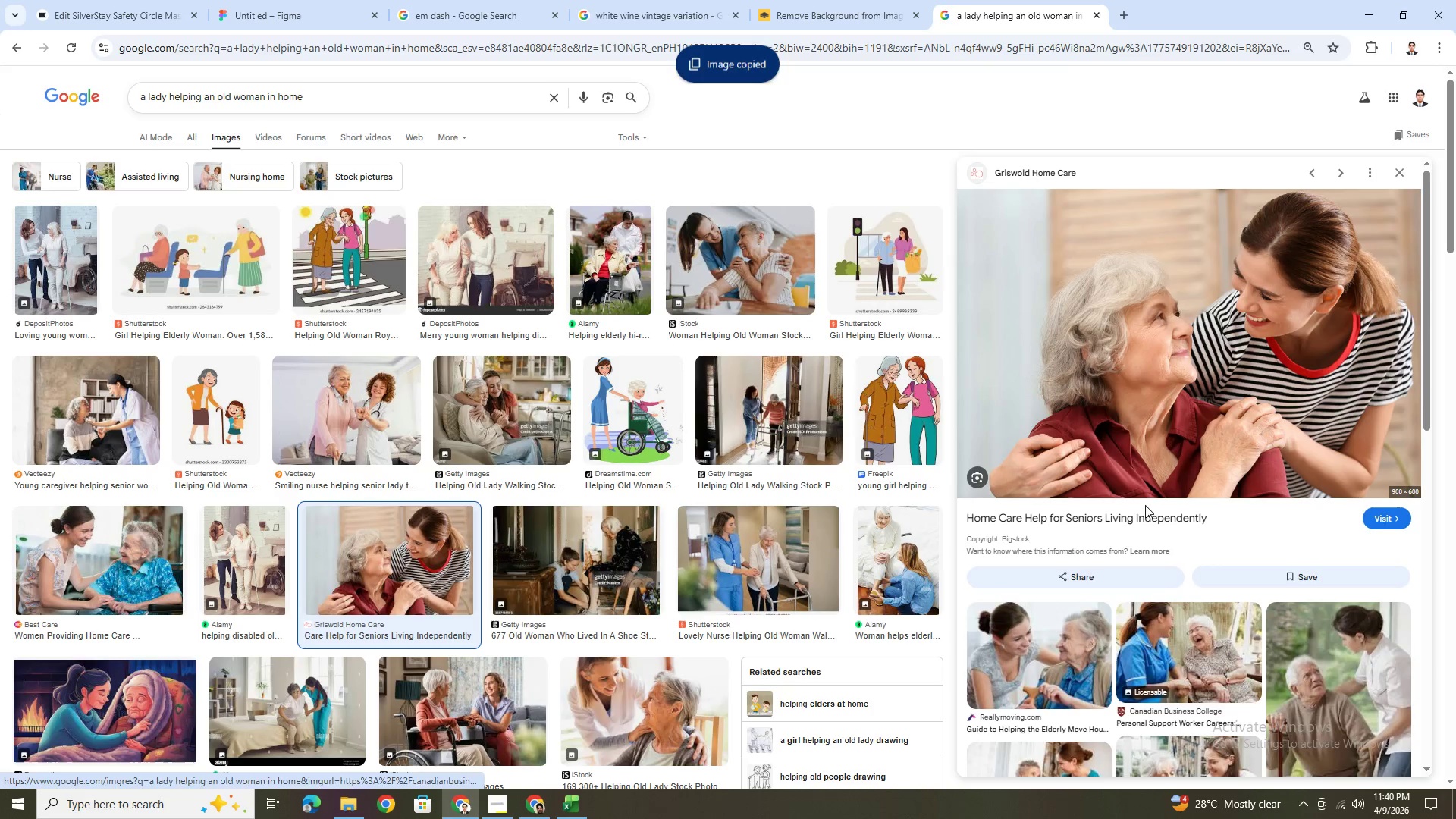 
left_click([263, 0])
 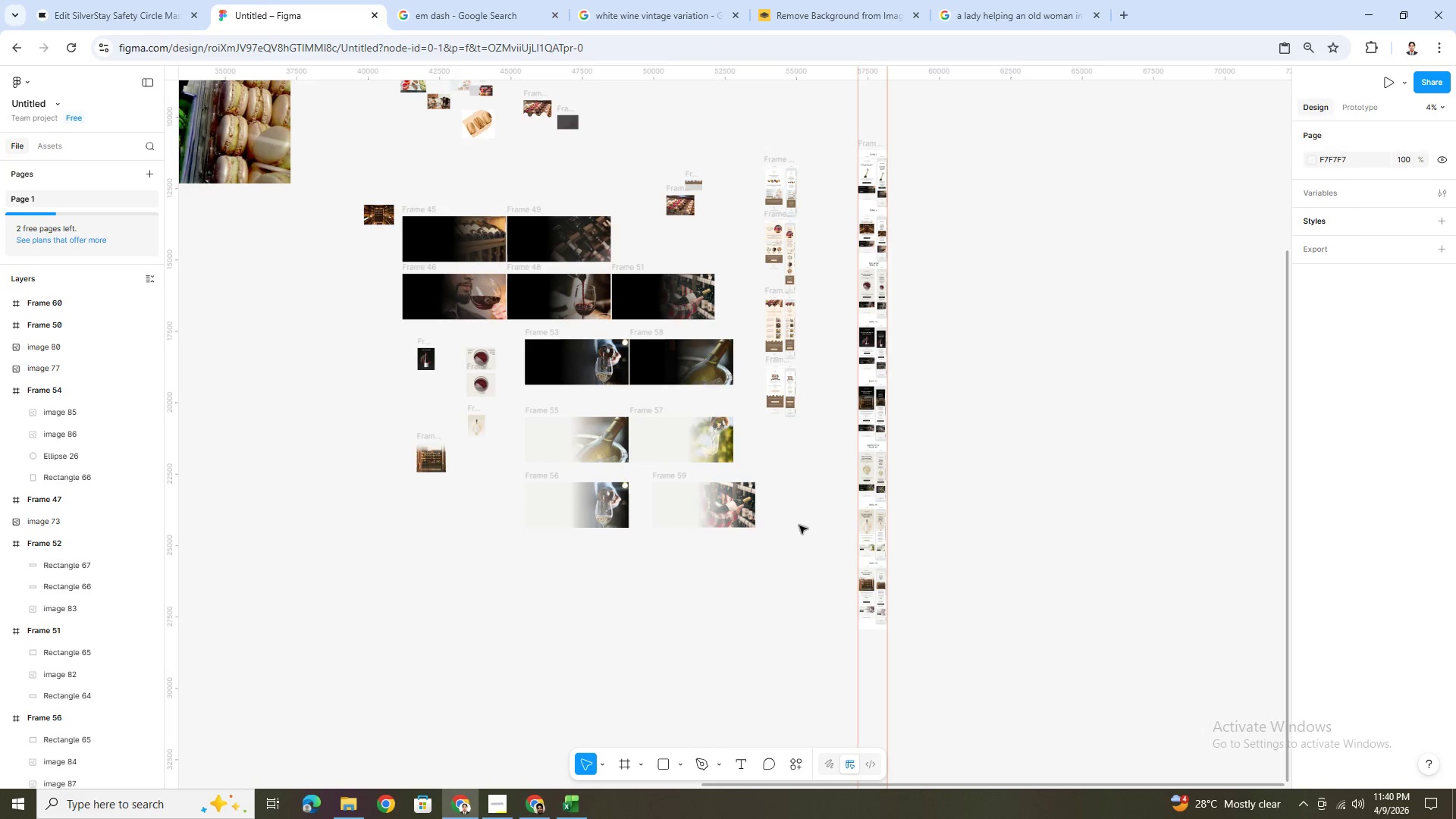 
hold_key(key=ControlLeft, duration=1.5)
scroll: coordinate [588, 601], scroll_direction: down, amount: 5.0
 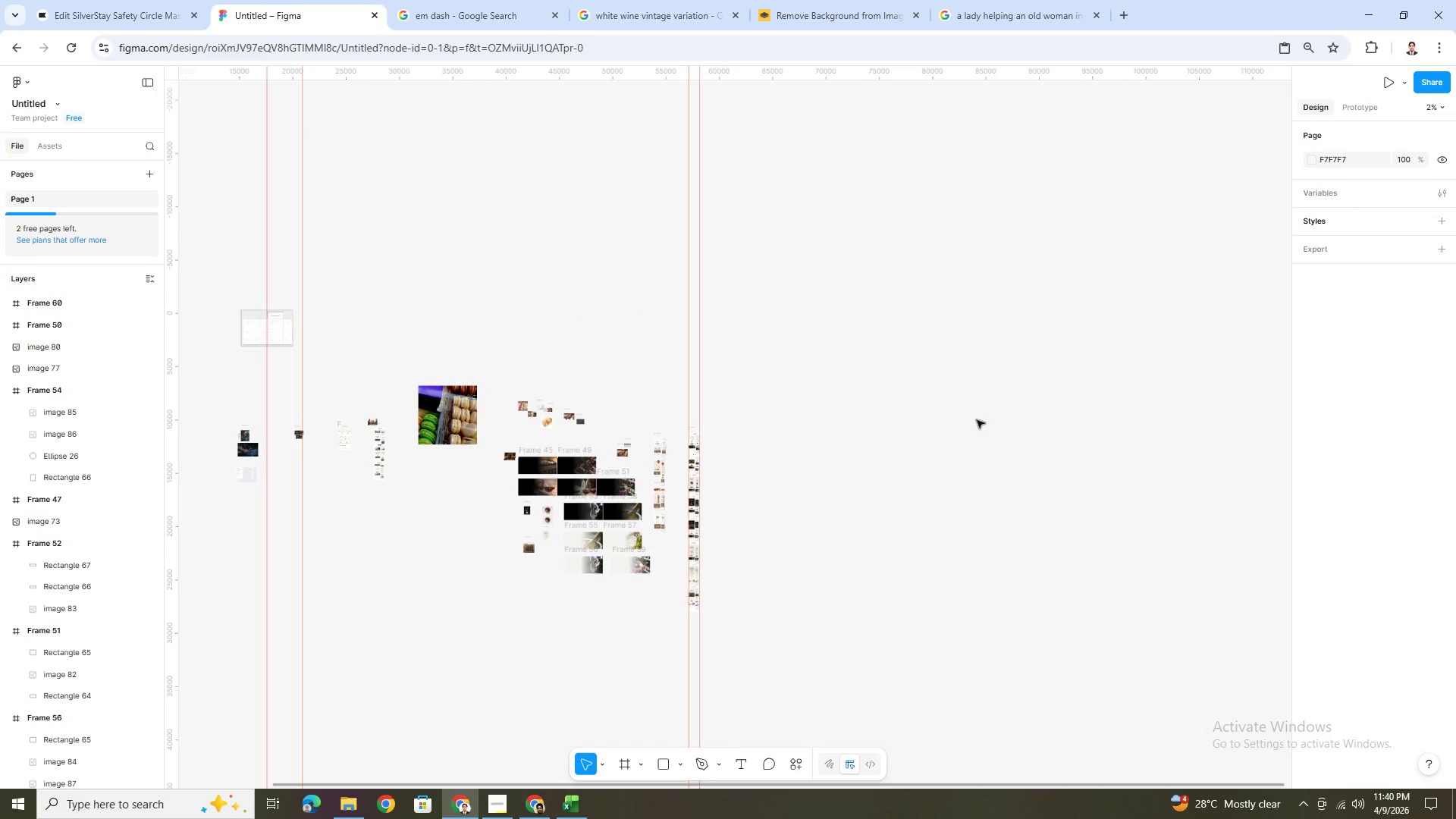 
hold_key(key=ControlLeft, duration=1.51)
 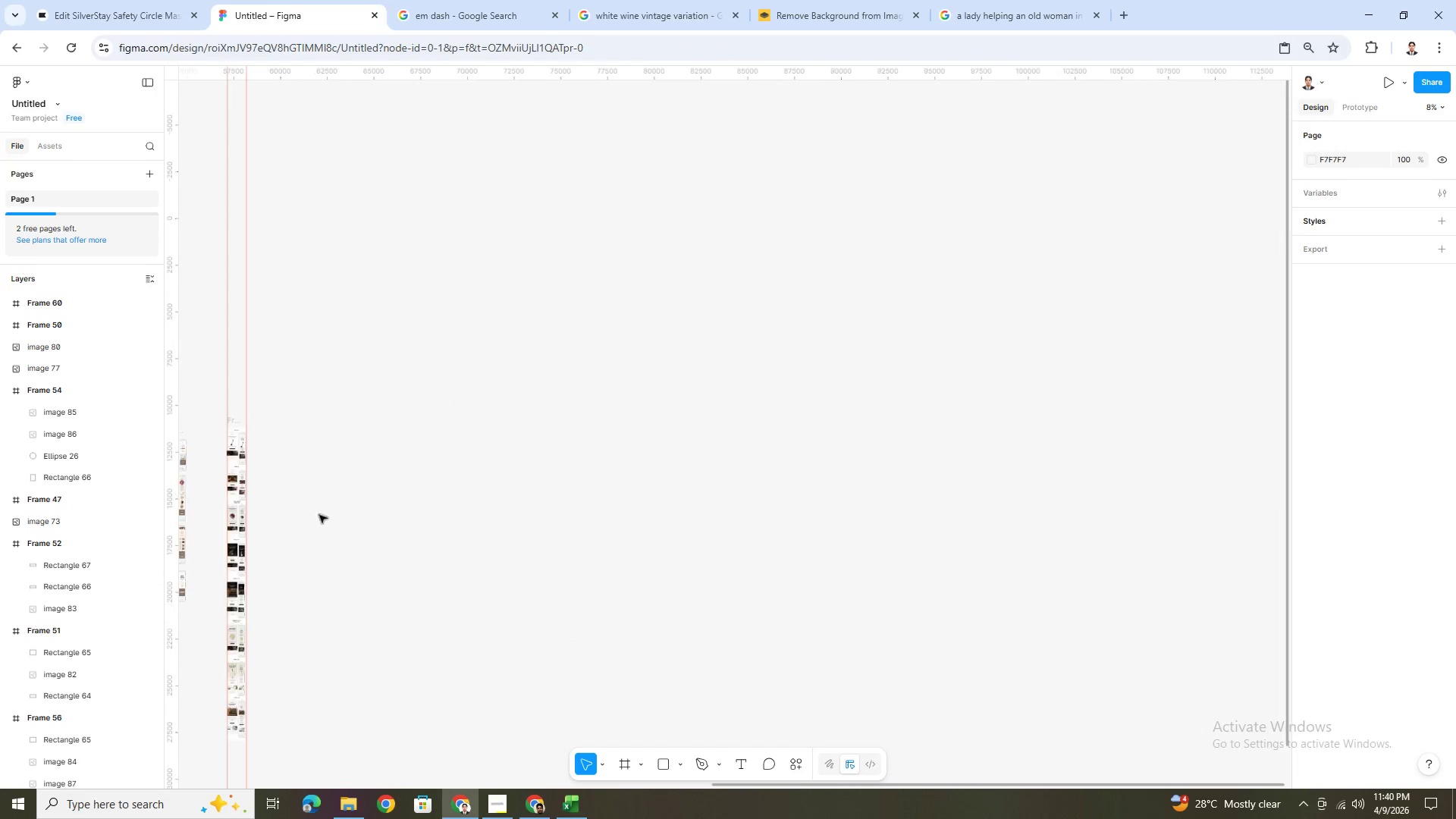 
hold_key(key=ControlLeft, duration=1.52)
 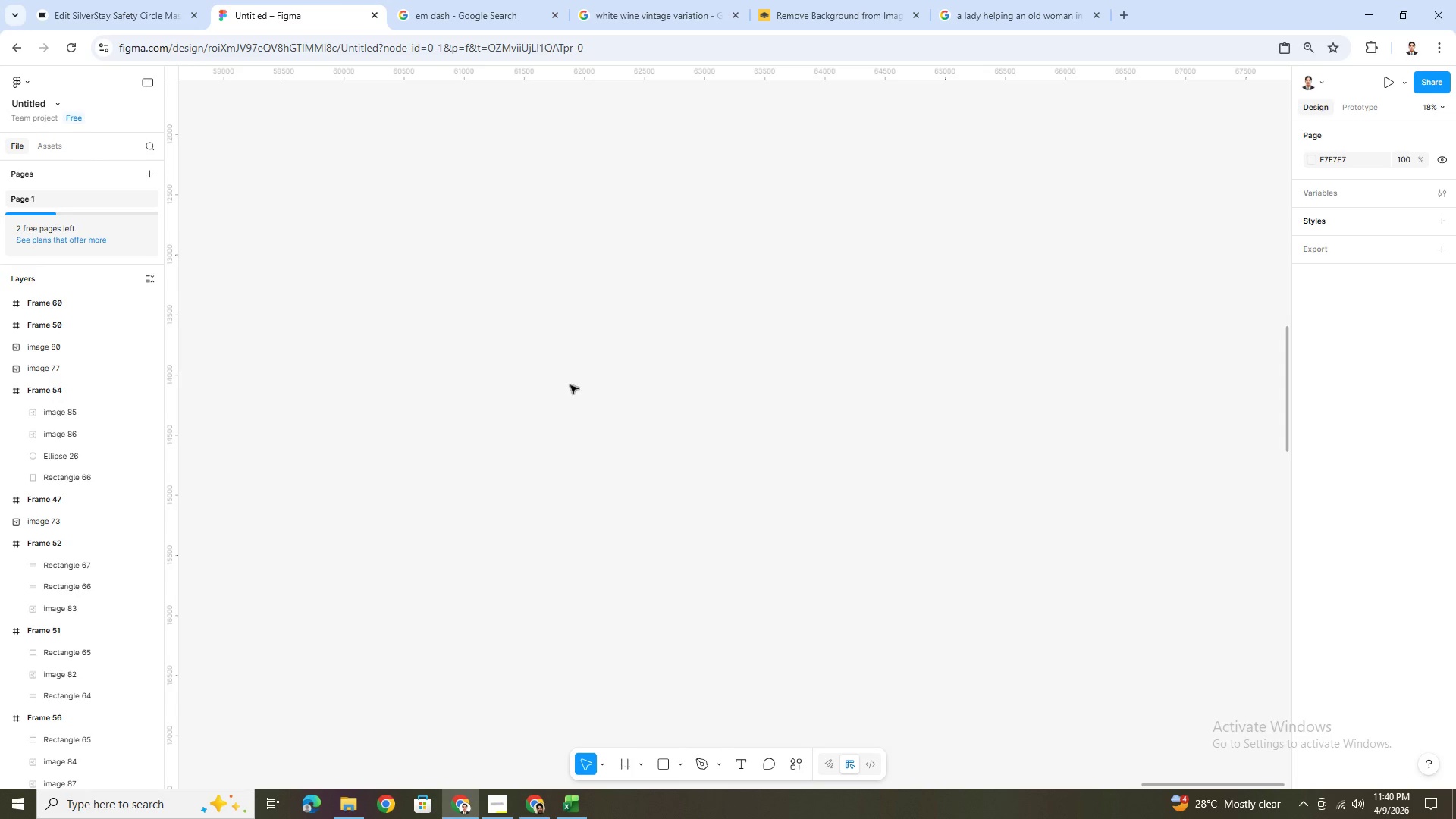 
left_click([568, 377])
 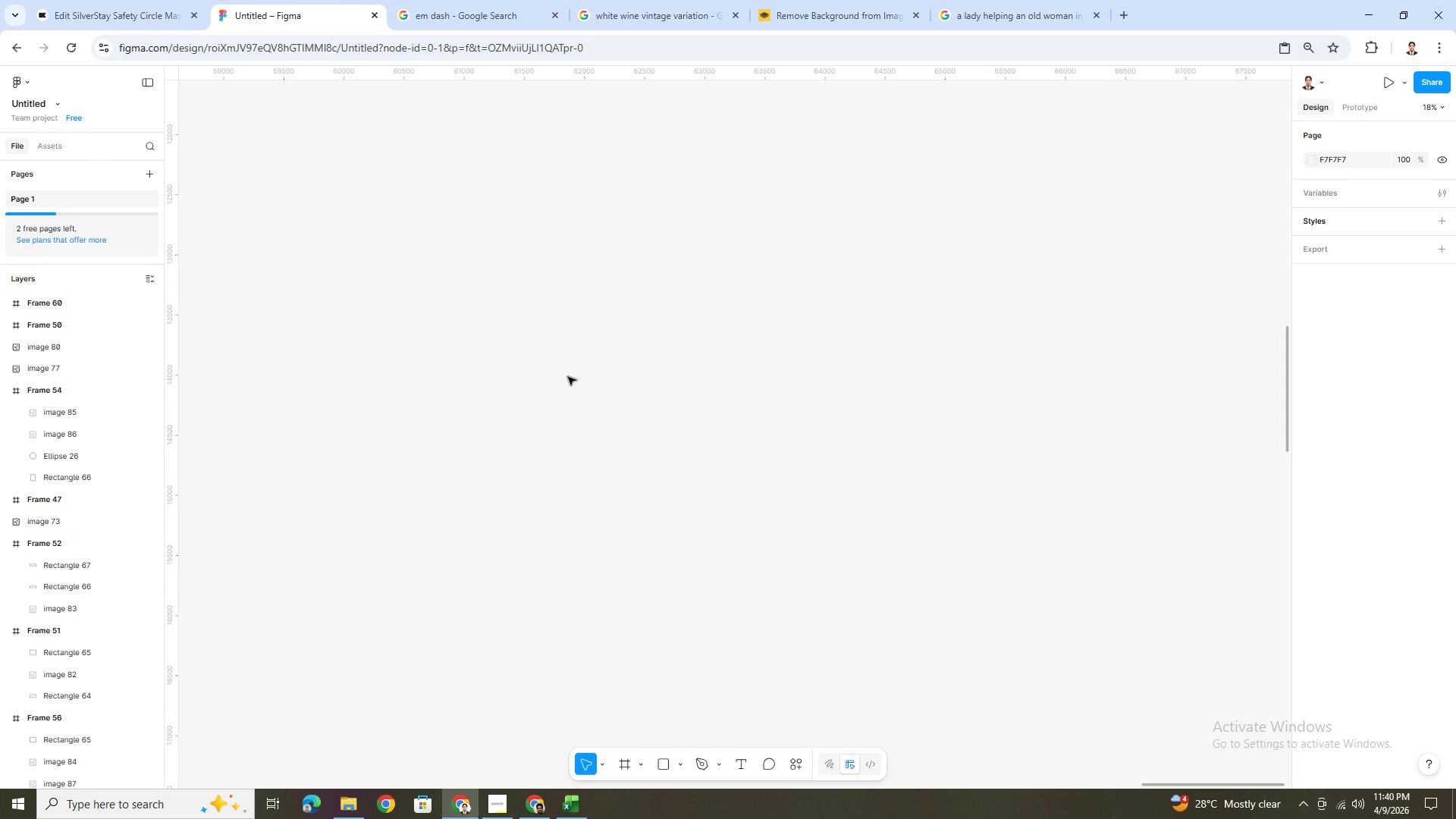 
scroll: coordinate [571, 386], scroll_direction: up, amount: 10.0
 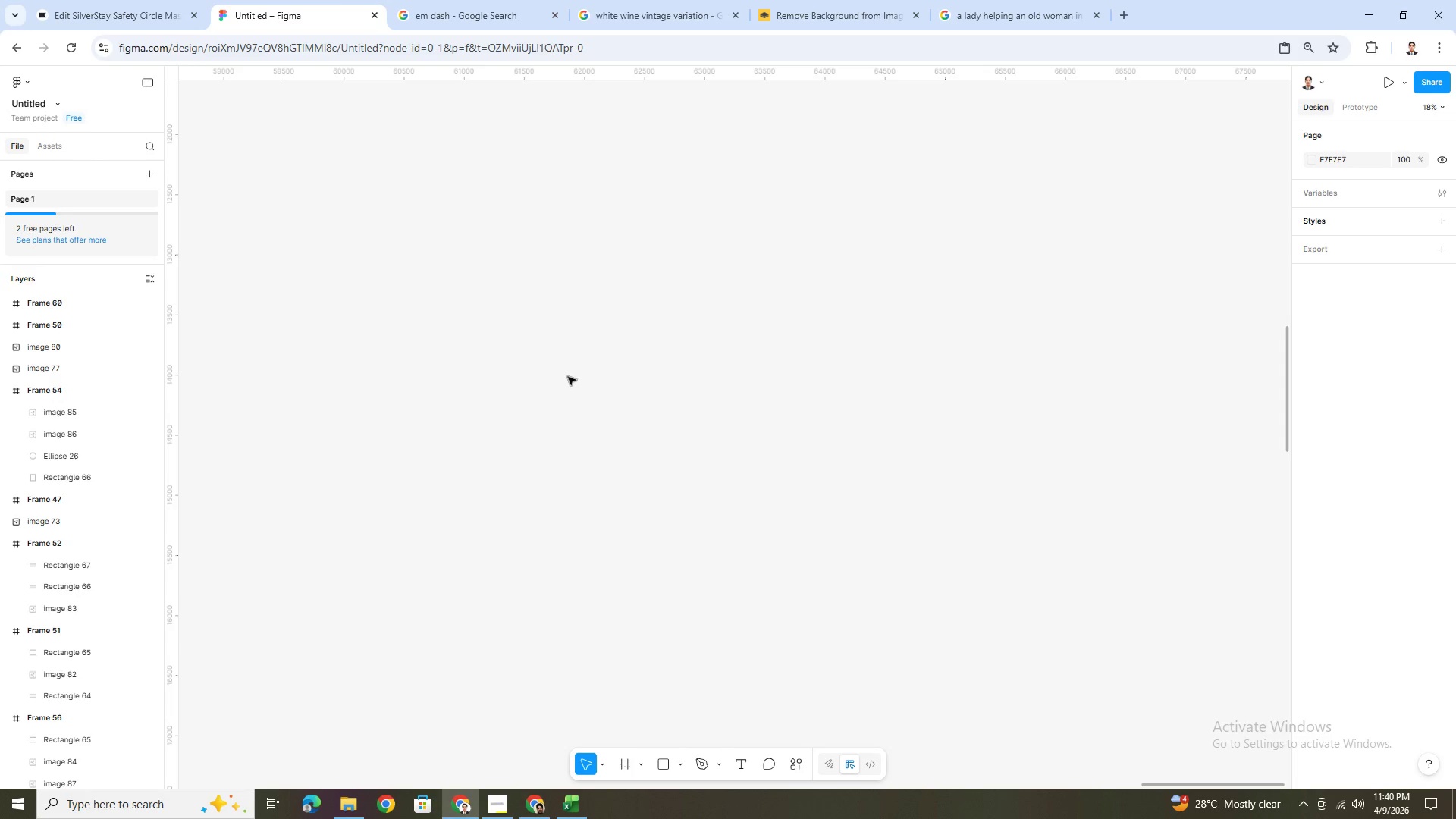 
key(Control+V)
 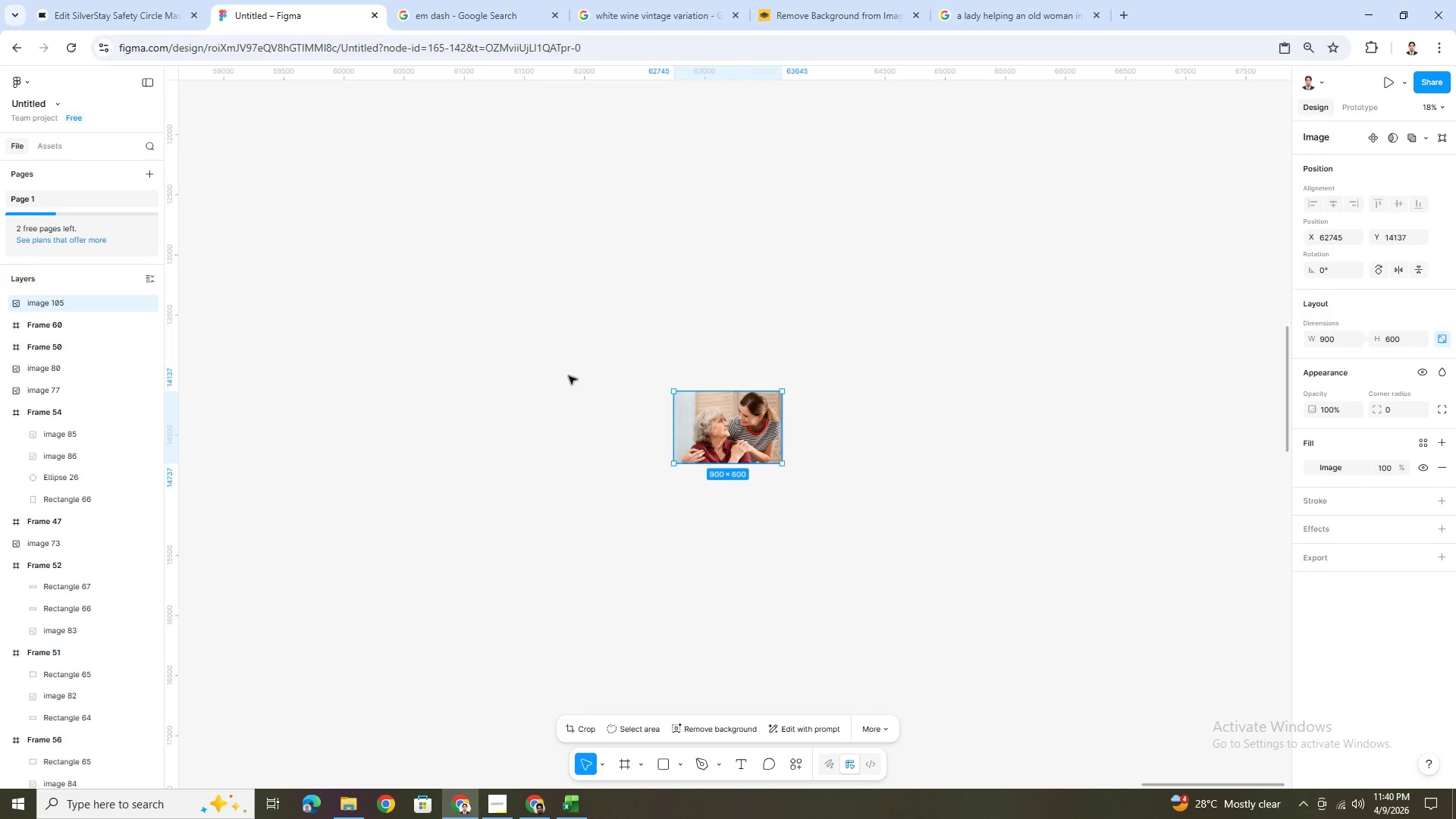 
hold_key(key=ControlLeft, duration=0.91)
scroll: coordinate [759, 437], scroll_direction: up, amount: 7.0
 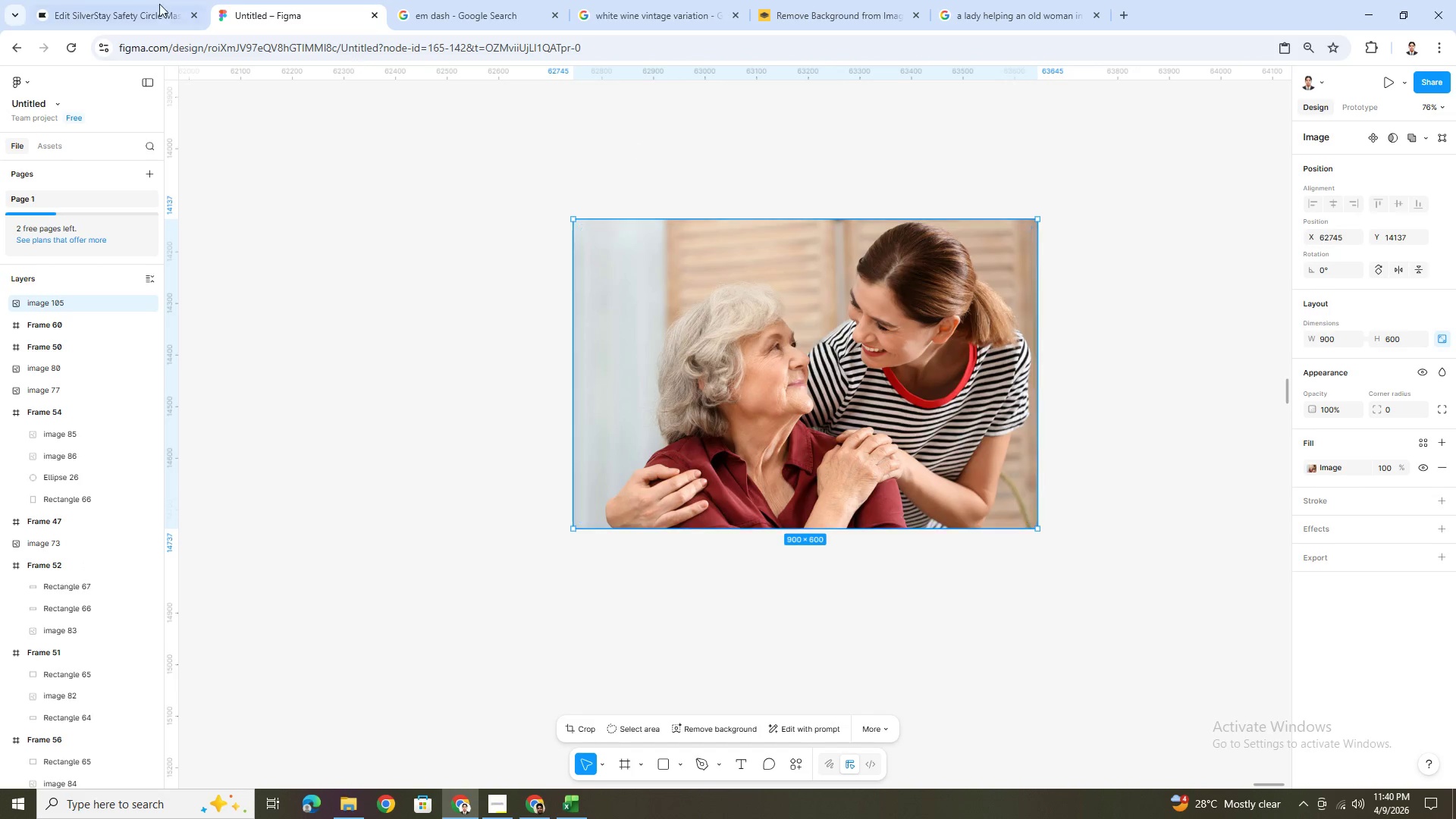 
left_click([147, 0])
 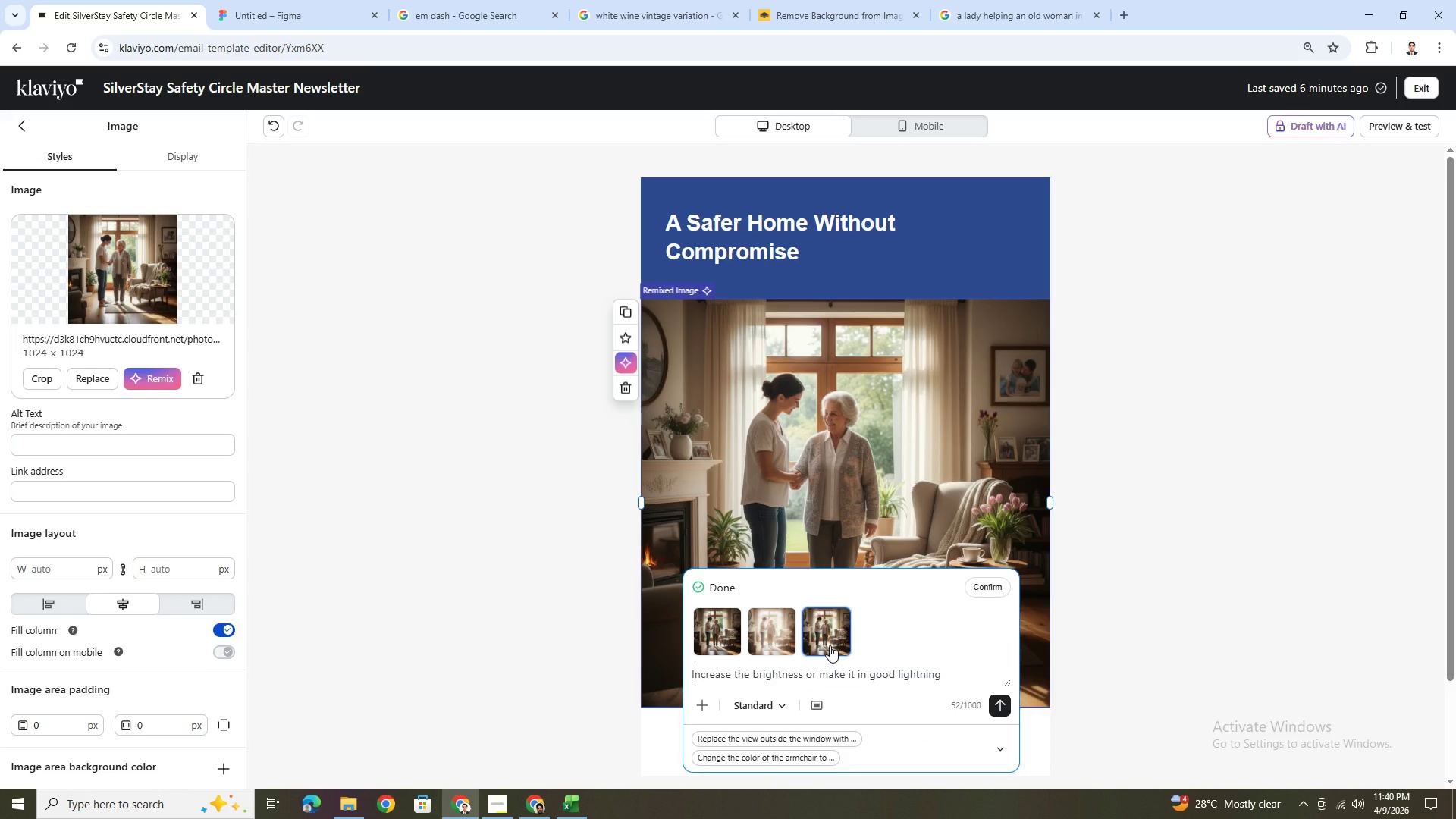 
left_click([828, 635])
 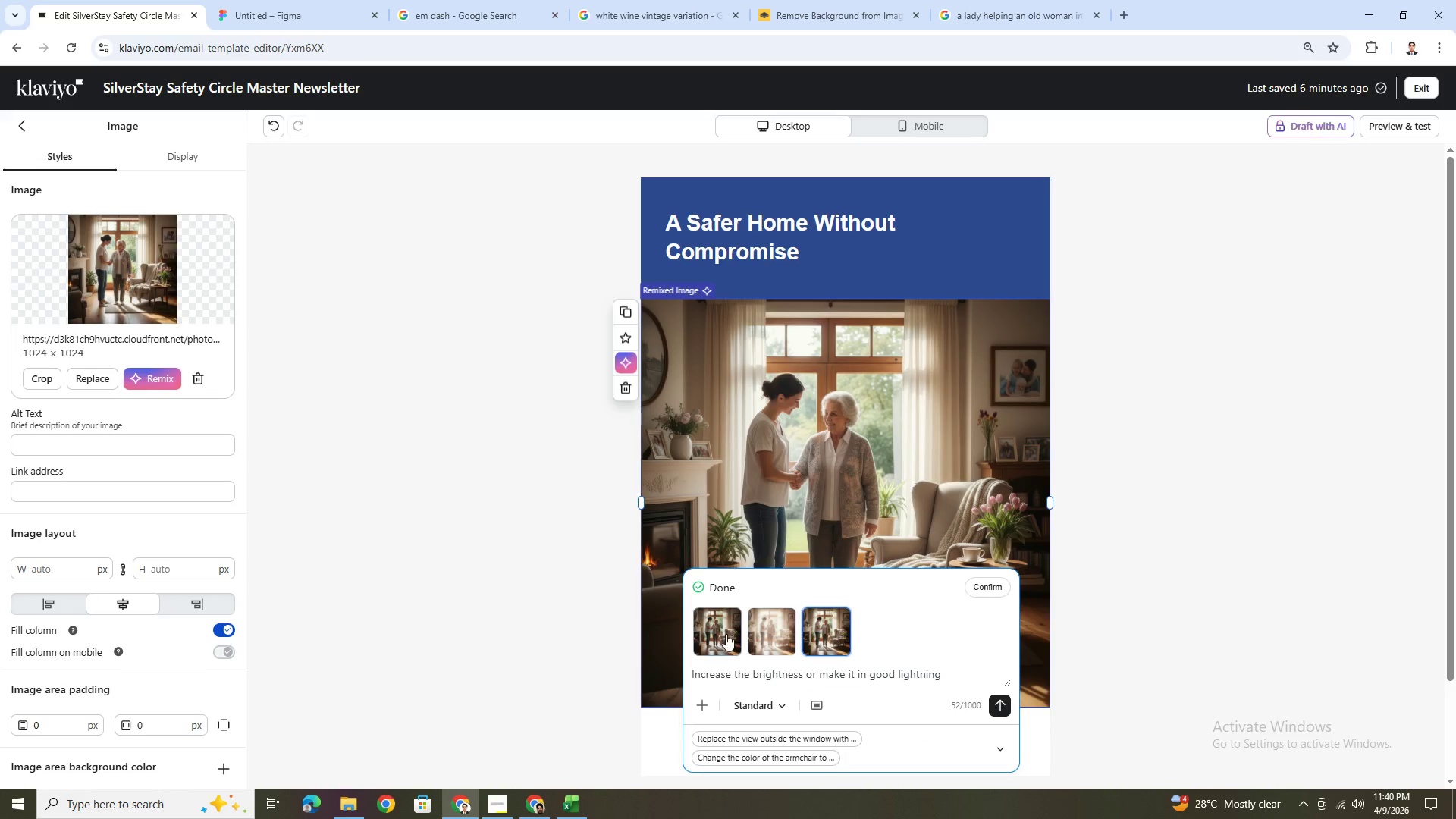 
left_click([726, 634])
 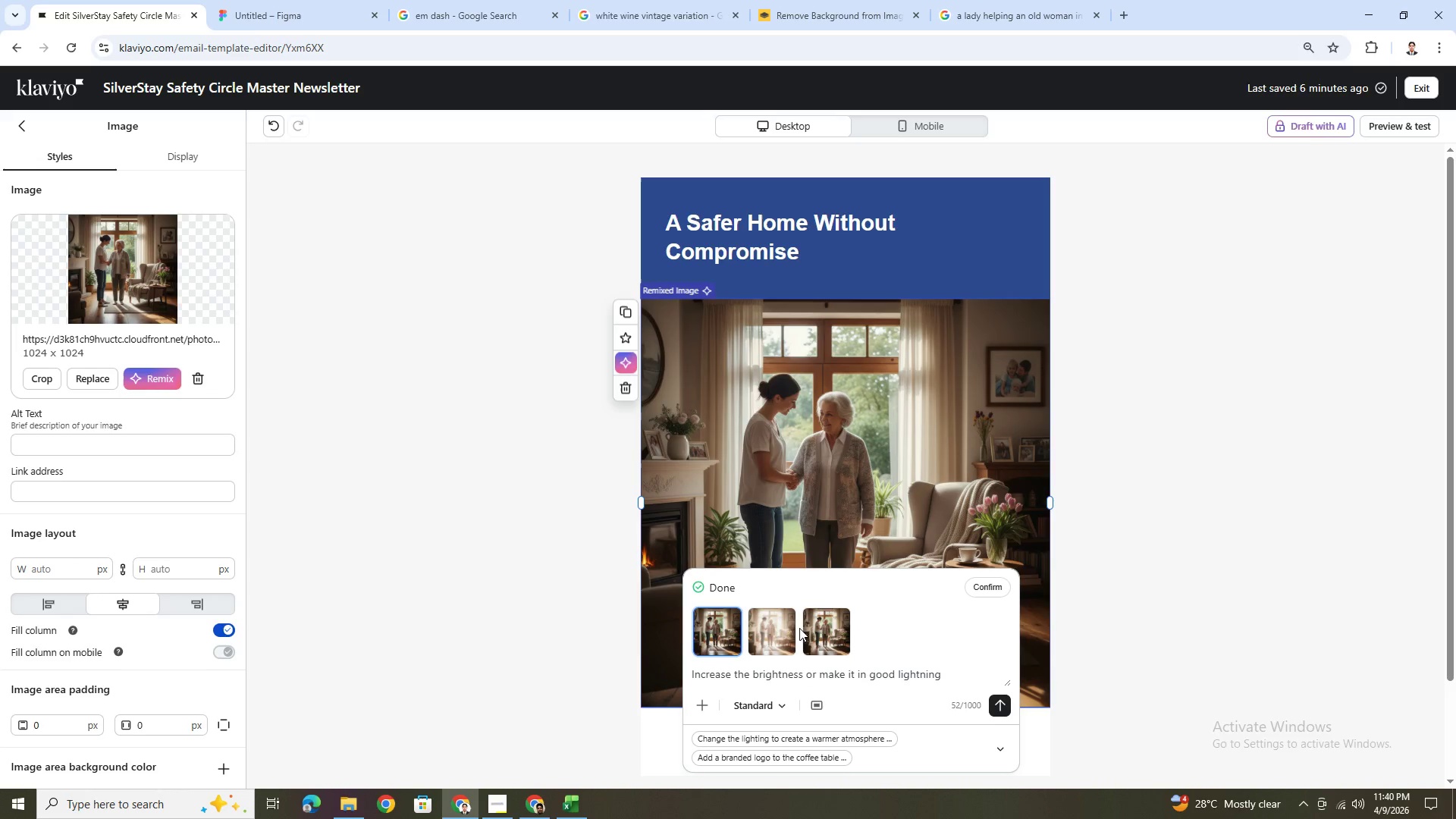 
double_click([849, 630])
 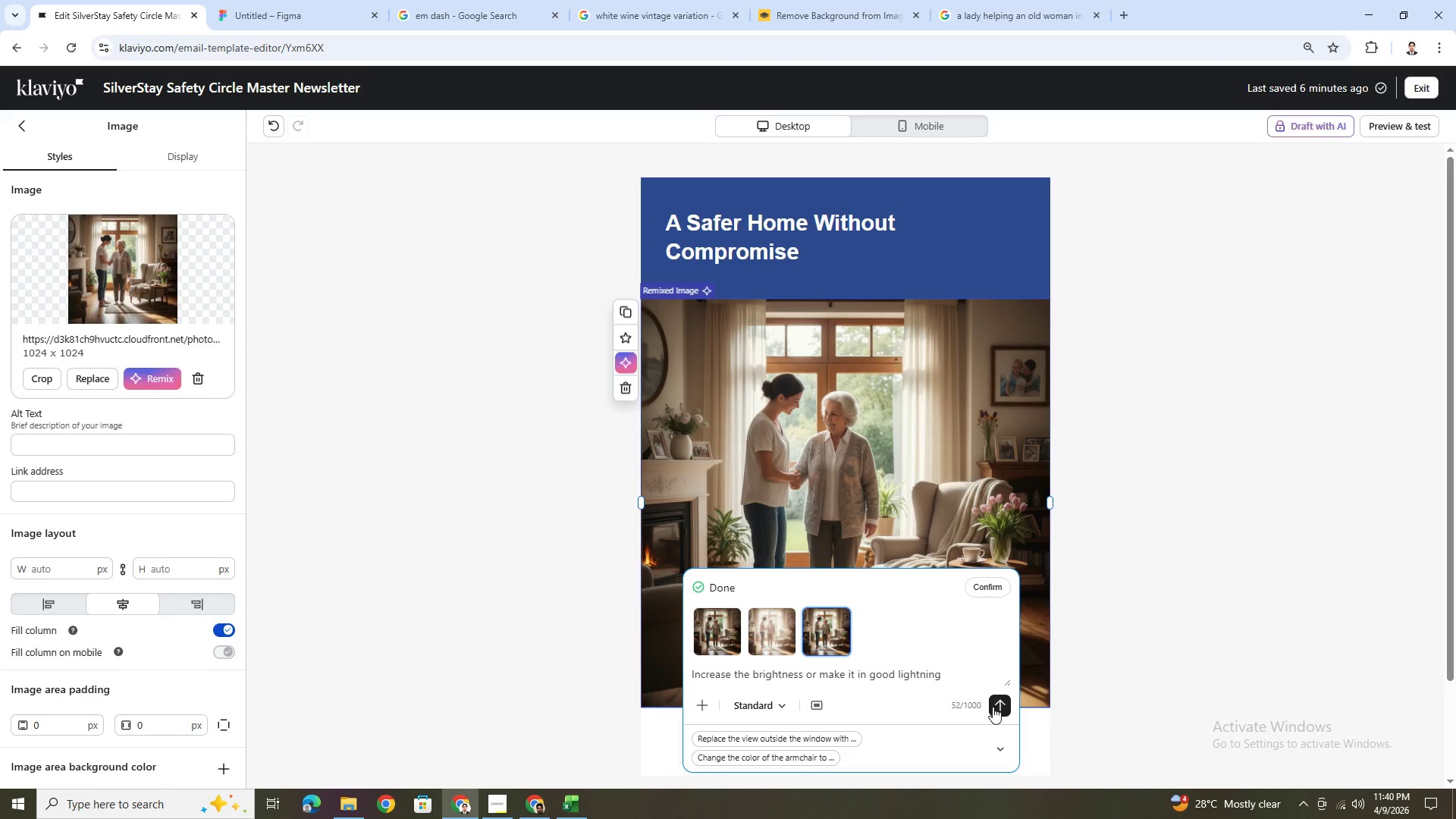 
left_click([589, 642])
 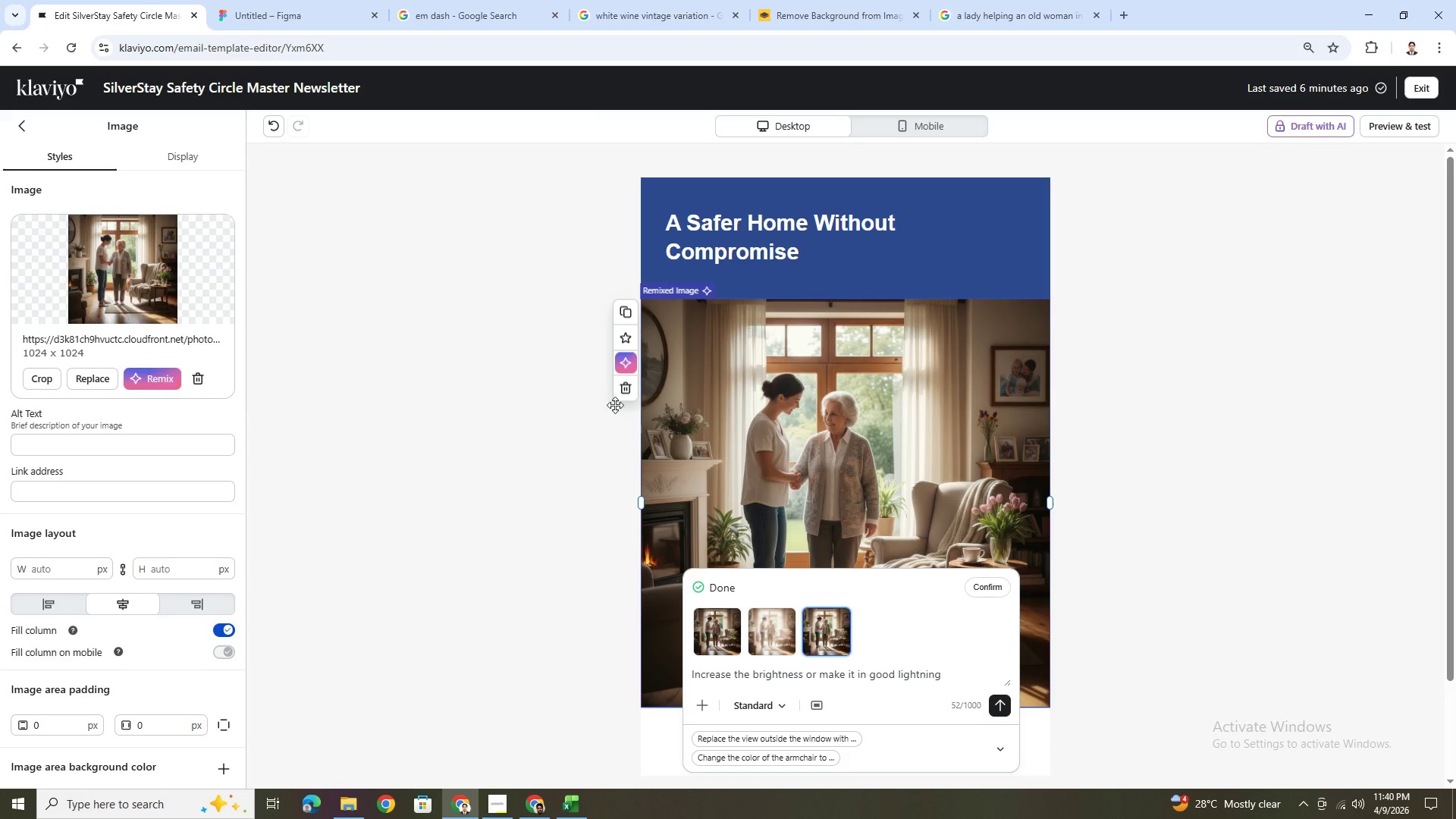 
left_click([623, 391])
 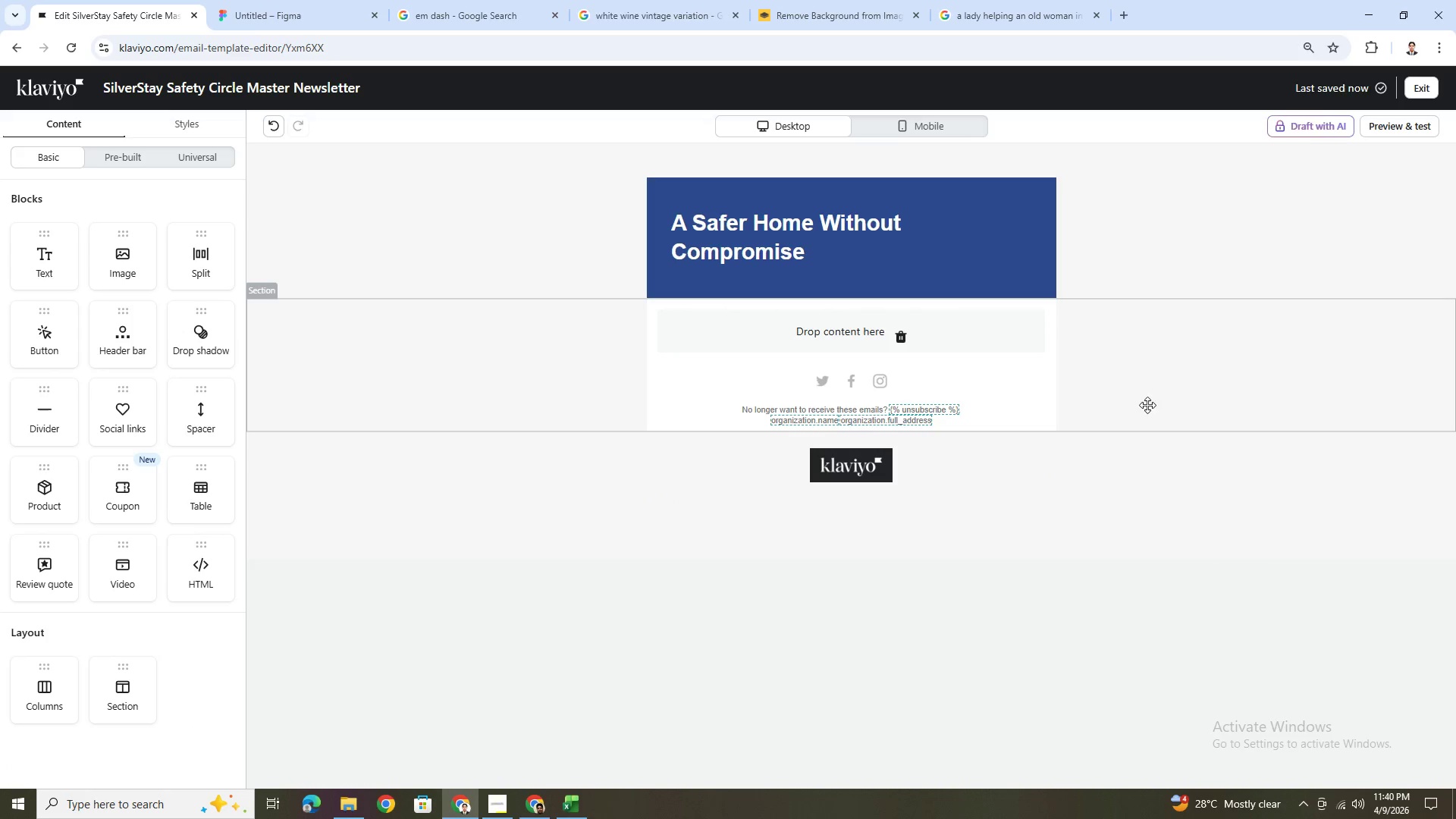 
left_click([927, 262])
 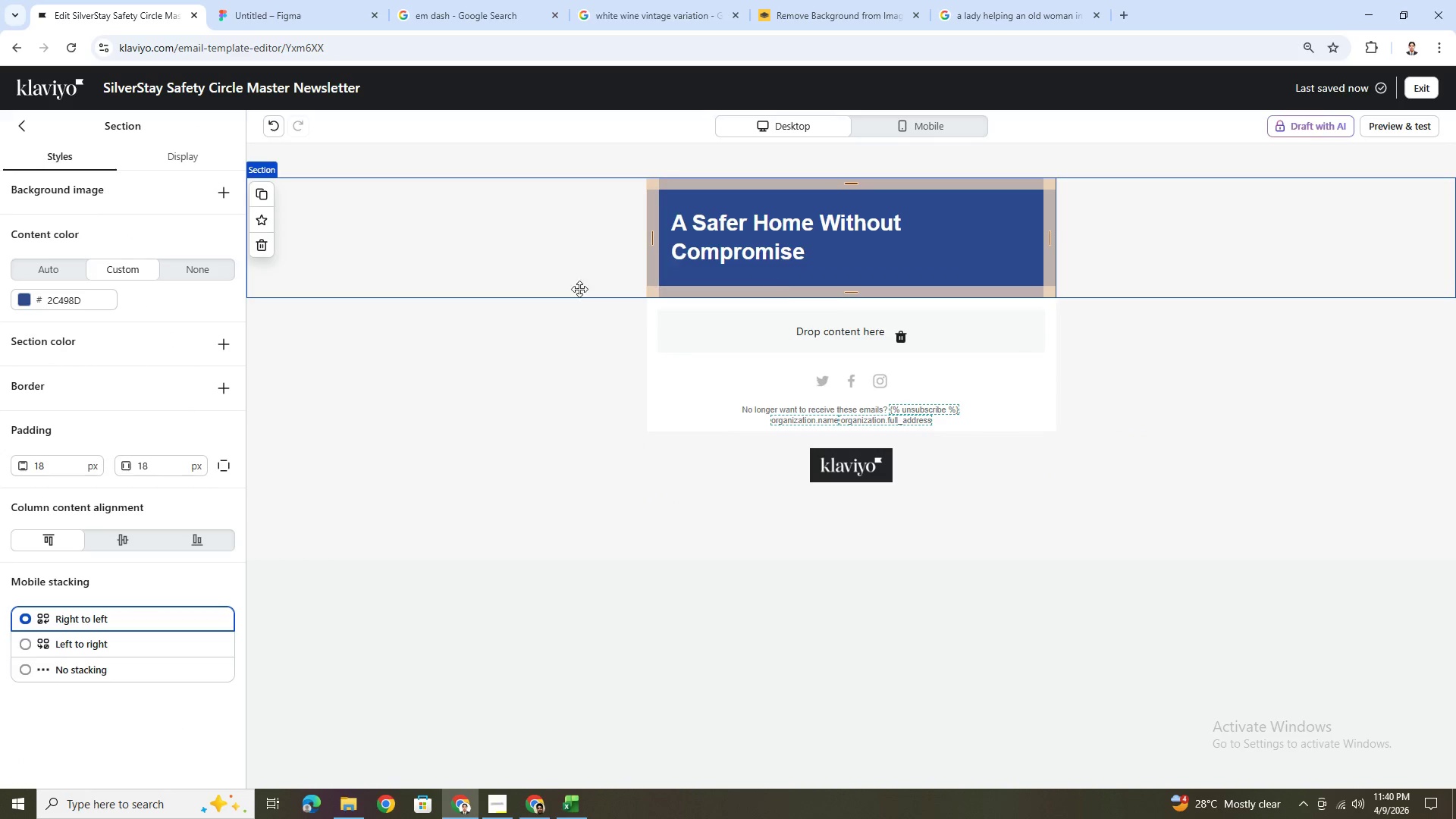 
left_click([71, 299])
 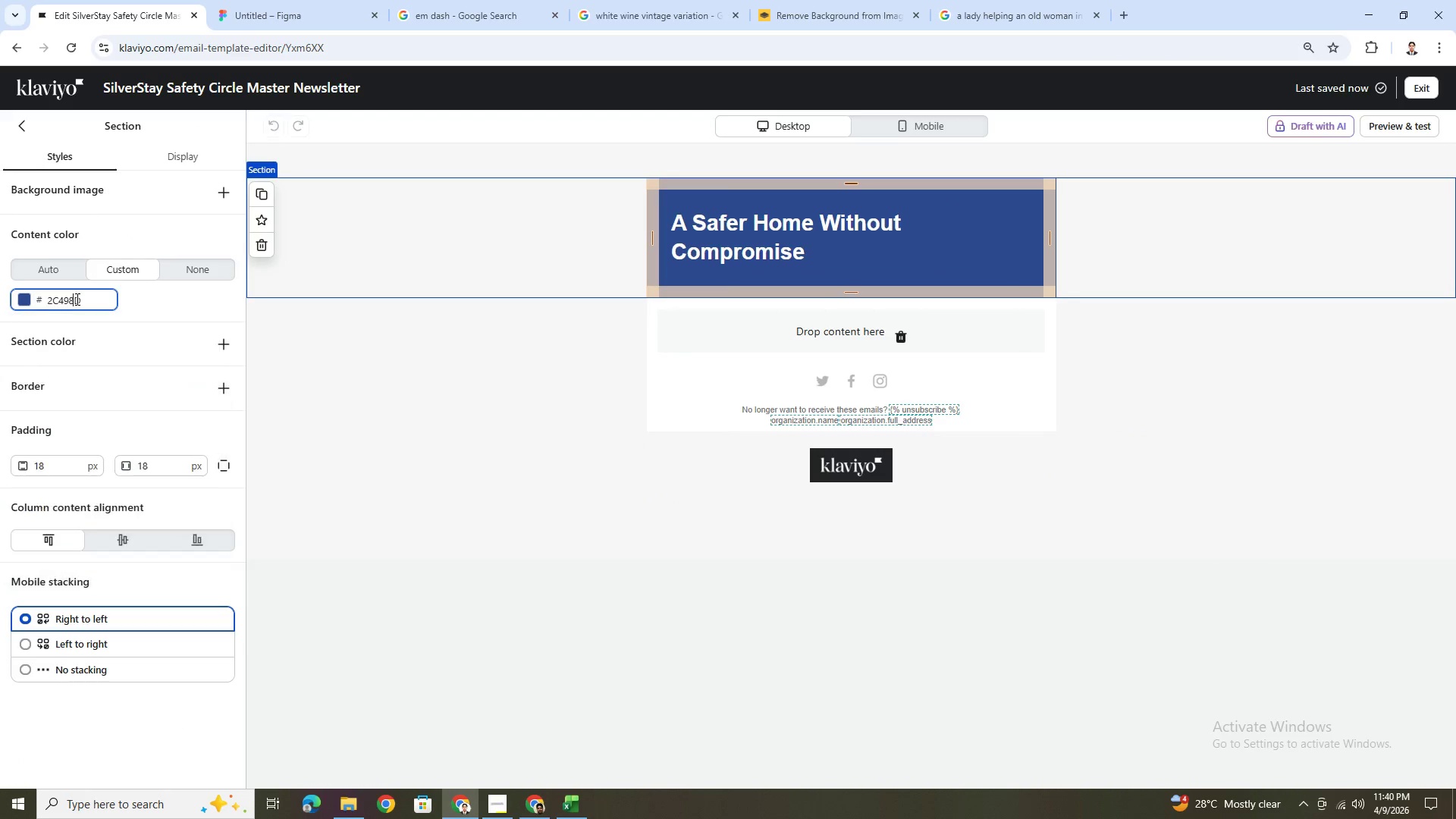 
double_click([76, 299])
 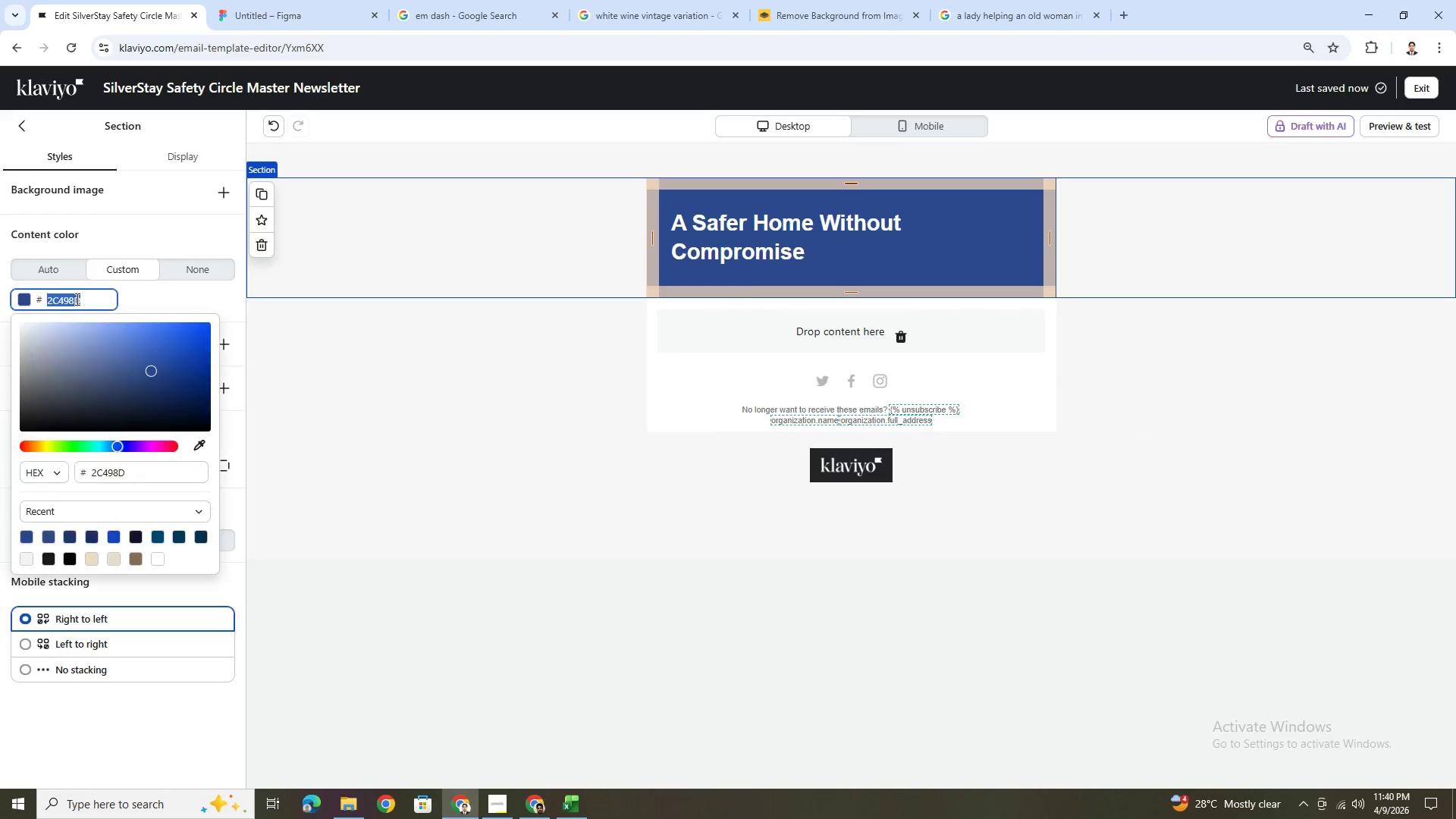 
key(Control+C)
 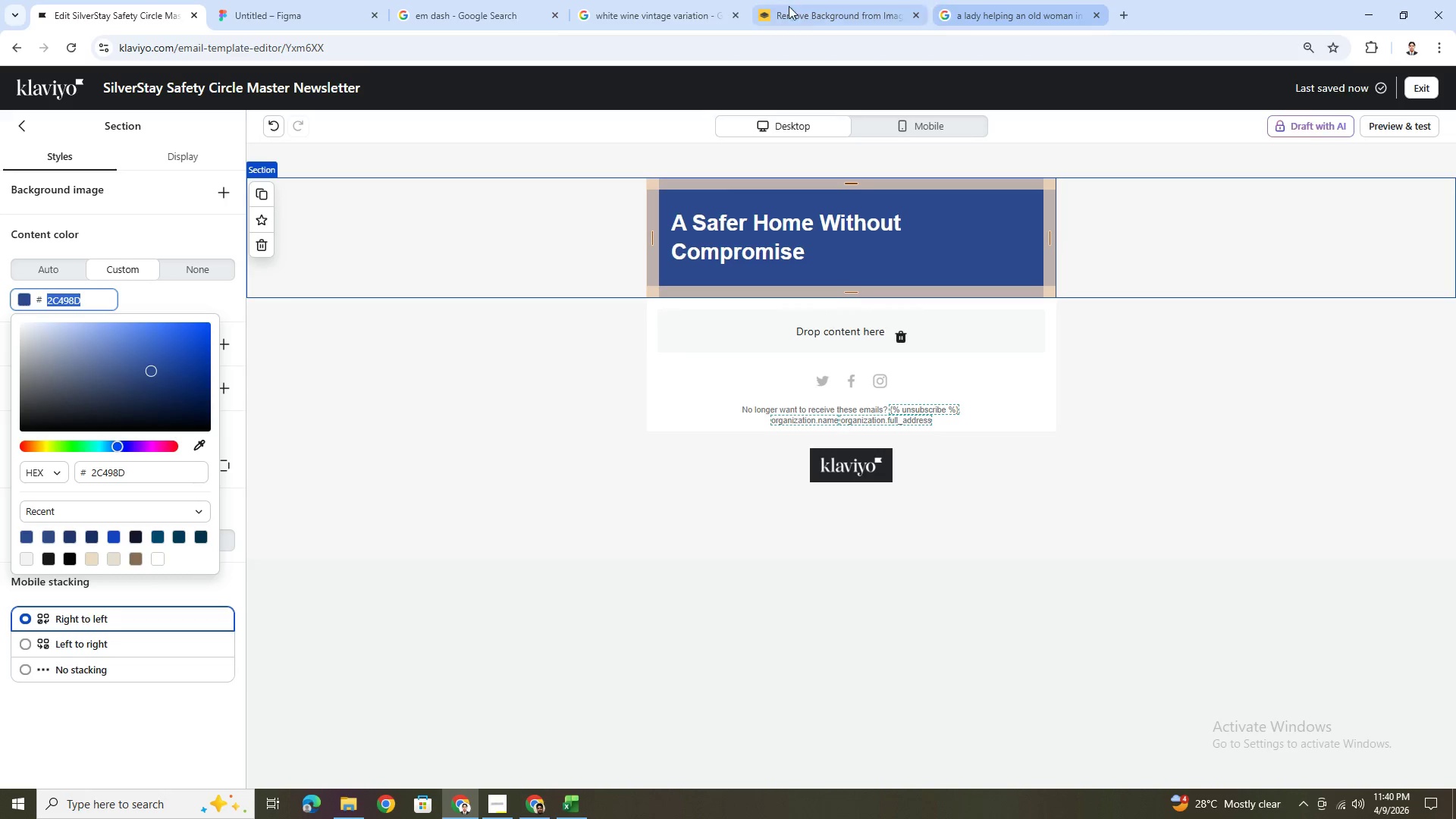 
left_click([312, 0])
 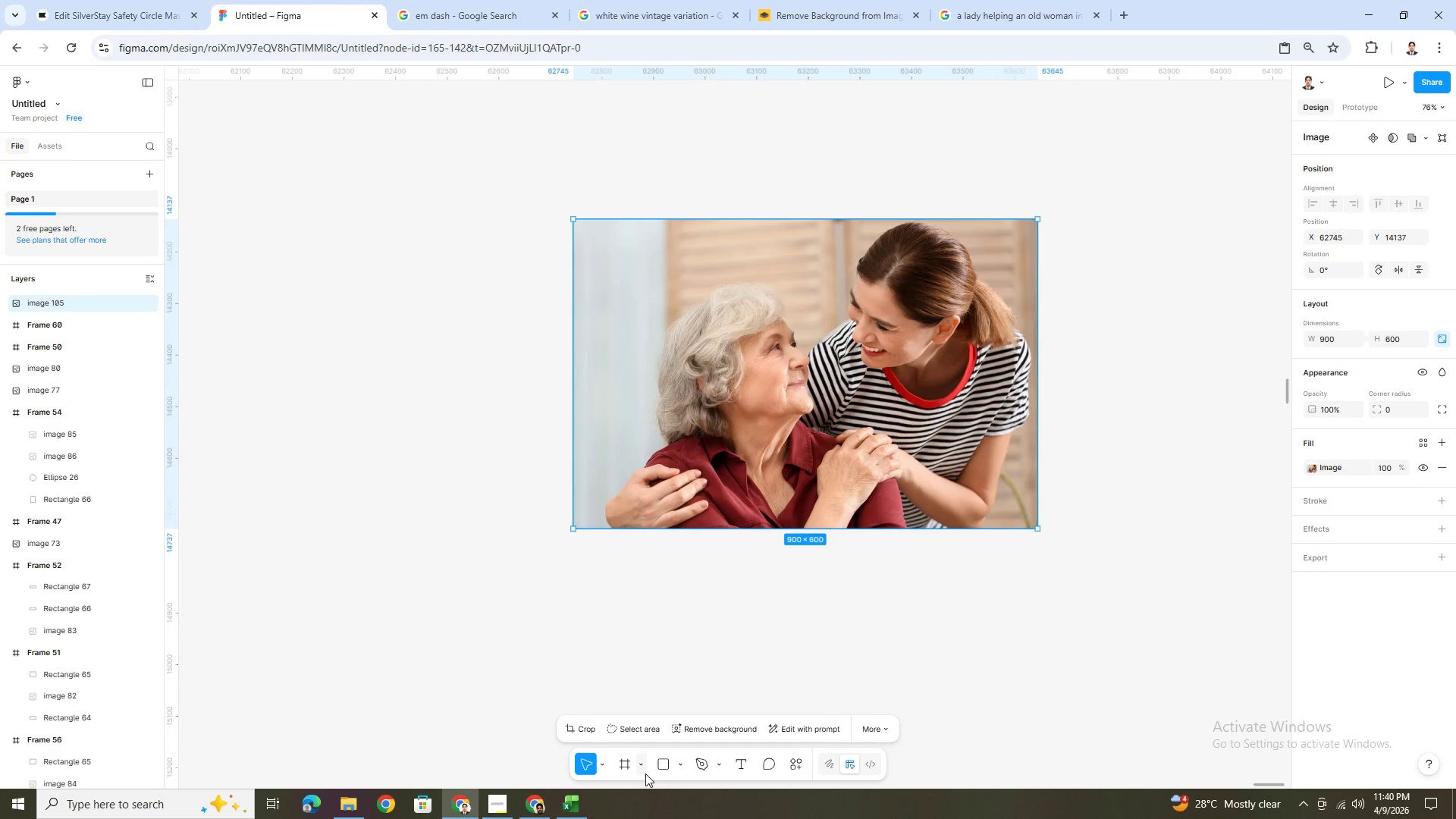 
left_click([659, 767])
 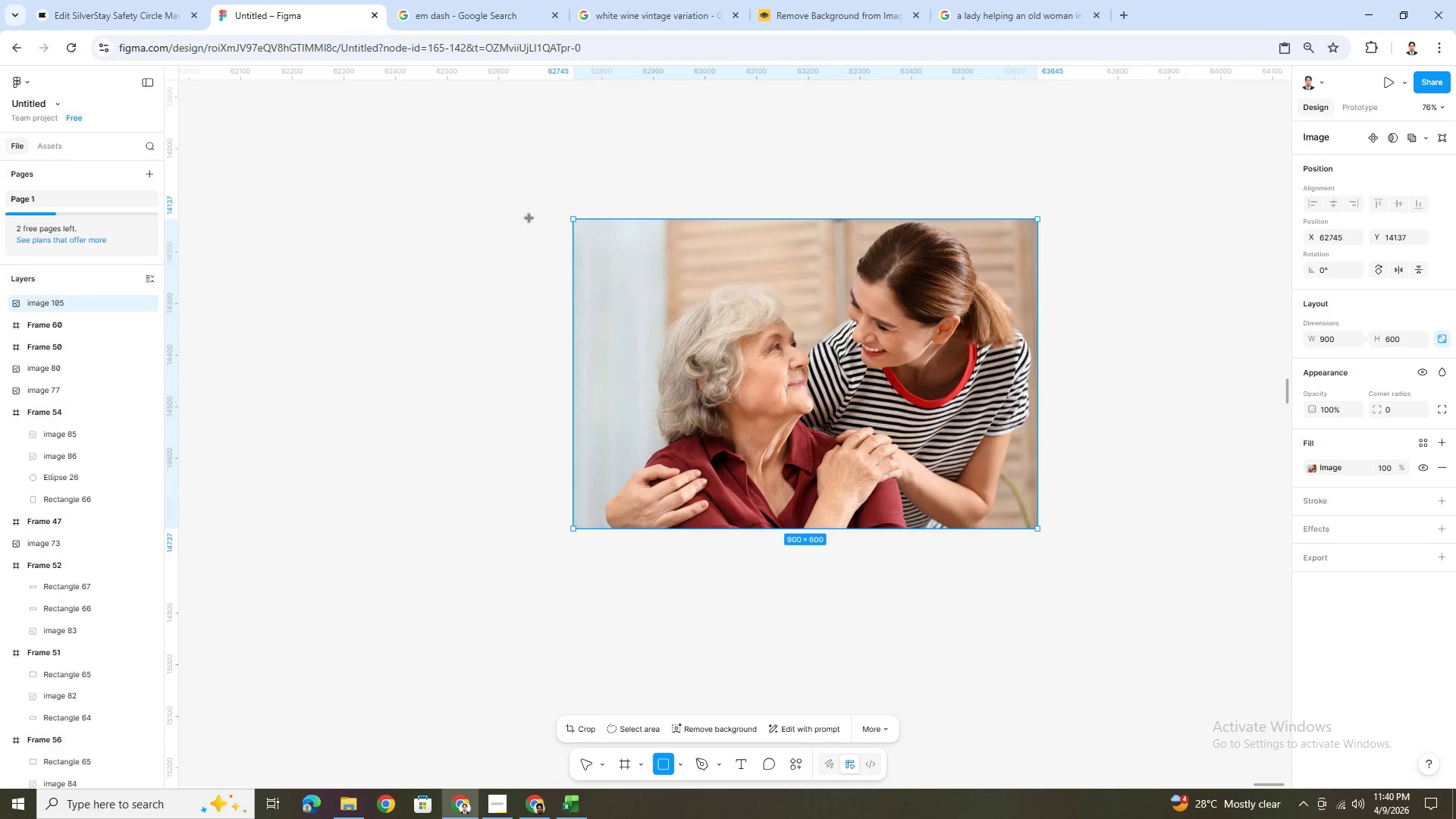 
left_click_drag(start_coordinate=[329, 215], to_coordinate=[606, 528])
 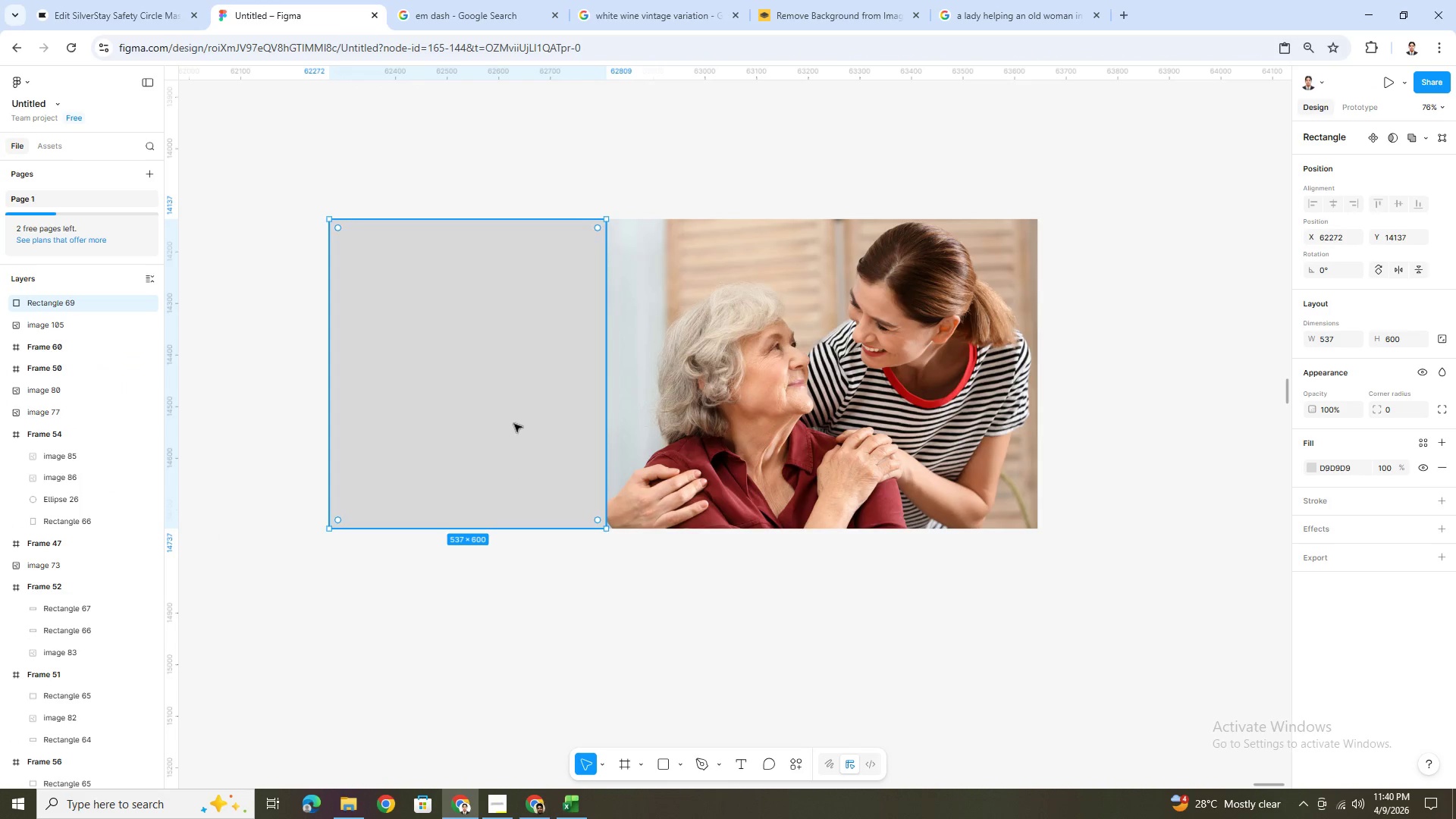 
left_click([514, 424])
 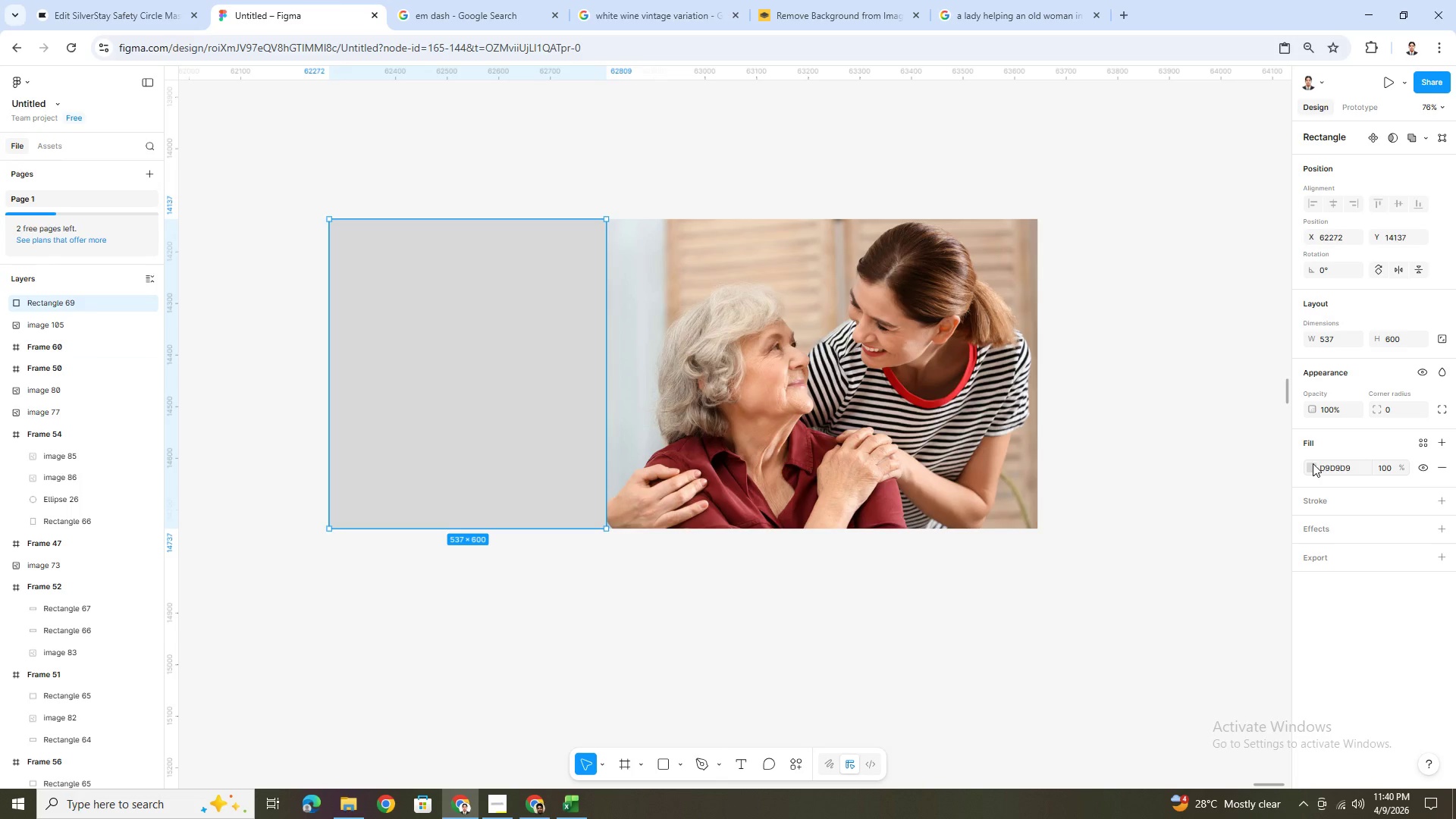 
key(Control+V)
 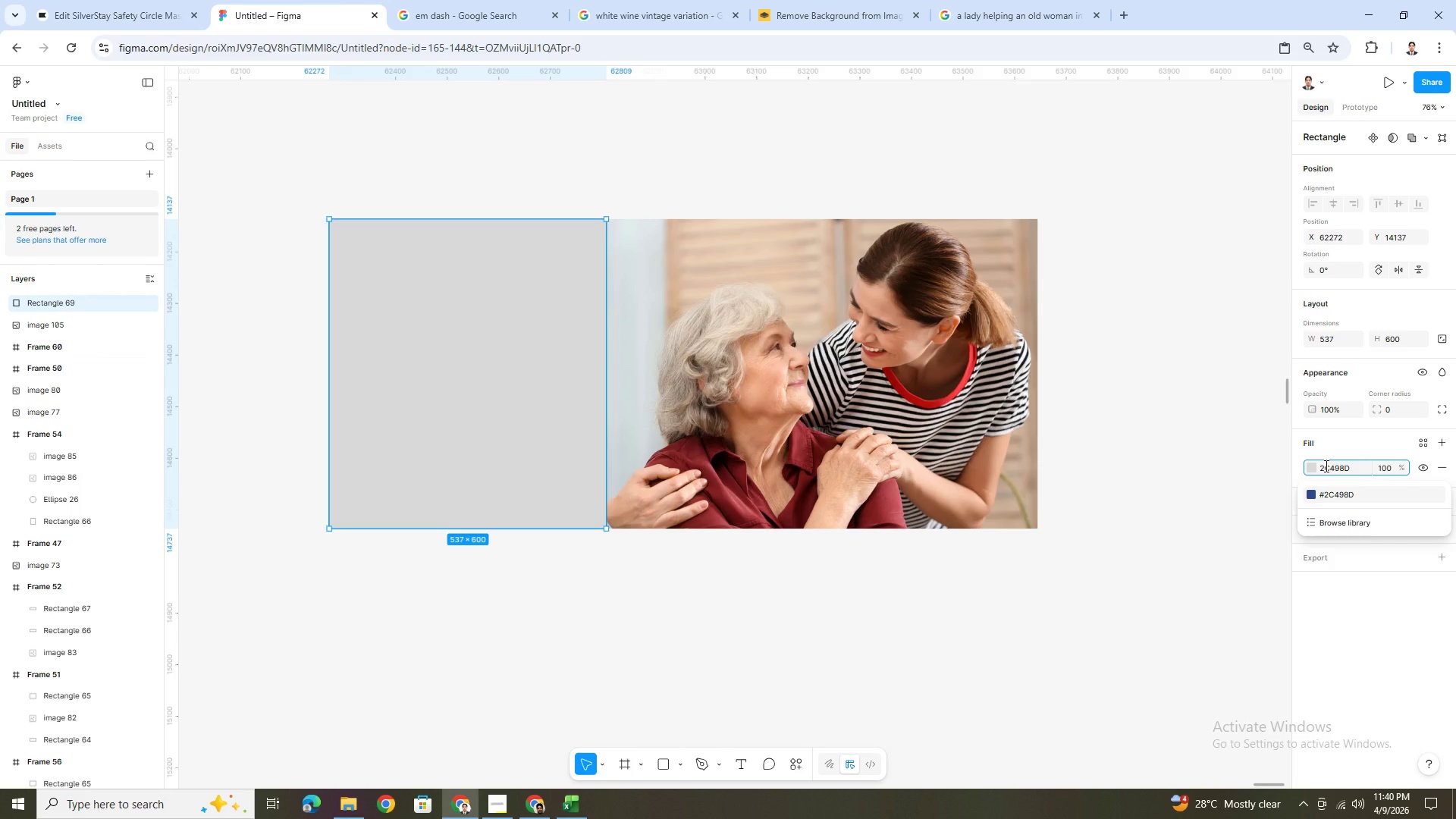 
key(NumpadEnter)
 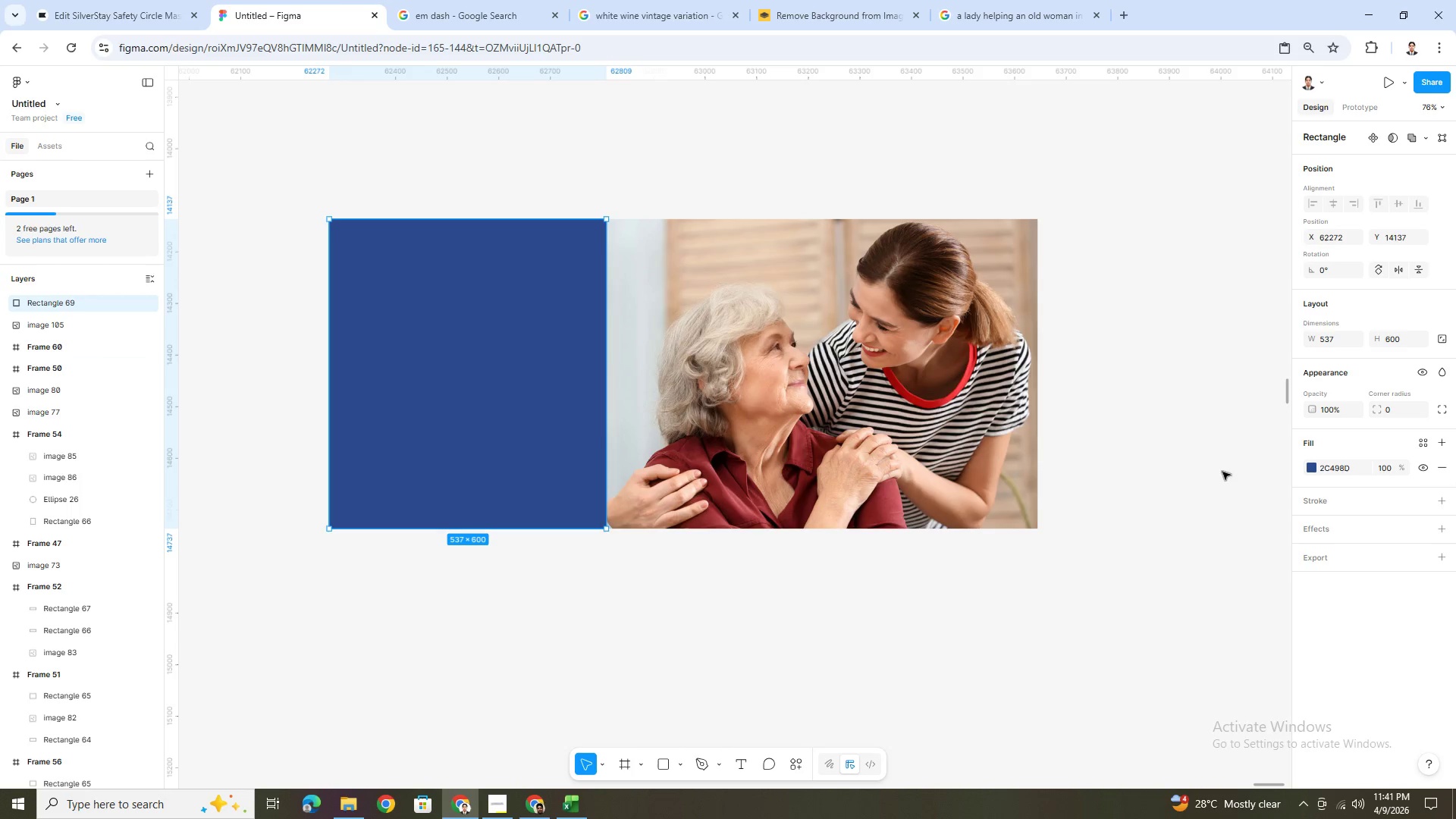 
left_click([1194, 512])
 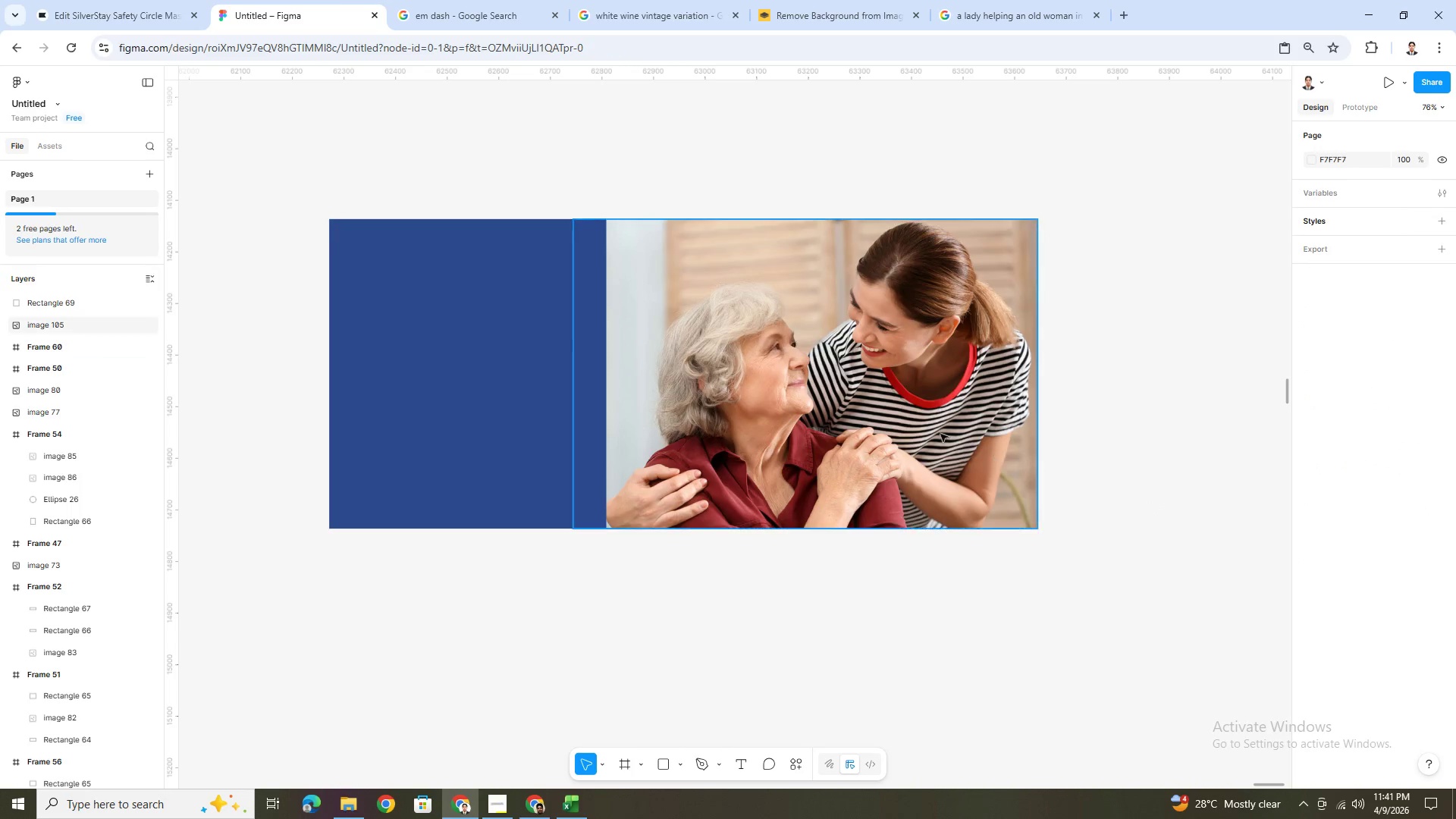 
left_click([940, 434])
 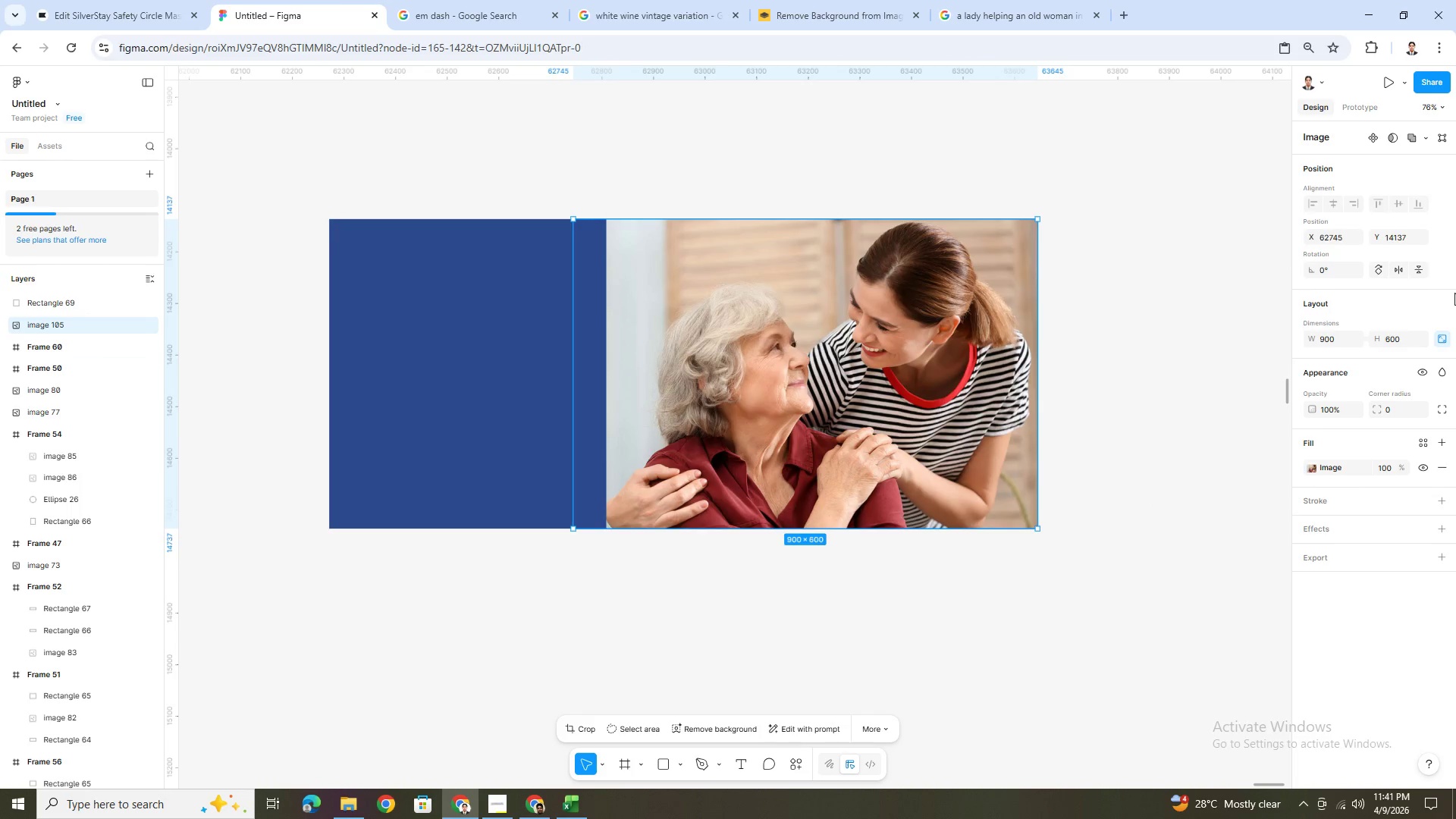 
left_click([1396, 268])
 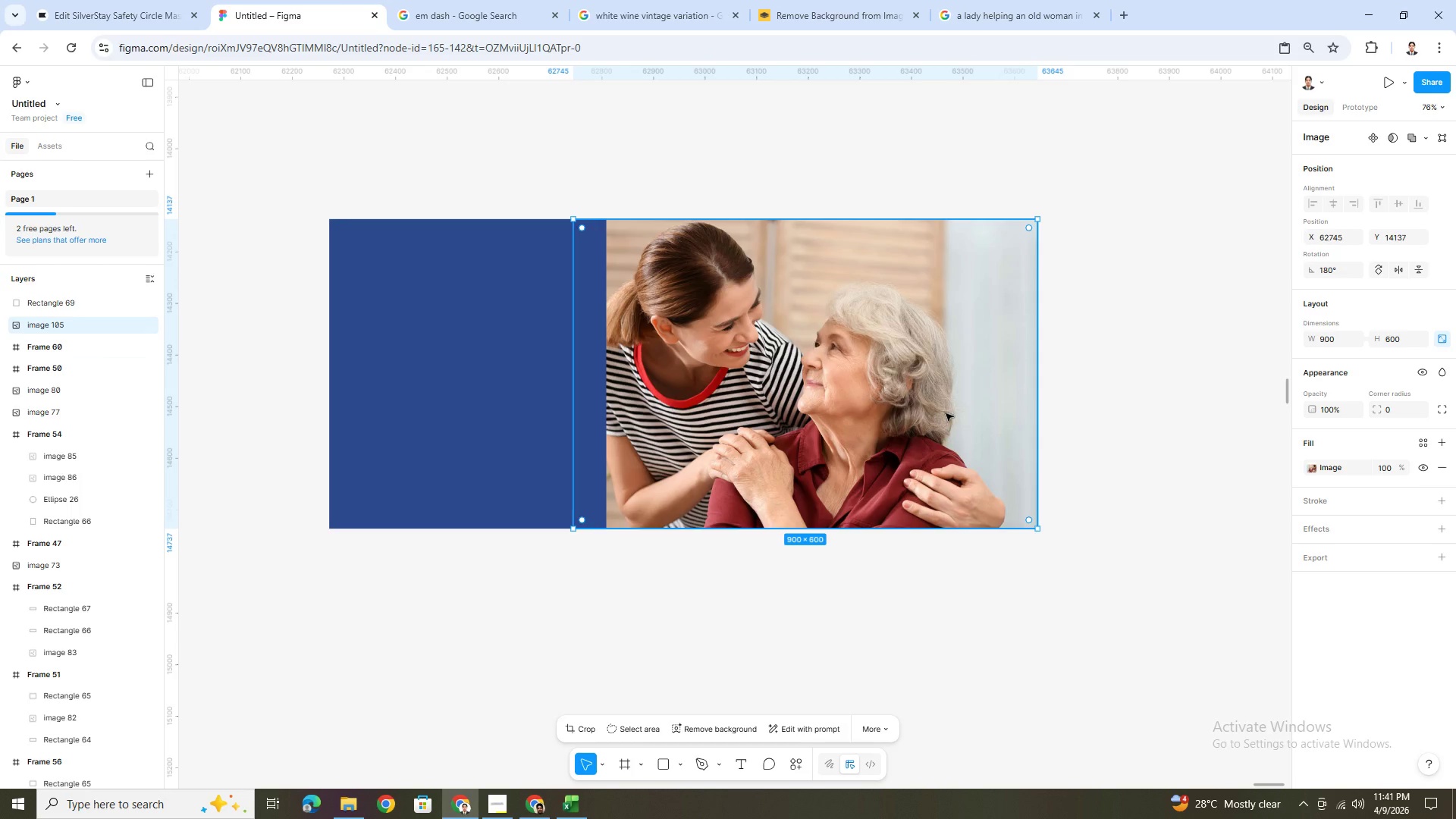 
wait(15.28)
 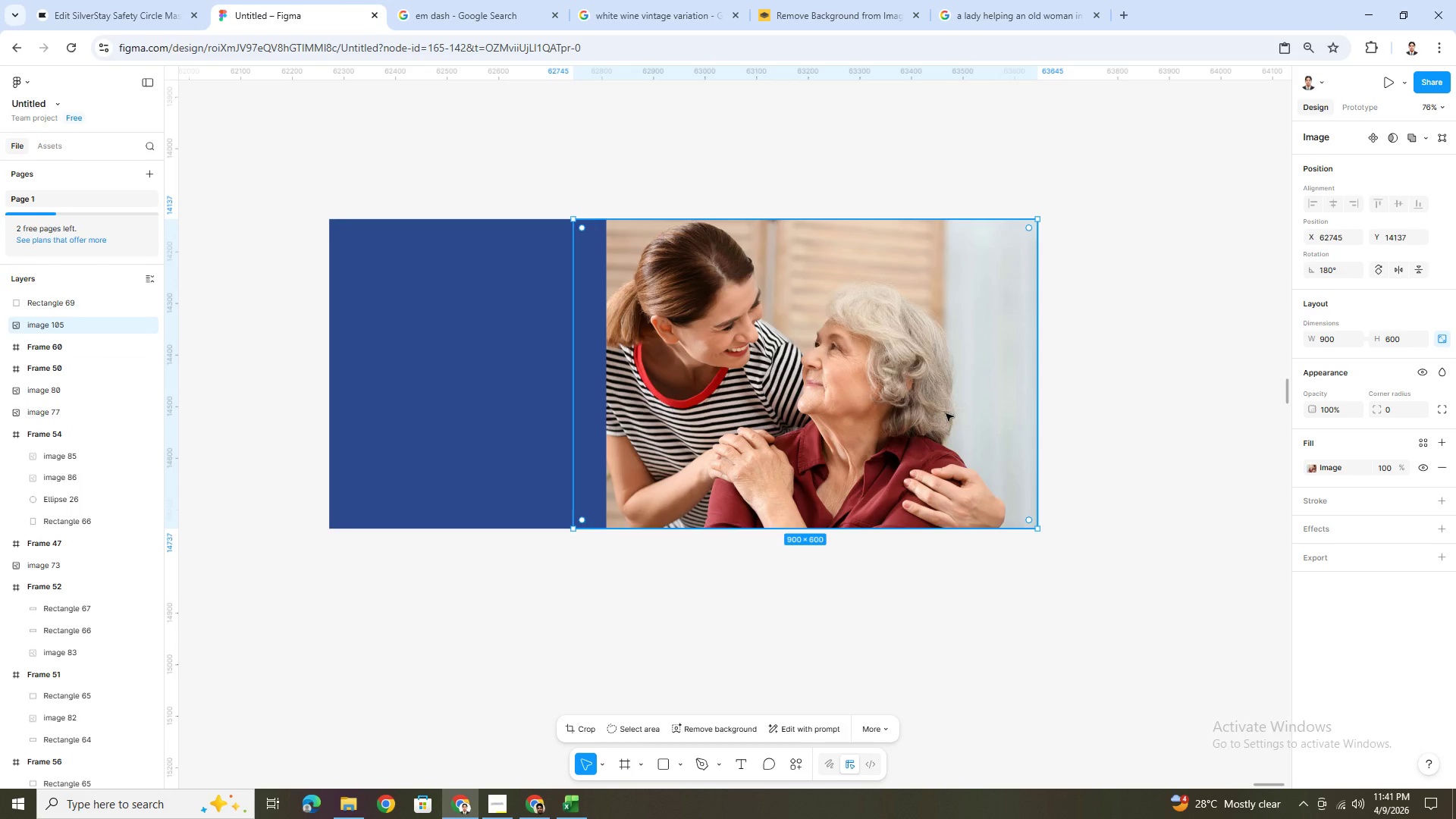 
left_click([538, 396])
 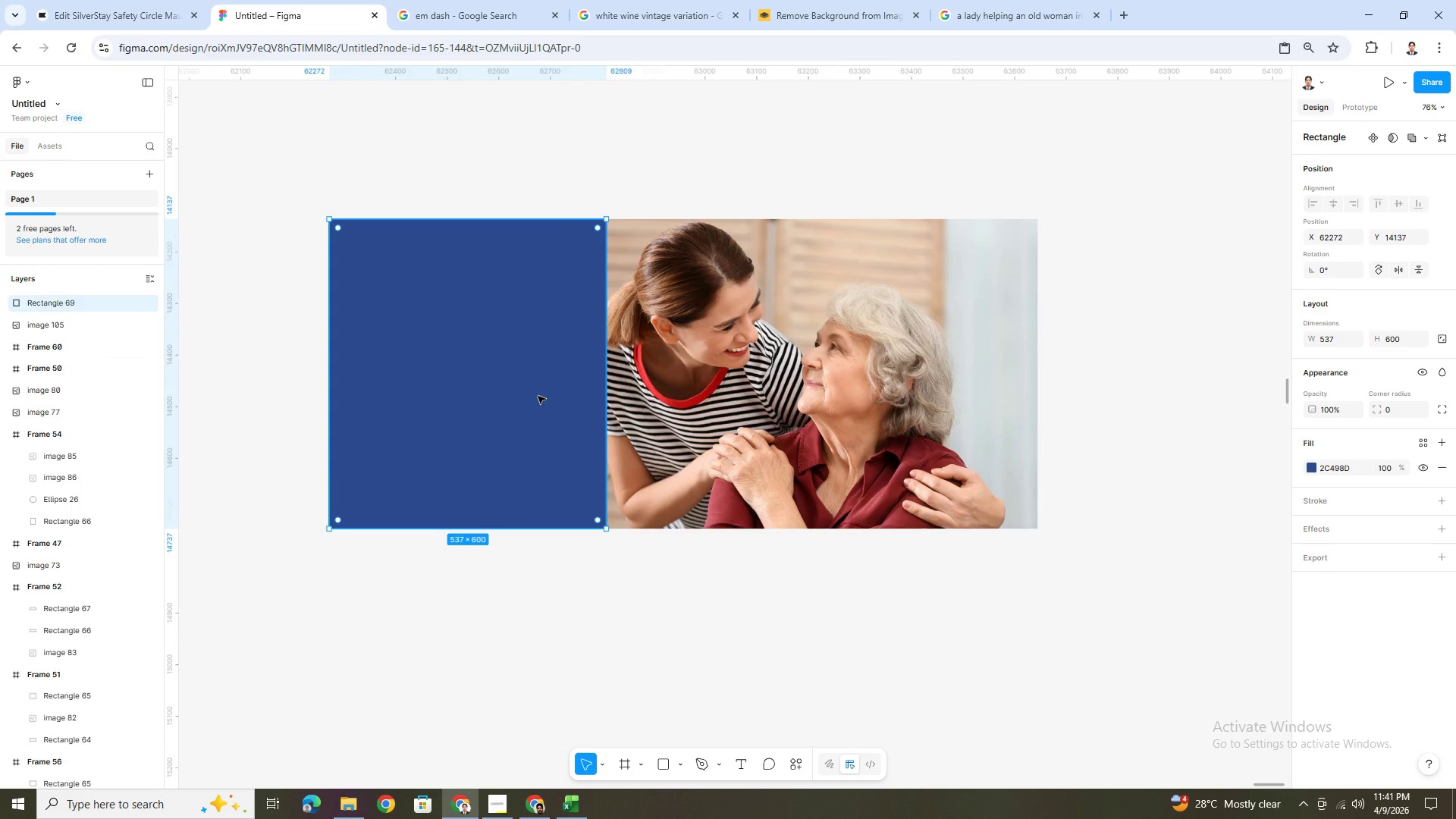 
key(Control+C)
 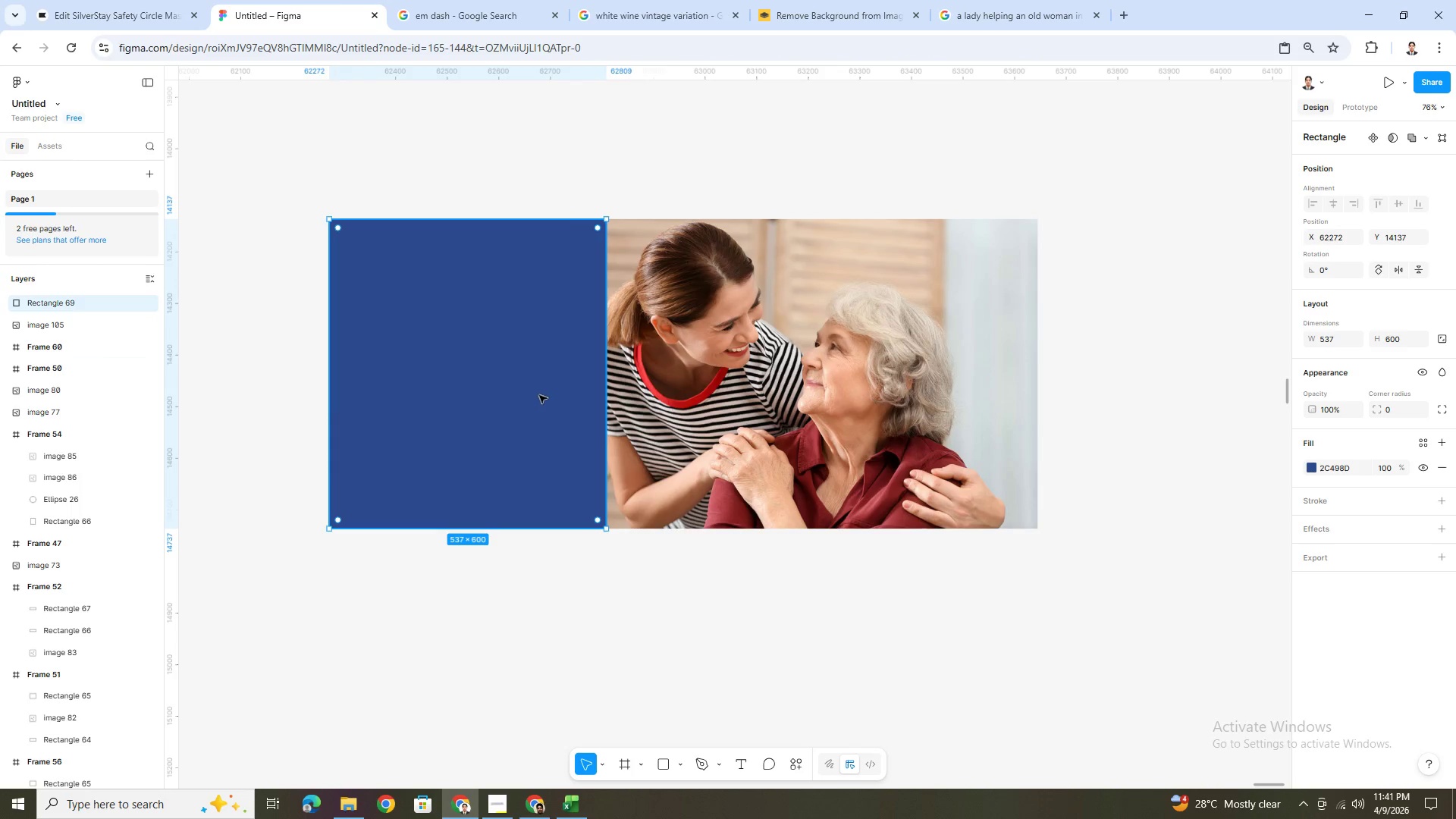 
key(Control+V)
 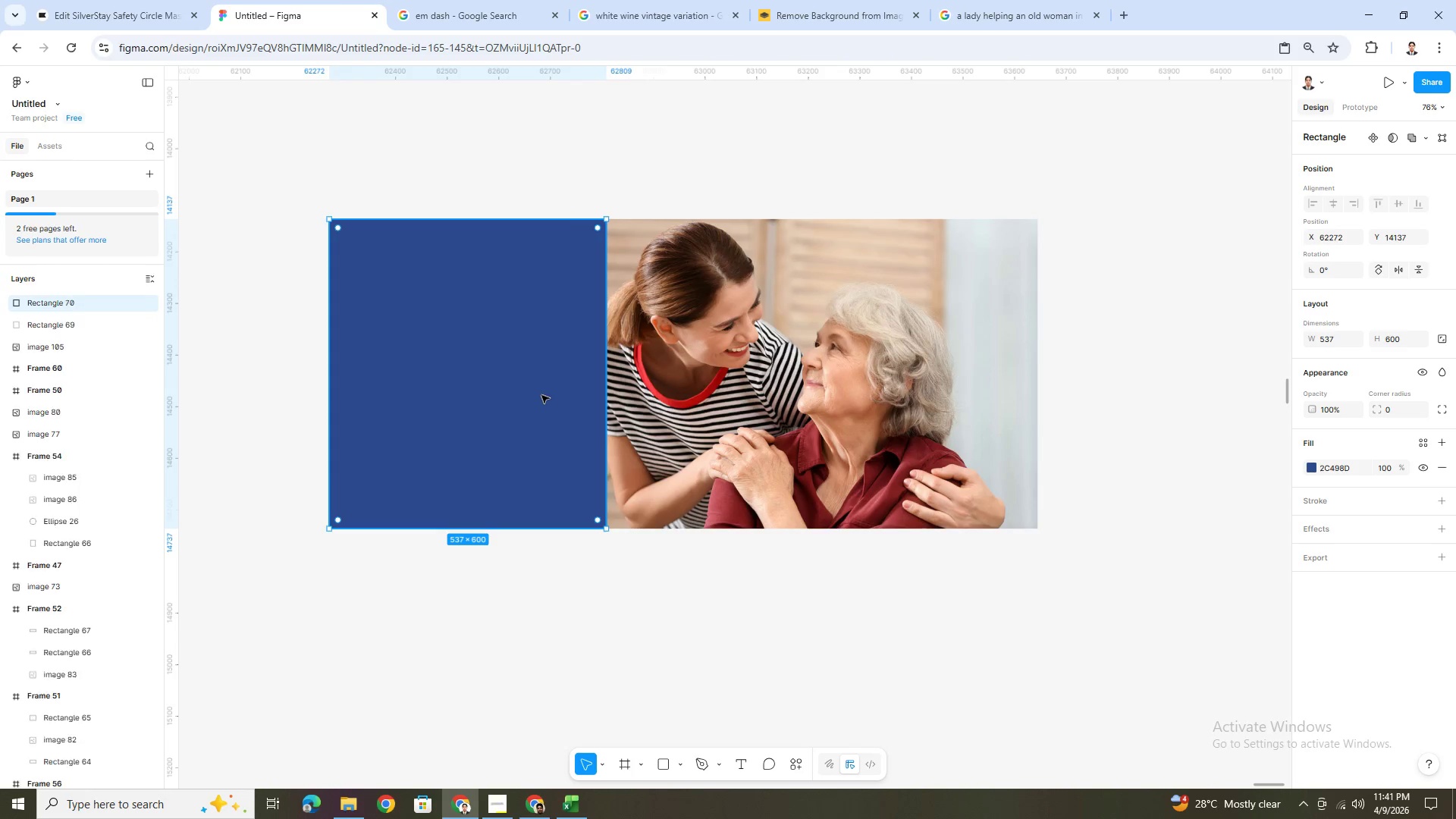 
left_click_drag(start_coordinate=[541, 395], to_coordinate=[817, 396])
 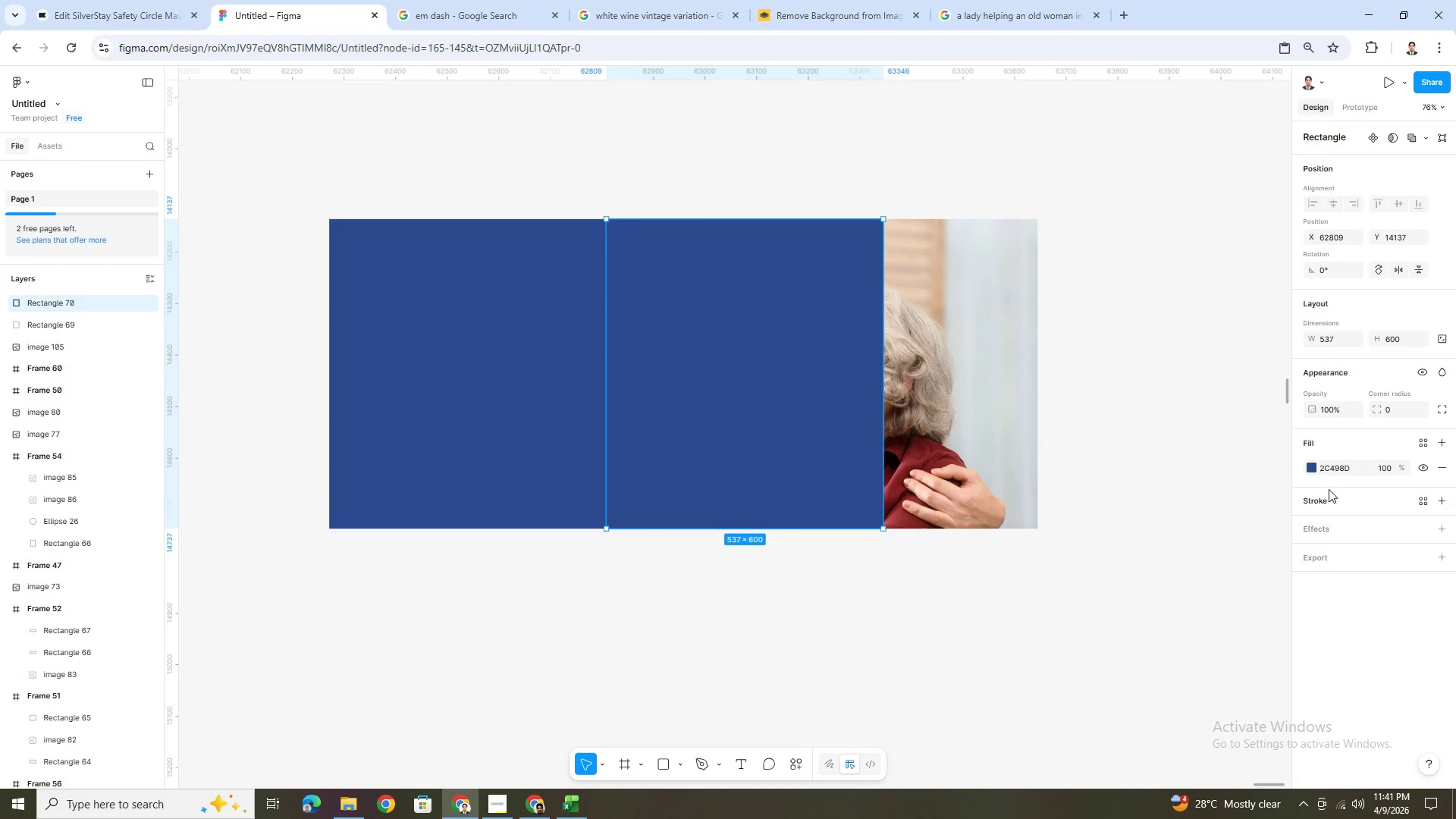 
left_click([1313, 473])
 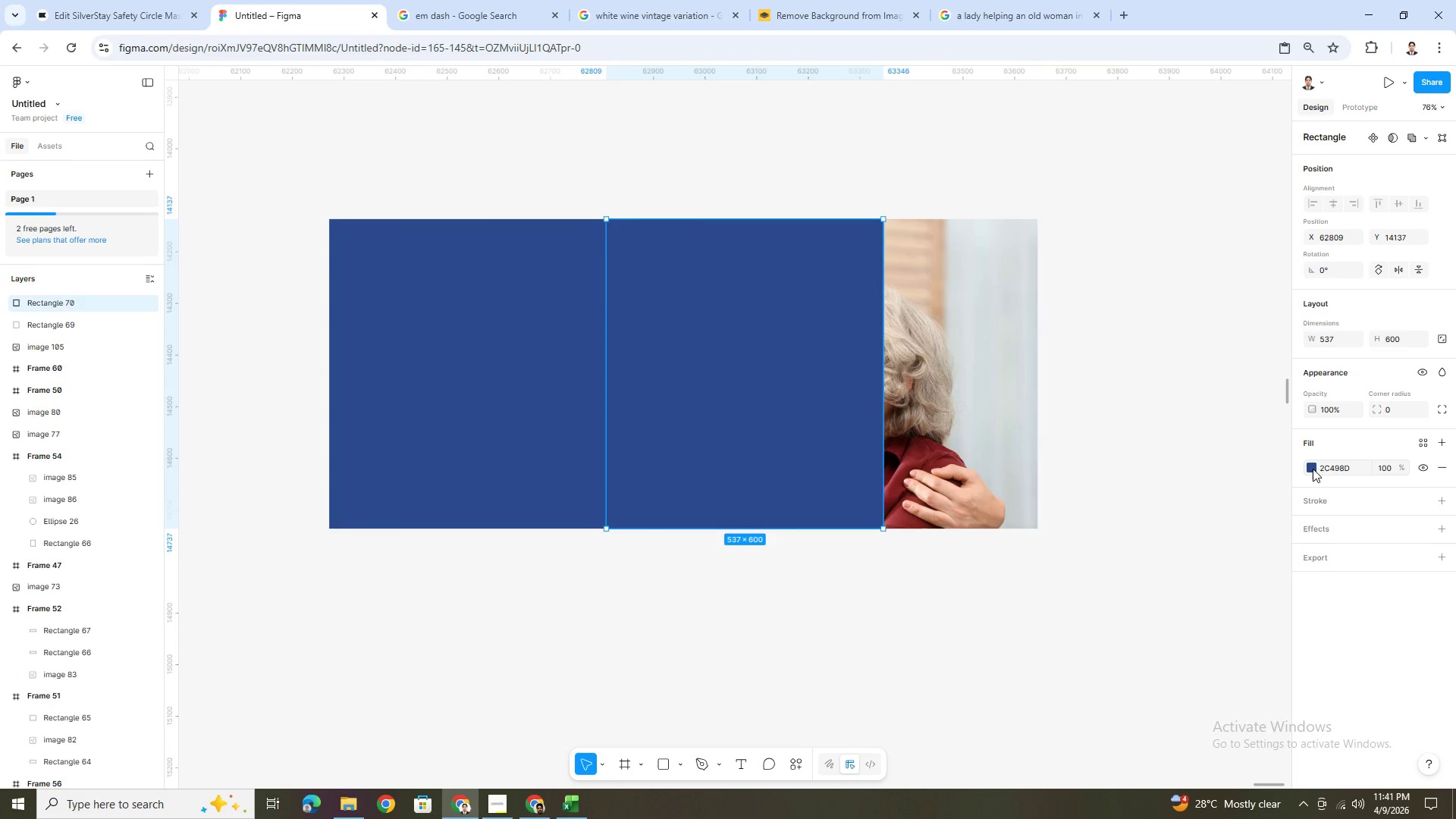 
left_click([1313, 469])
 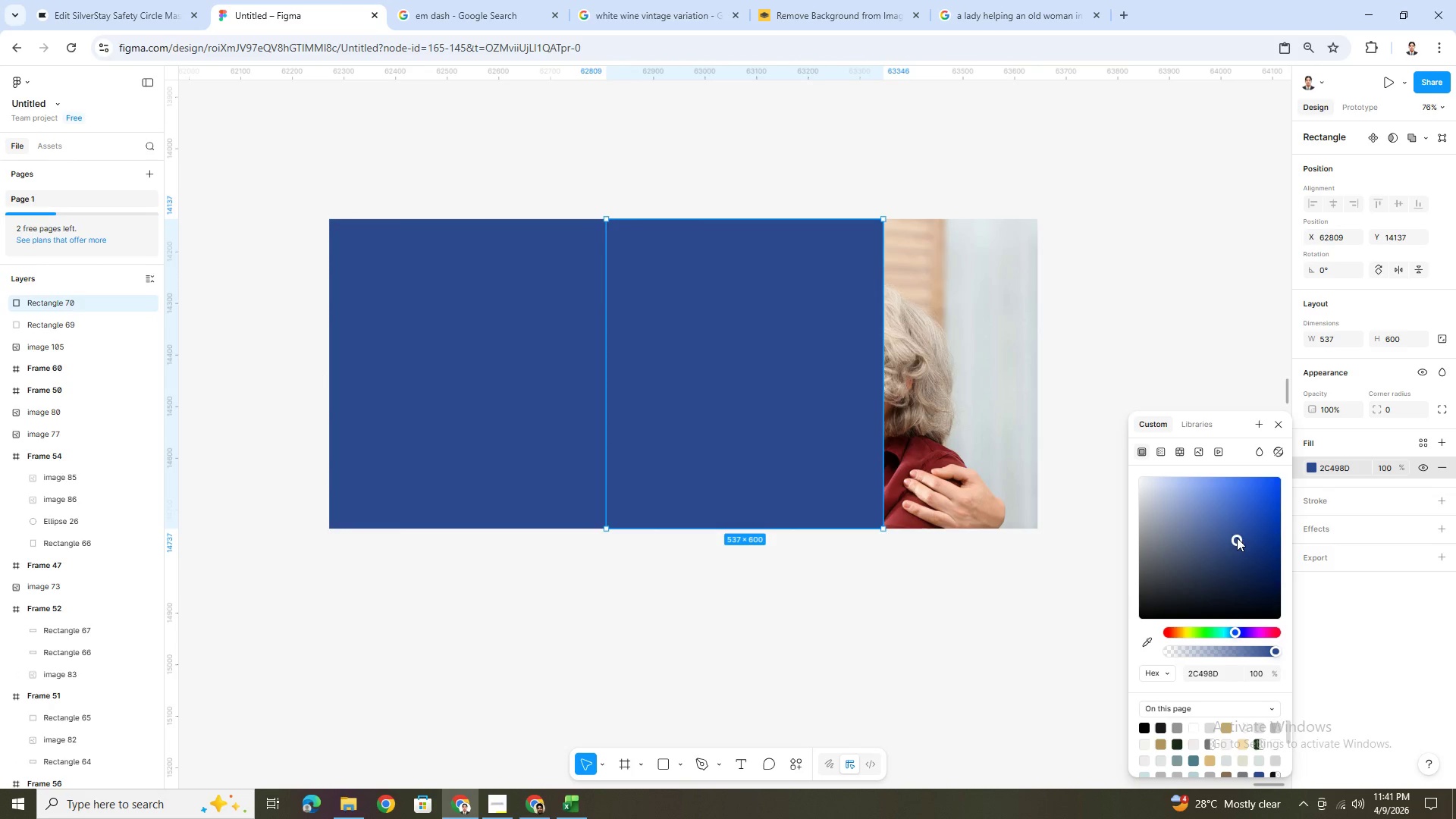 
left_click_drag(start_coordinate=[1237, 538], to_coordinate=[1249, 549])
 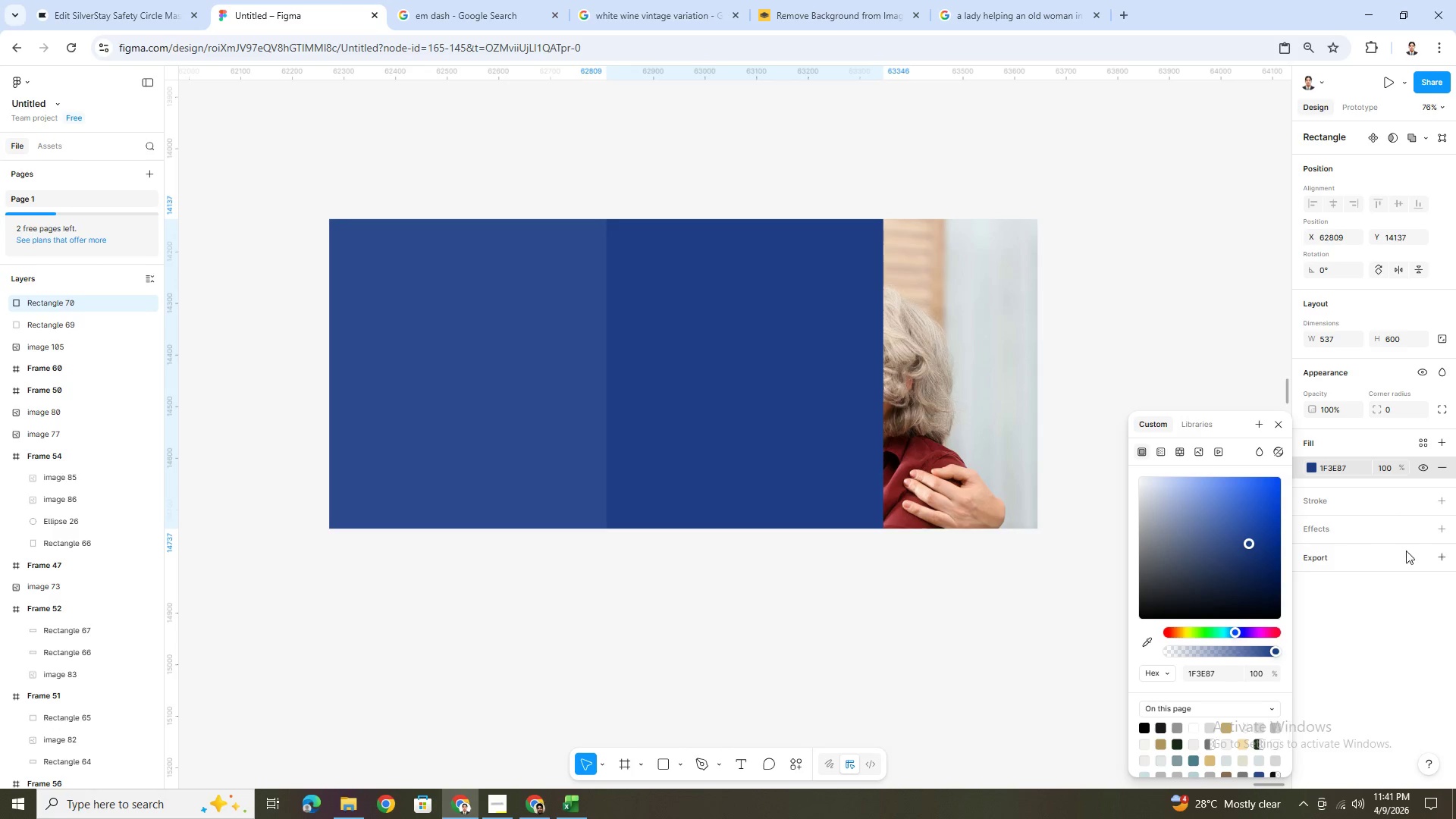 
key(Control+Z)
 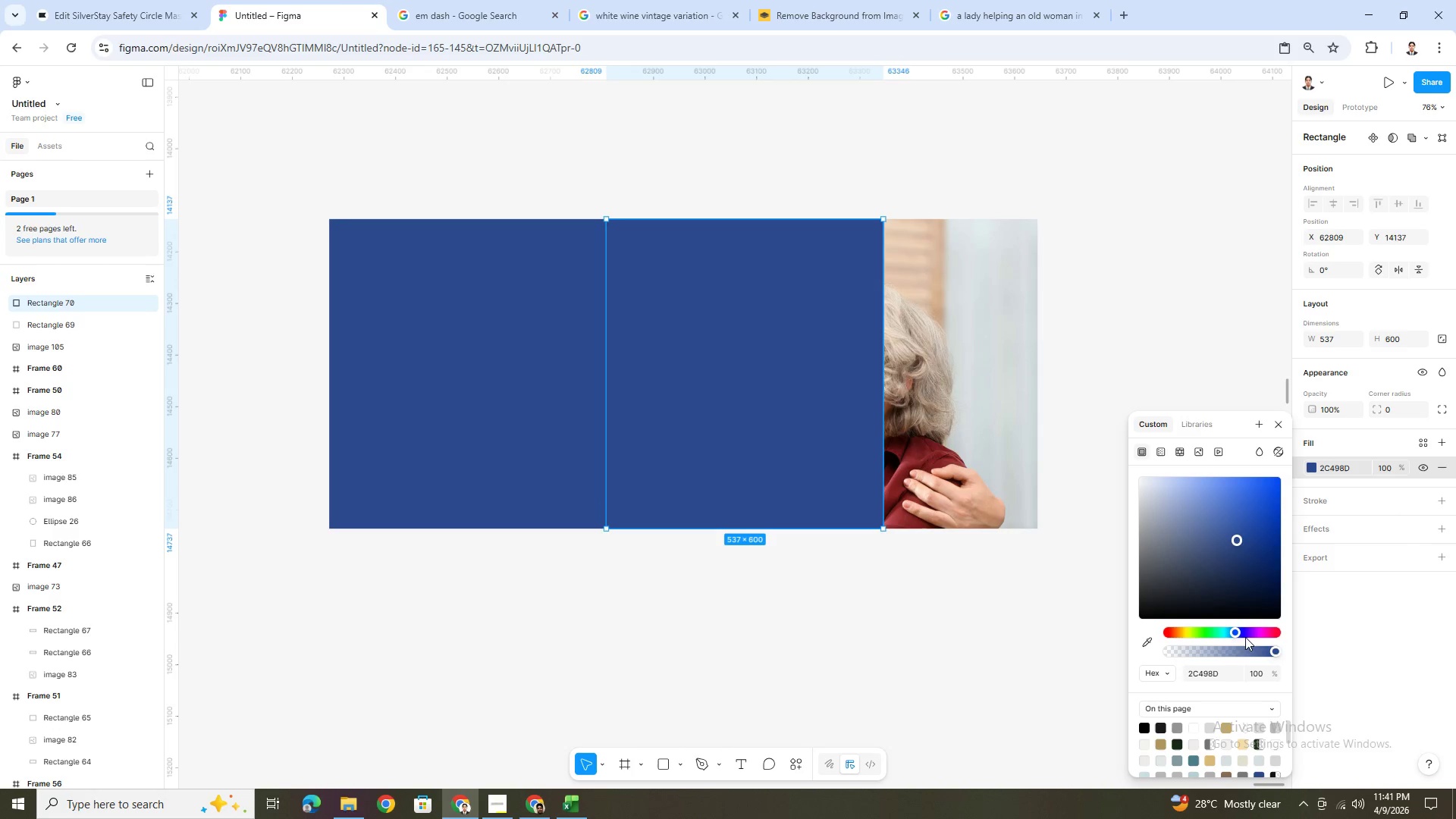 
left_click([1162, 453])
 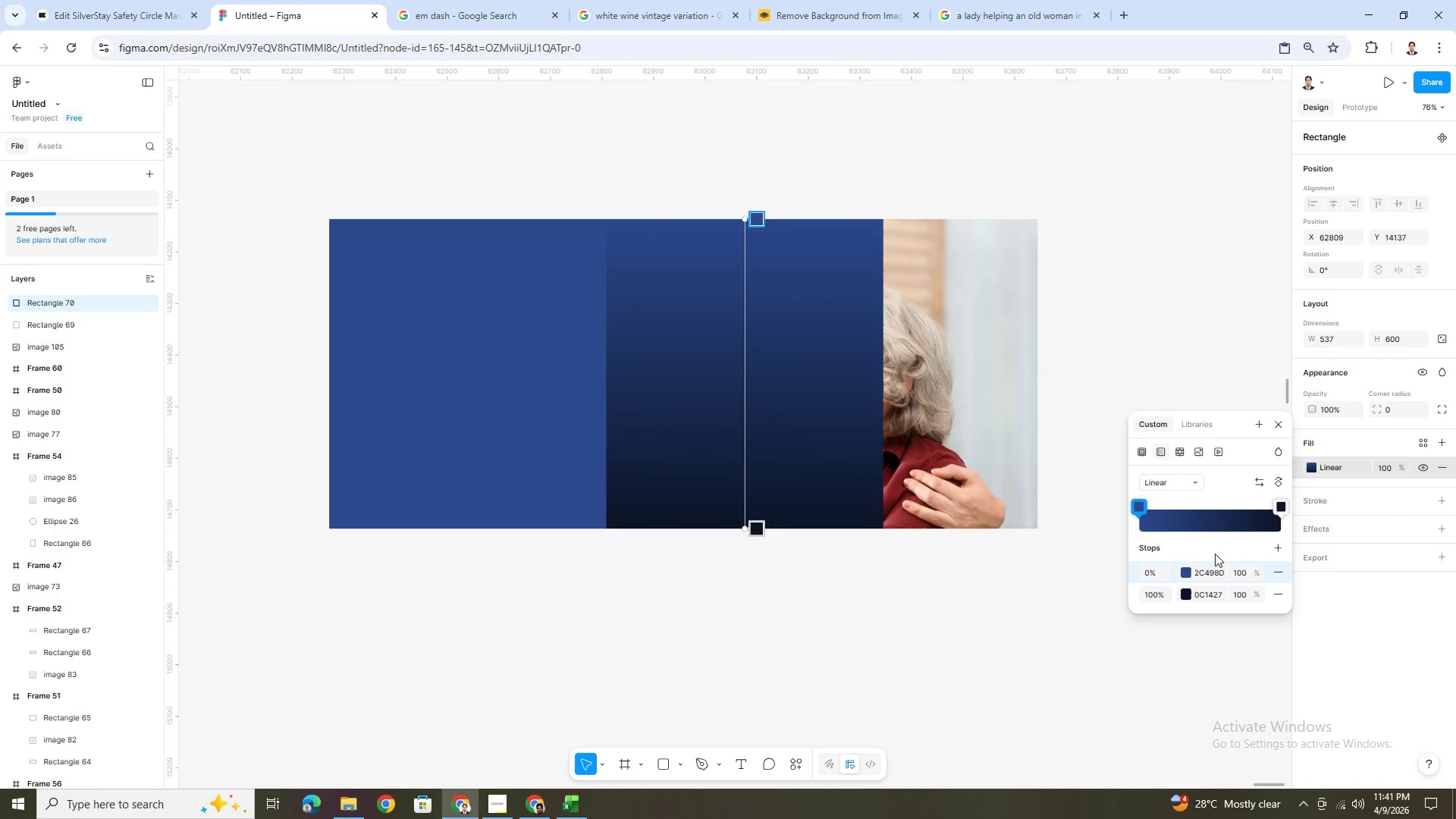 
wait(5.05)
 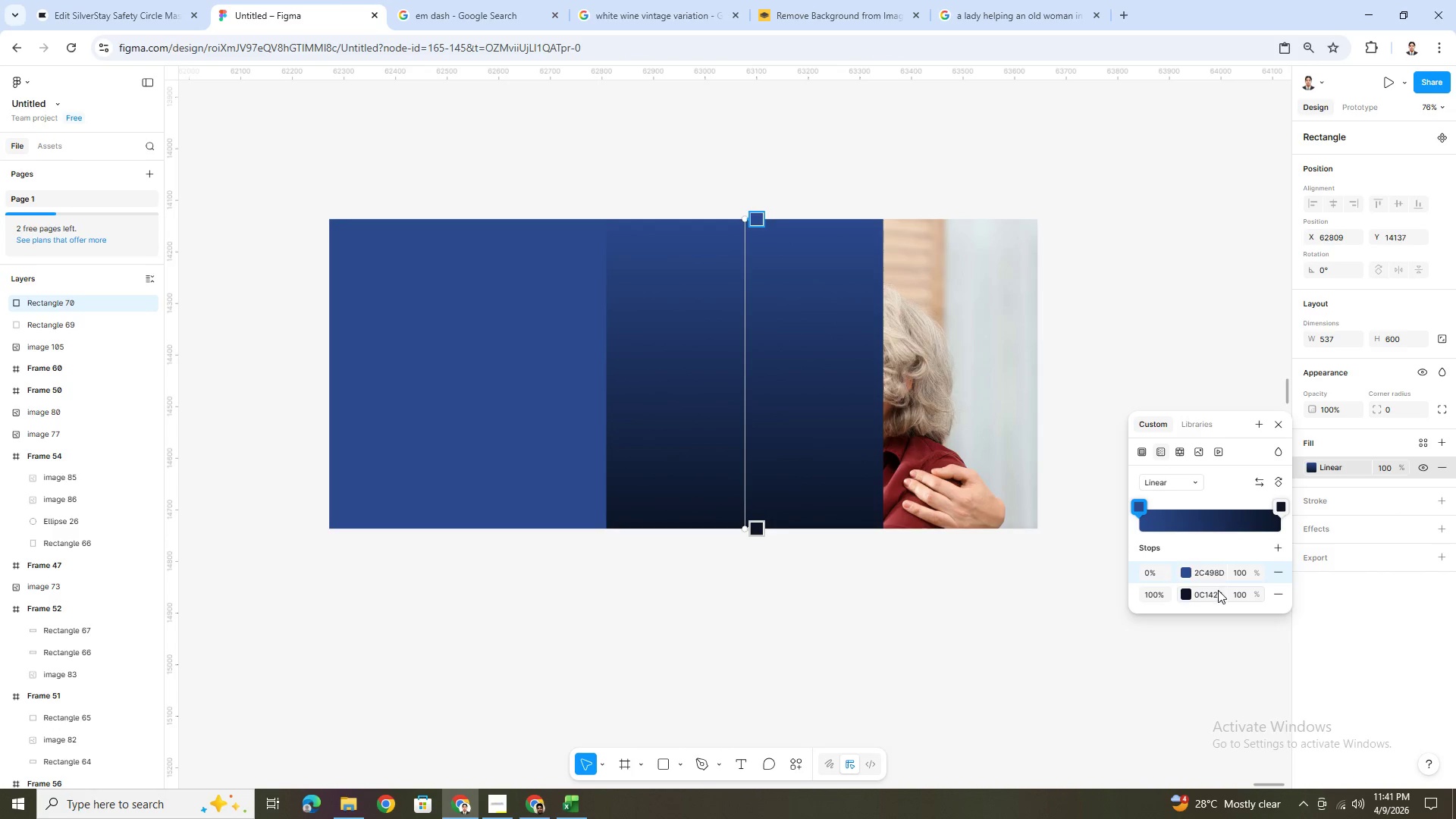 
left_click([1277, 483])
 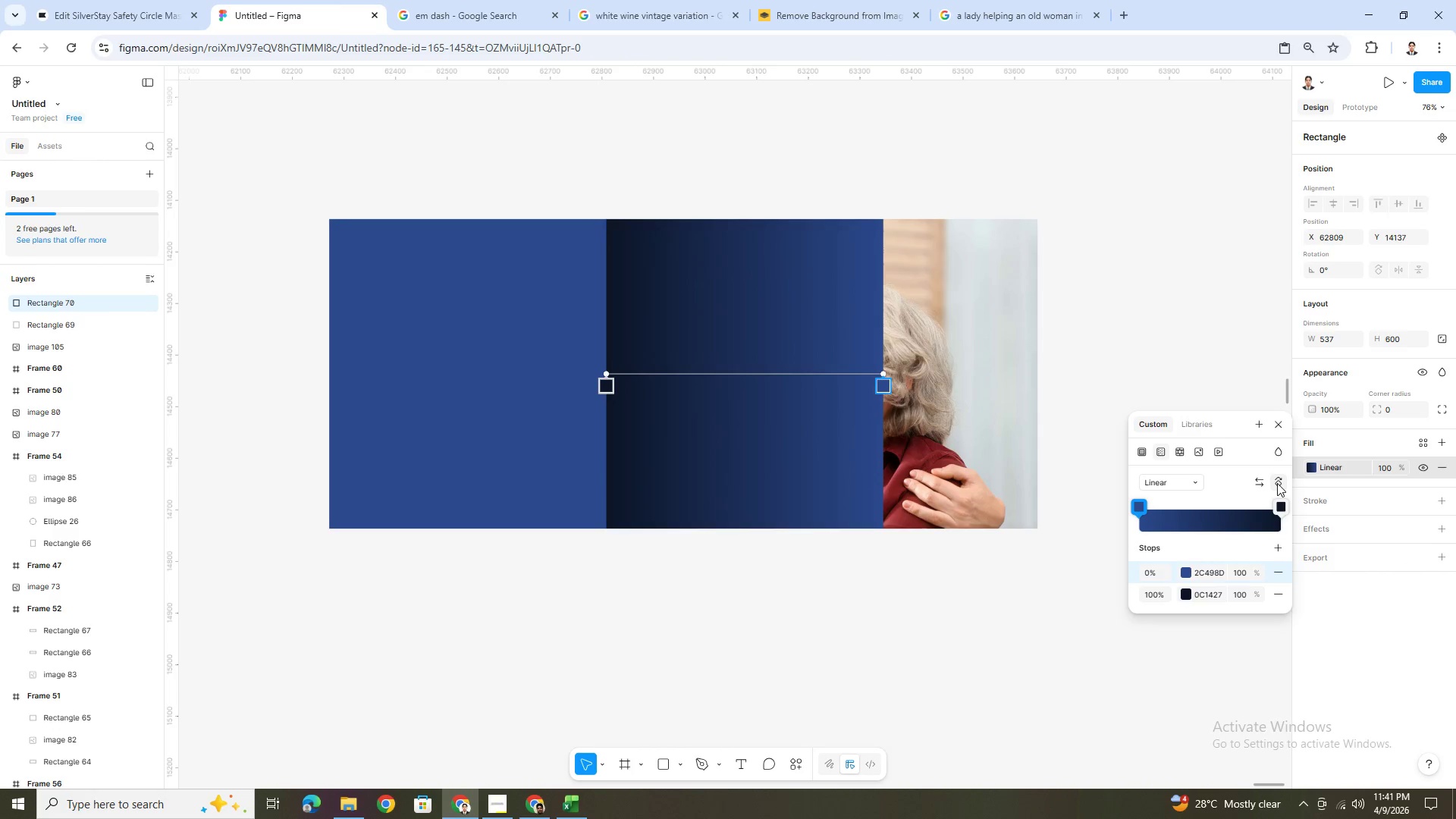 
left_click([1277, 483])
 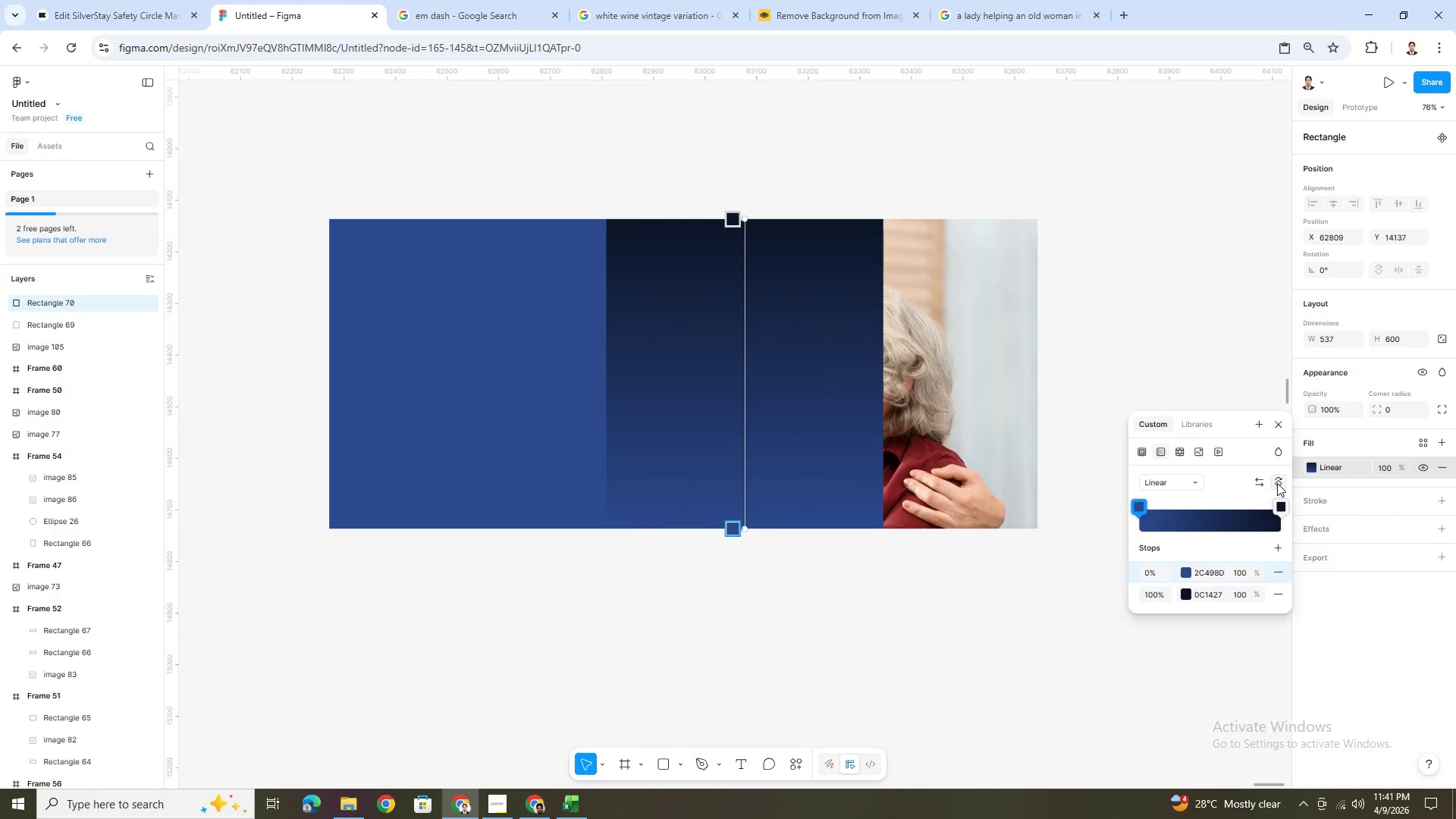 
left_click([1277, 483])
 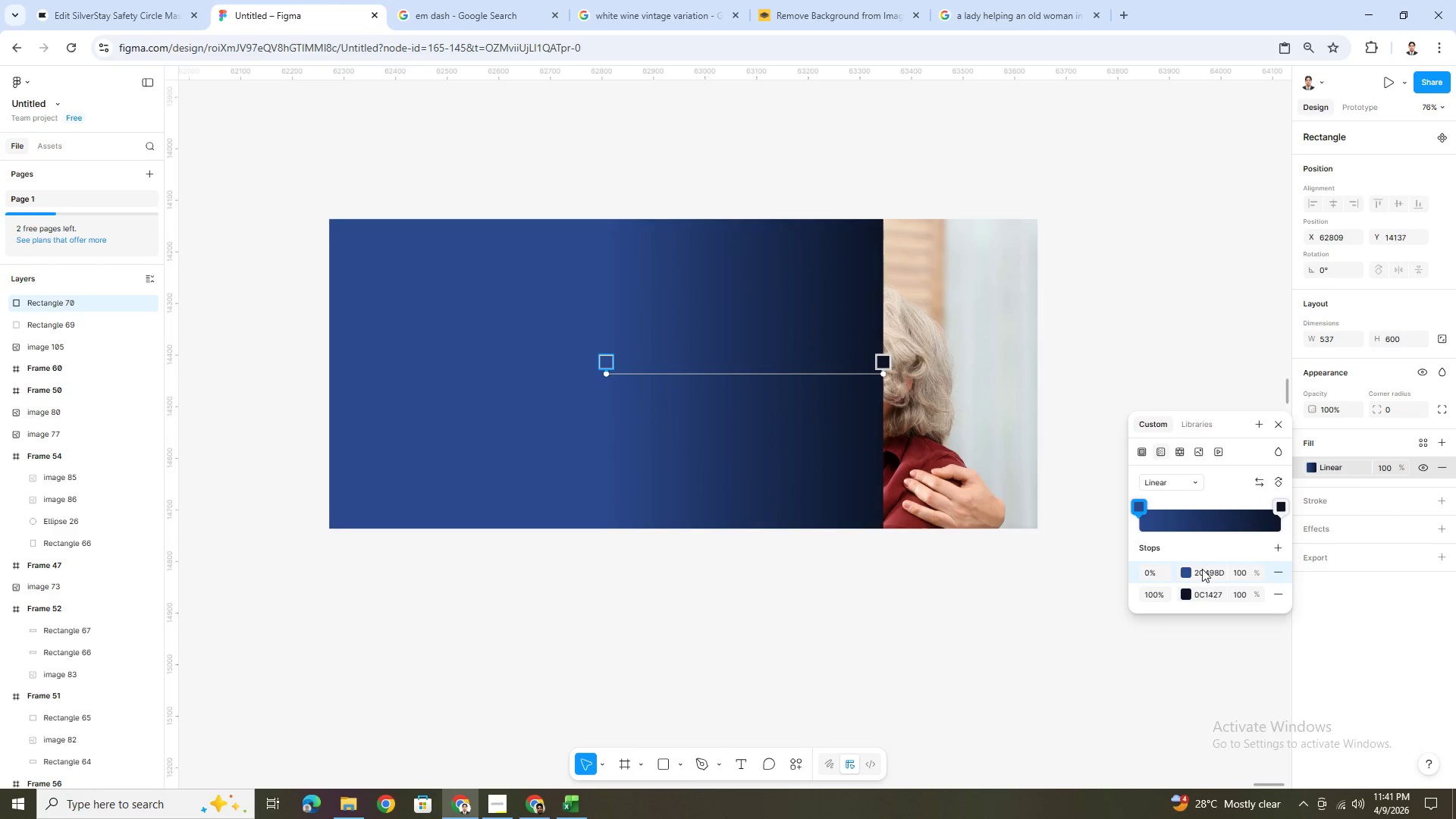 
left_click([1187, 597])
 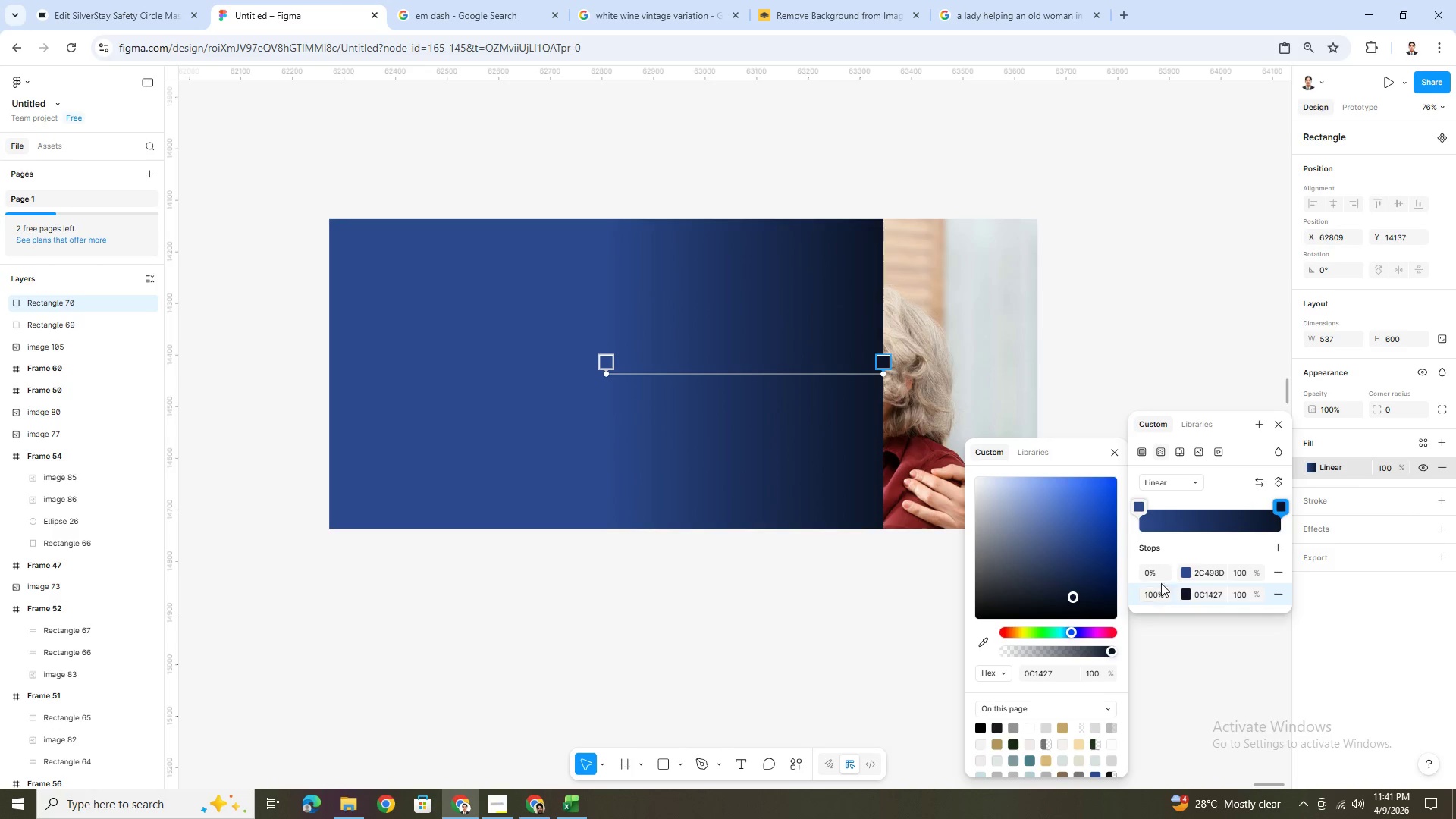 
double_click([1184, 594])
 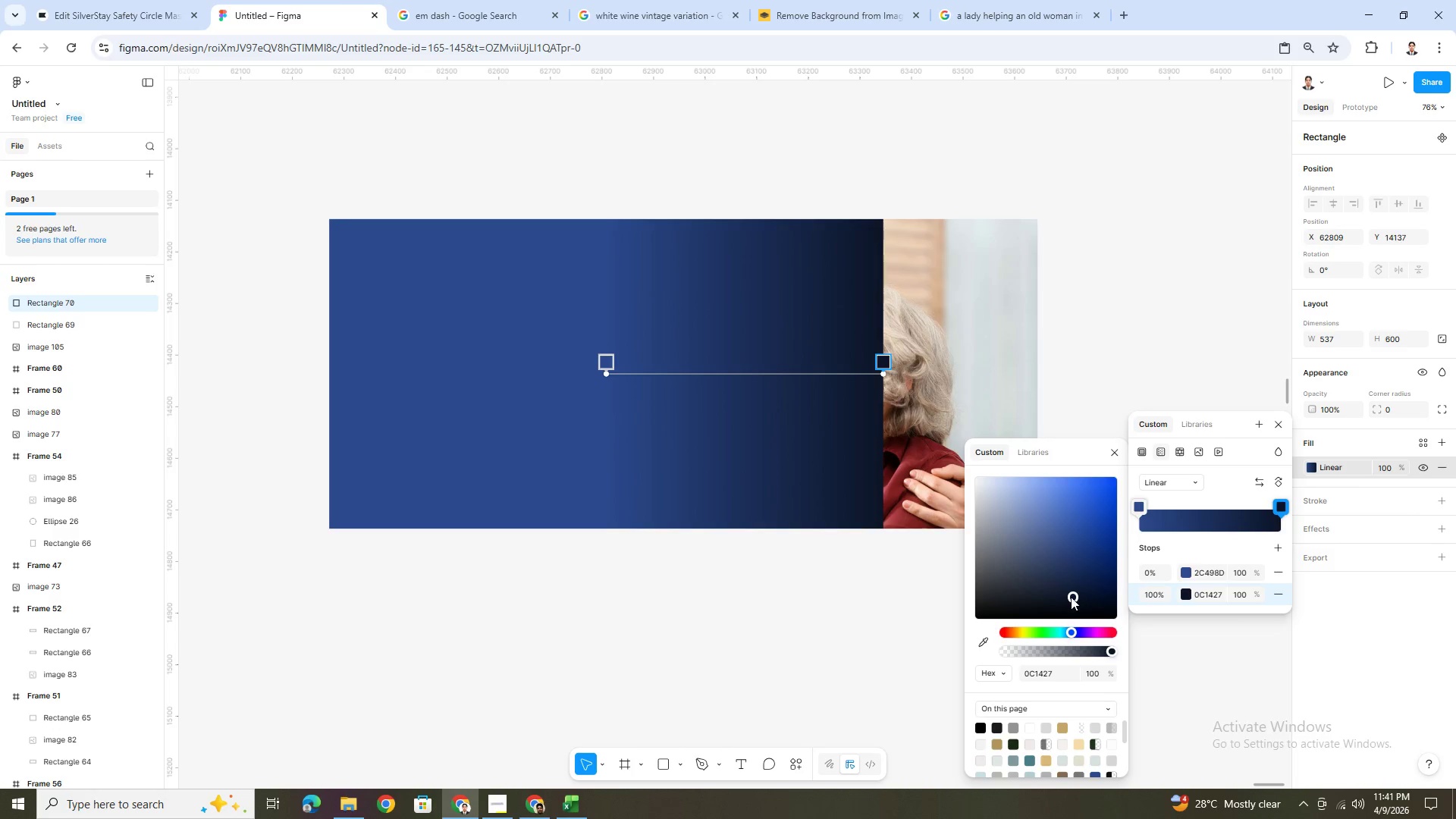 
left_click_drag(start_coordinate=[1071, 596], to_coordinate=[1084, 534])
 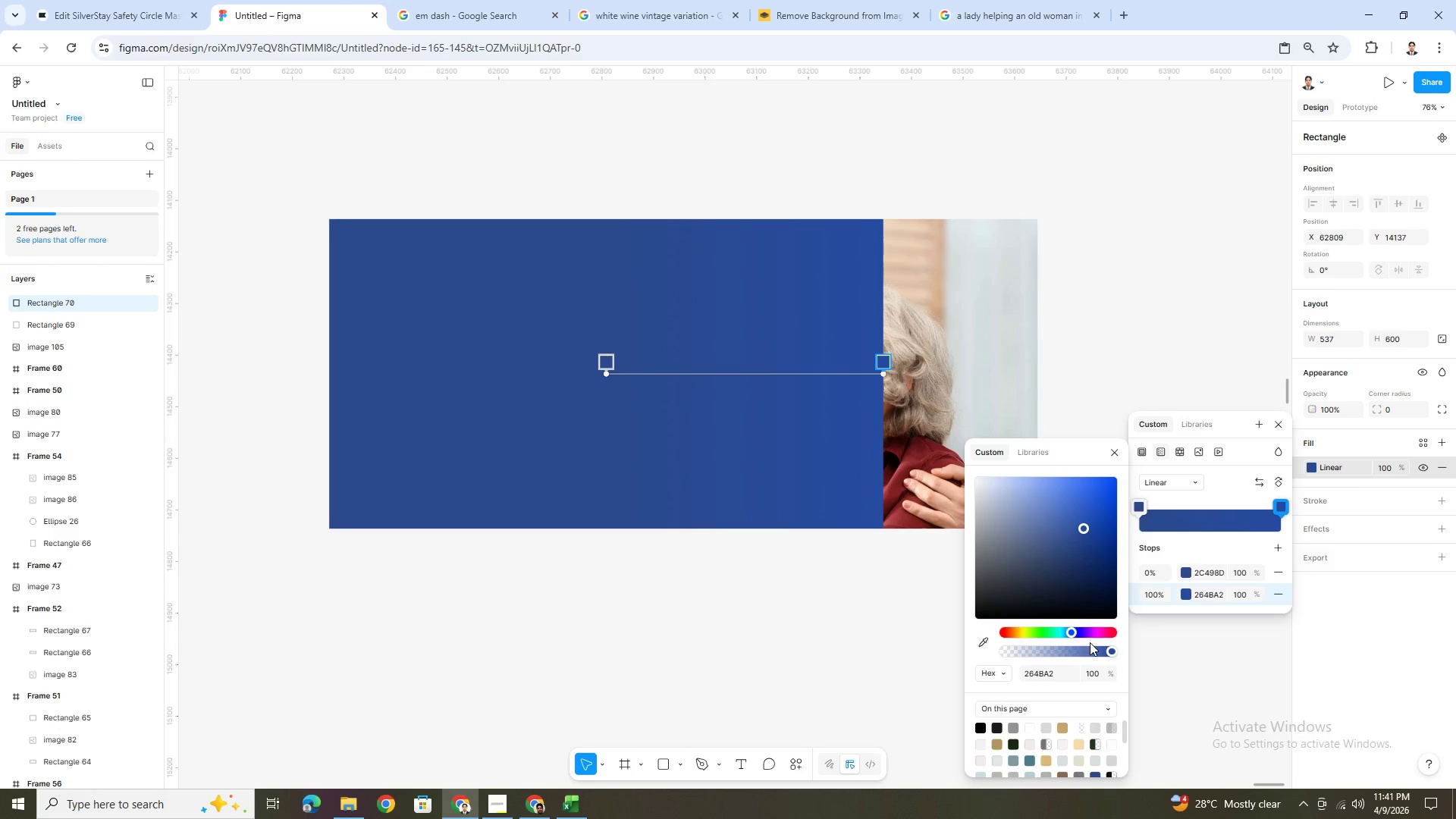 
left_click_drag(start_coordinate=[1112, 648], to_coordinate=[899, 663])
 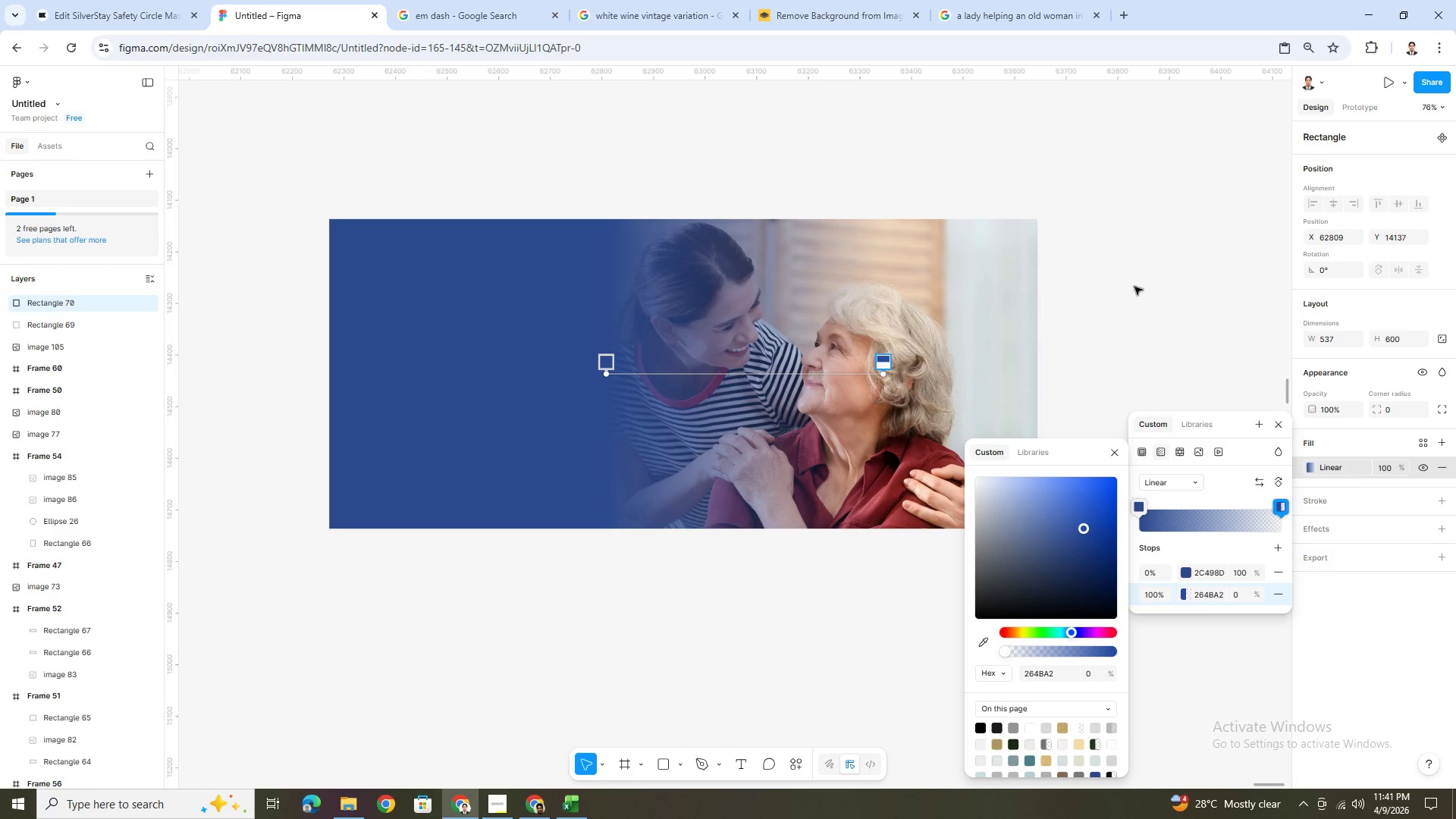 
left_click([1136, 287])
 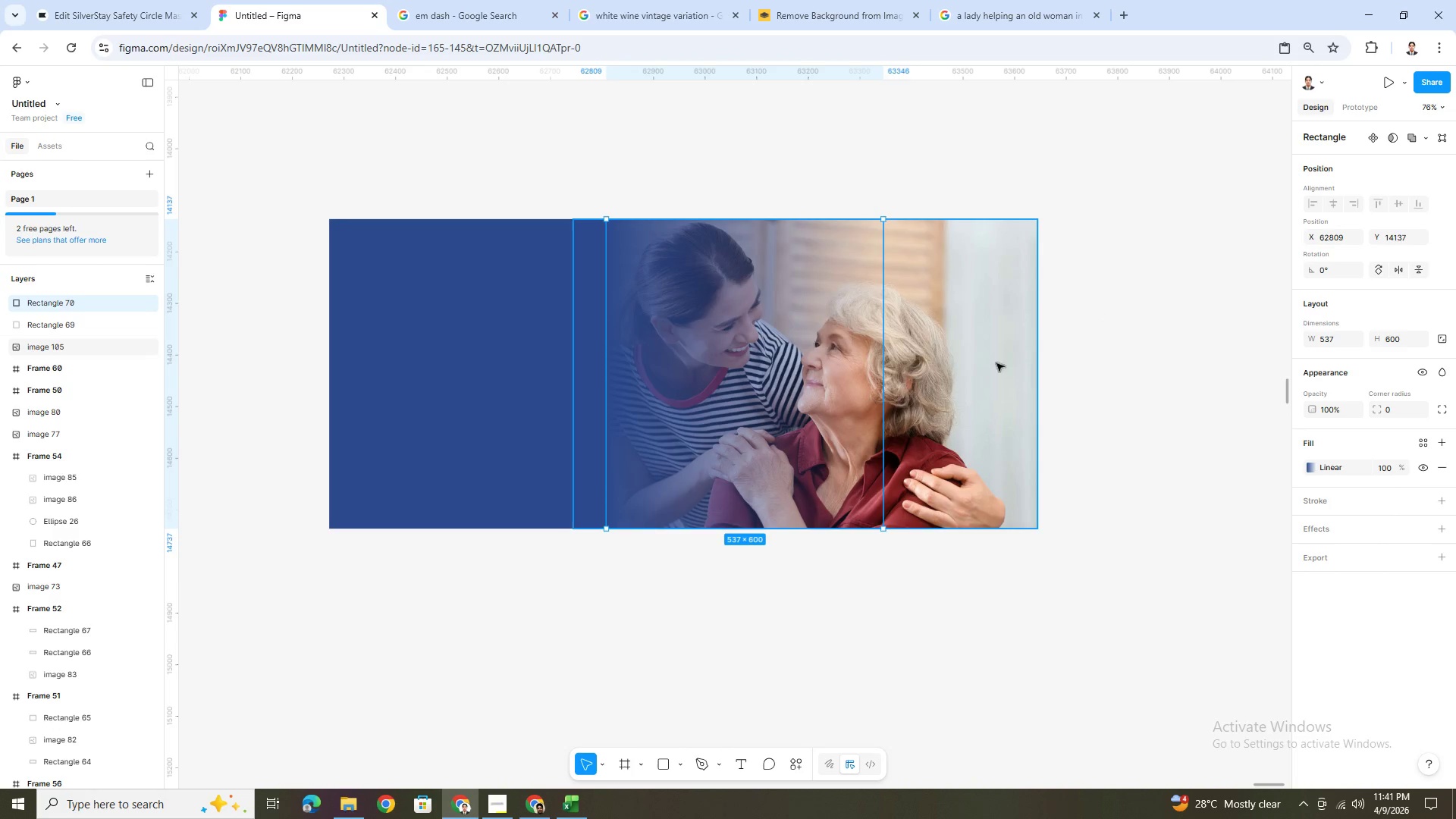 
double_click([996, 363])
 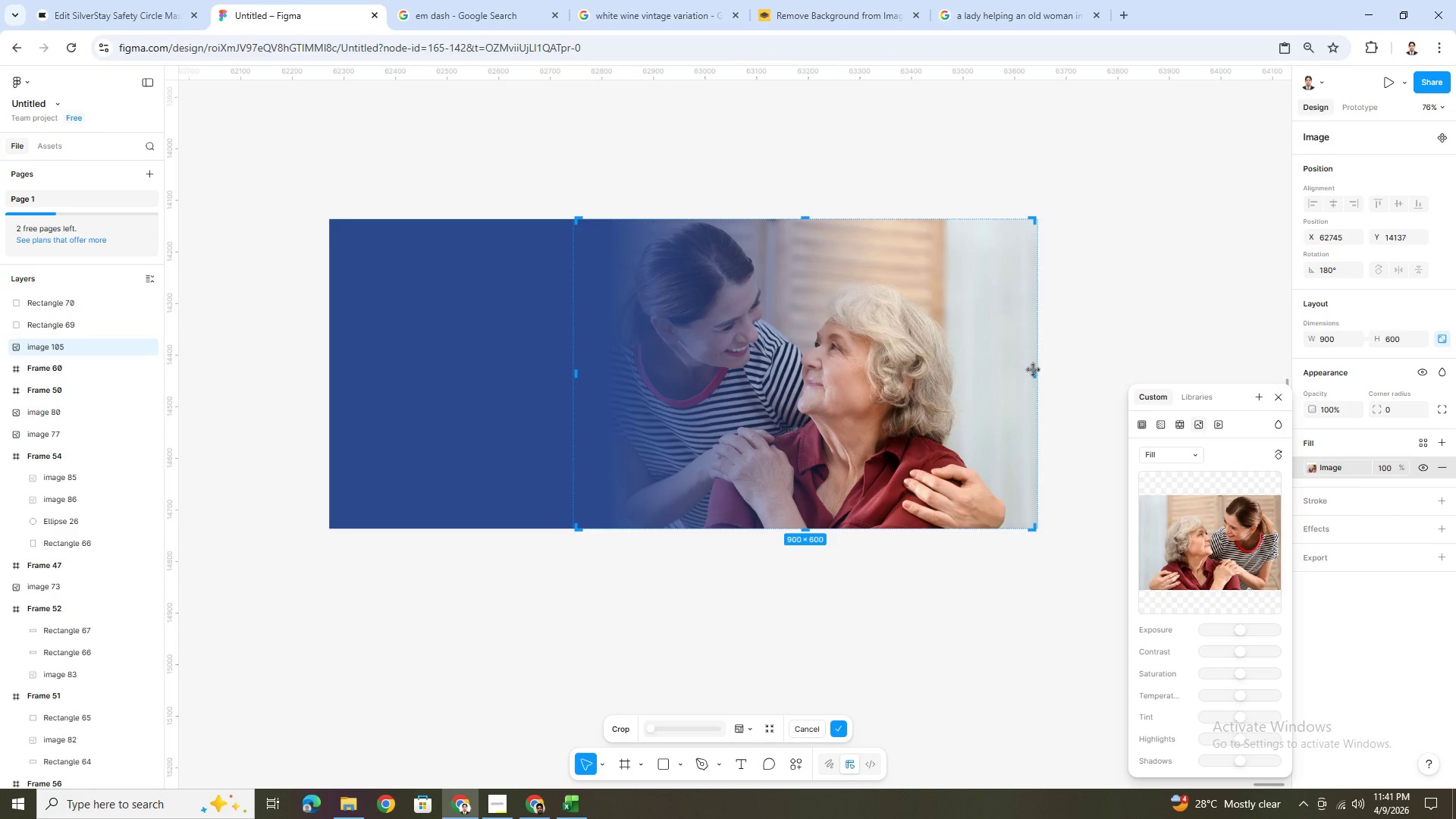 
left_click_drag(start_coordinate=[1036, 371], to_coordinate=[980, 375])
 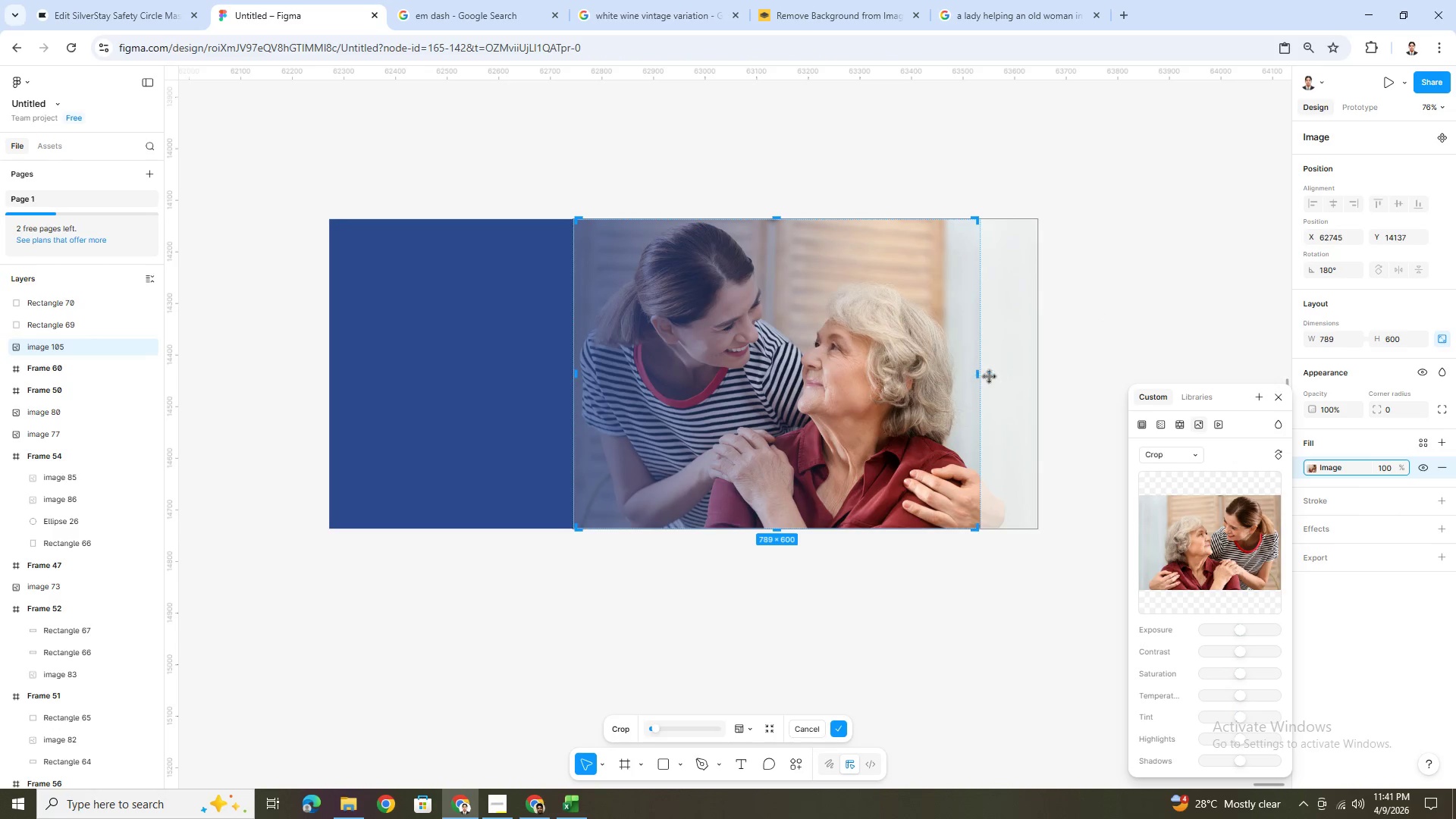 
key(Enter)
 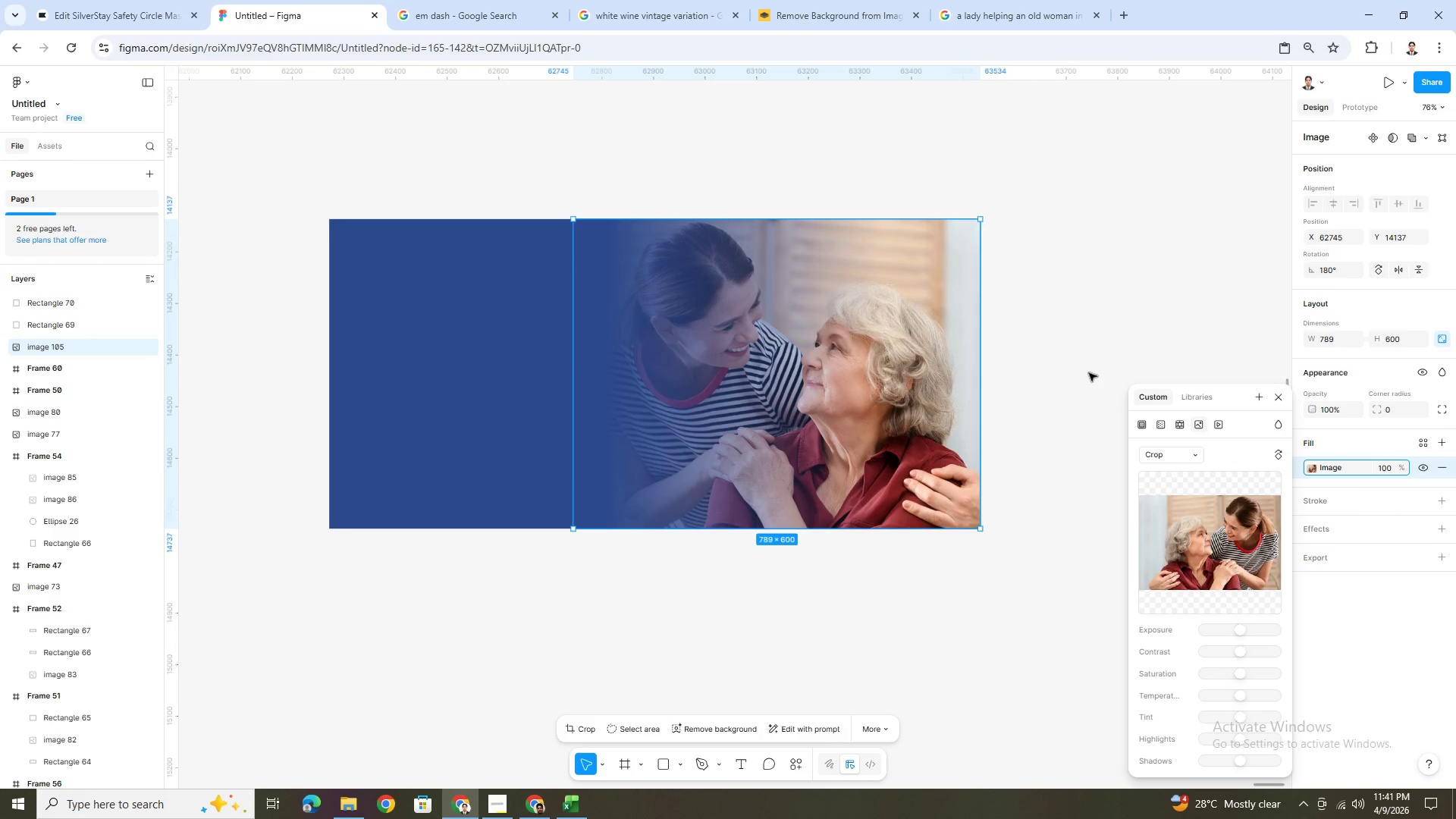 
left_click([1079, 377])
 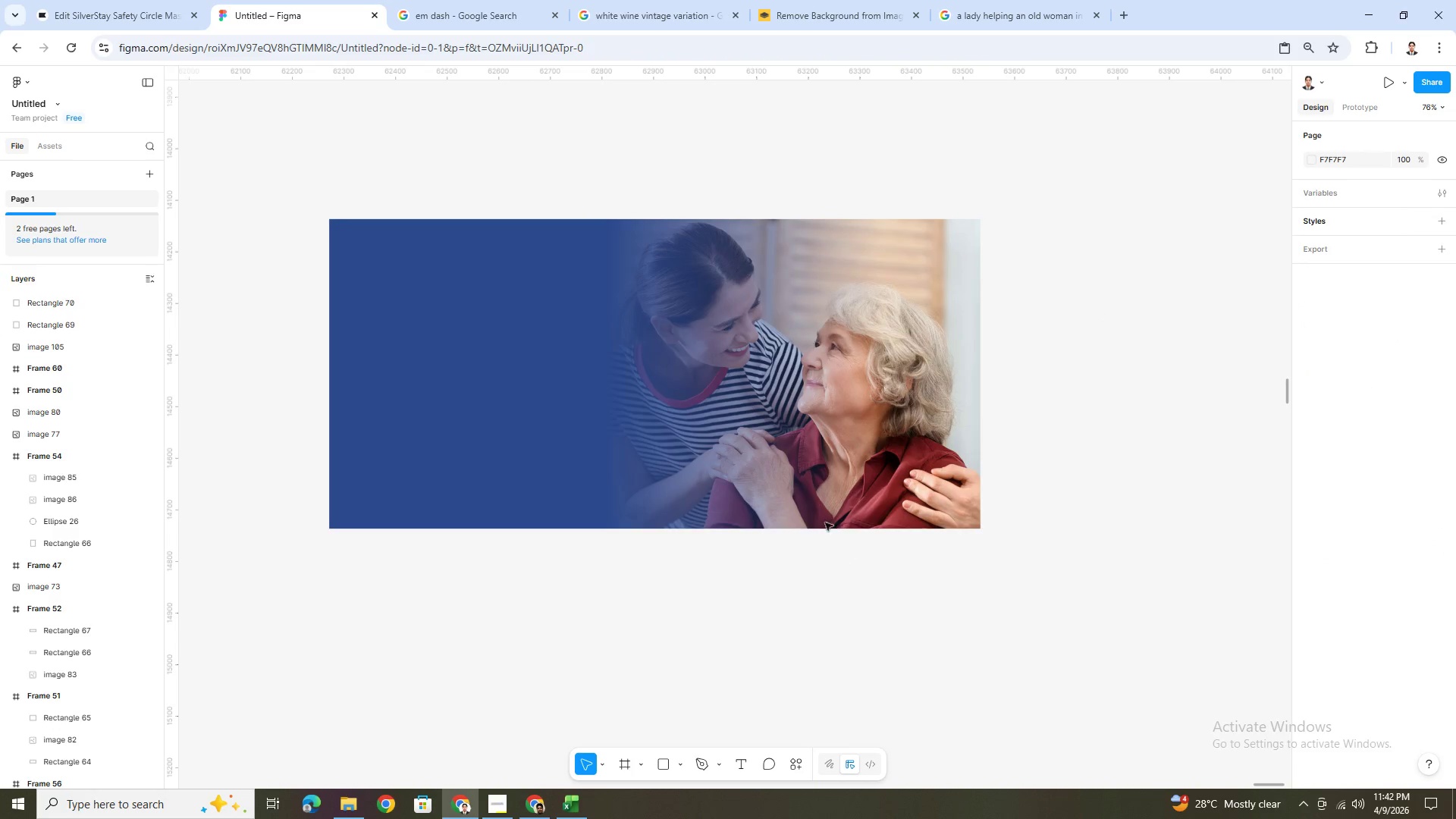 
left_click([736, 429])
 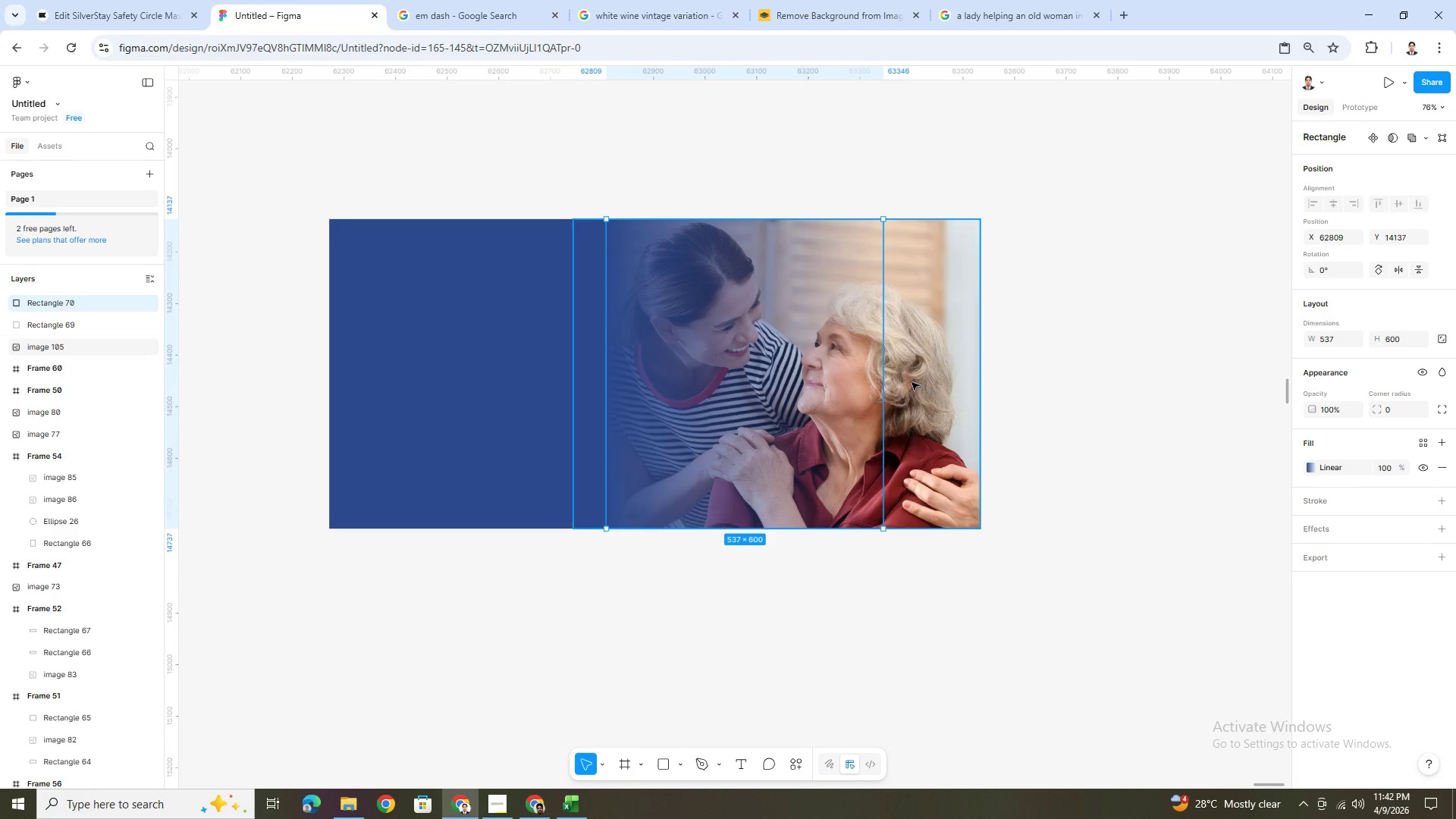 
left_click([913, 381])
 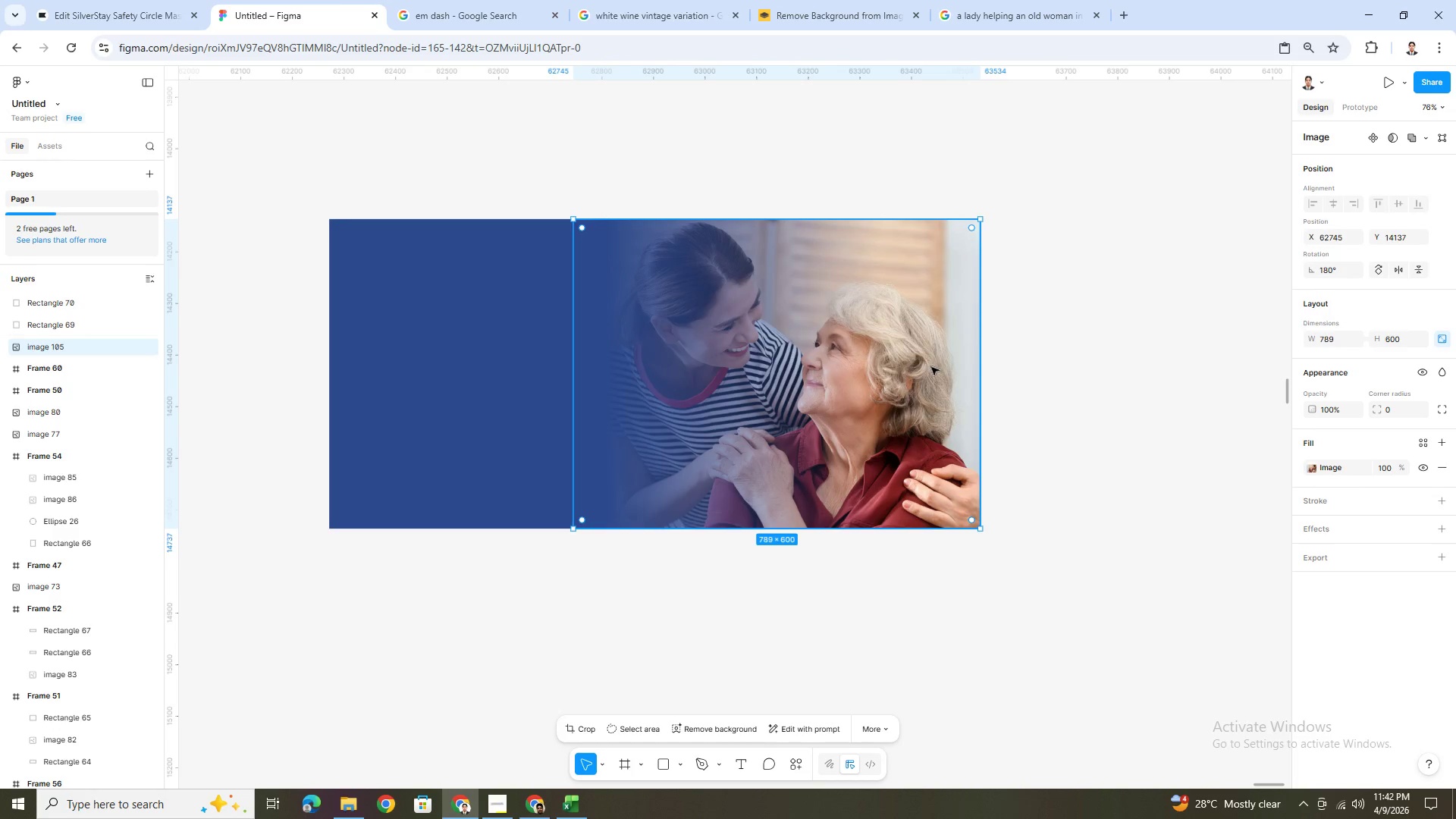 
hold_key(key=ControlLeft, duration=0.56)
scroll: coordinate [849, 413], scroll_direction: up, amount: 4.0
 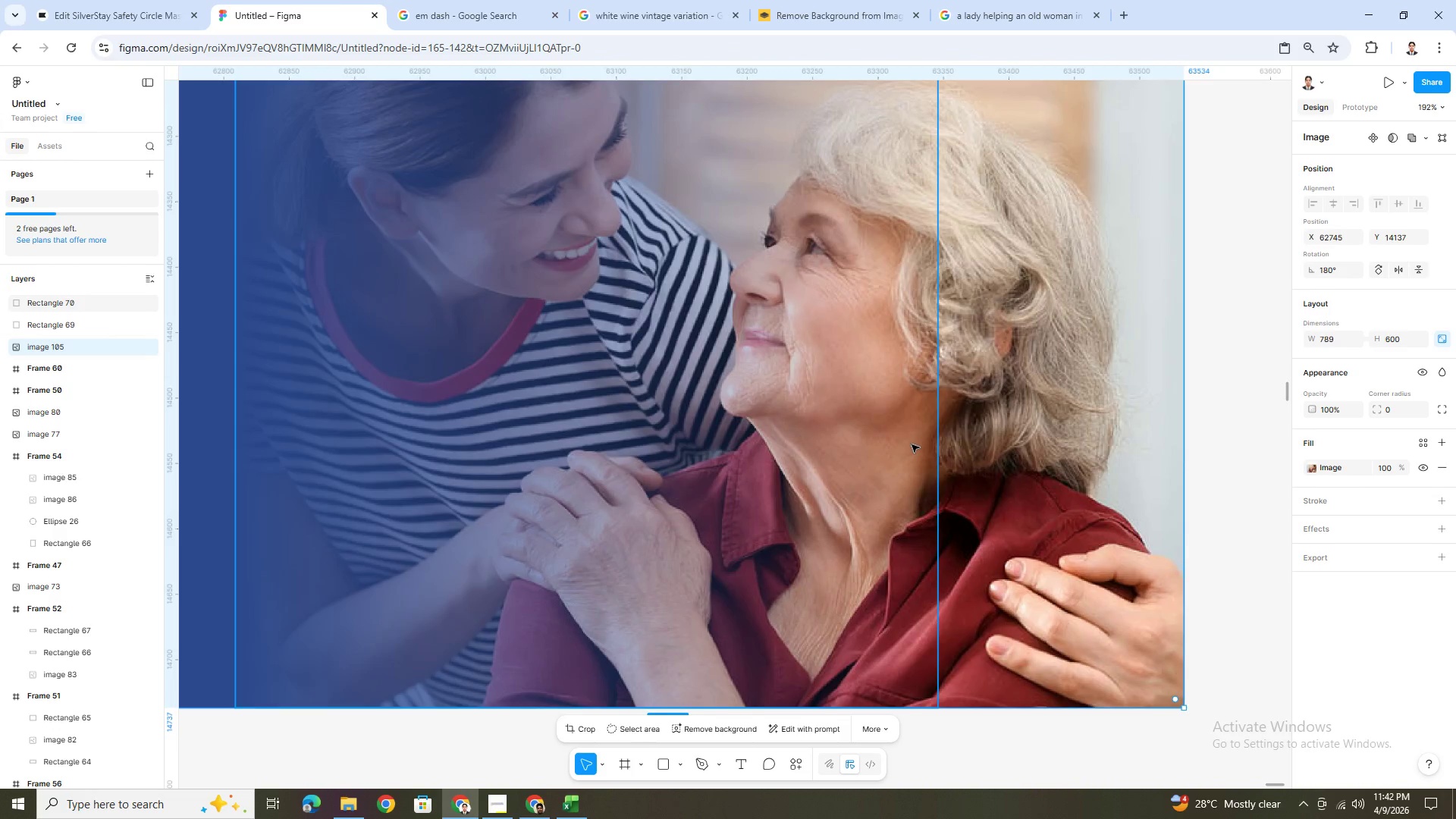 
hold_key(key=ControlLeft, duration=0.59)
scroll: coordinate [912, 444], scroll_direction: down, amount: 6.0
 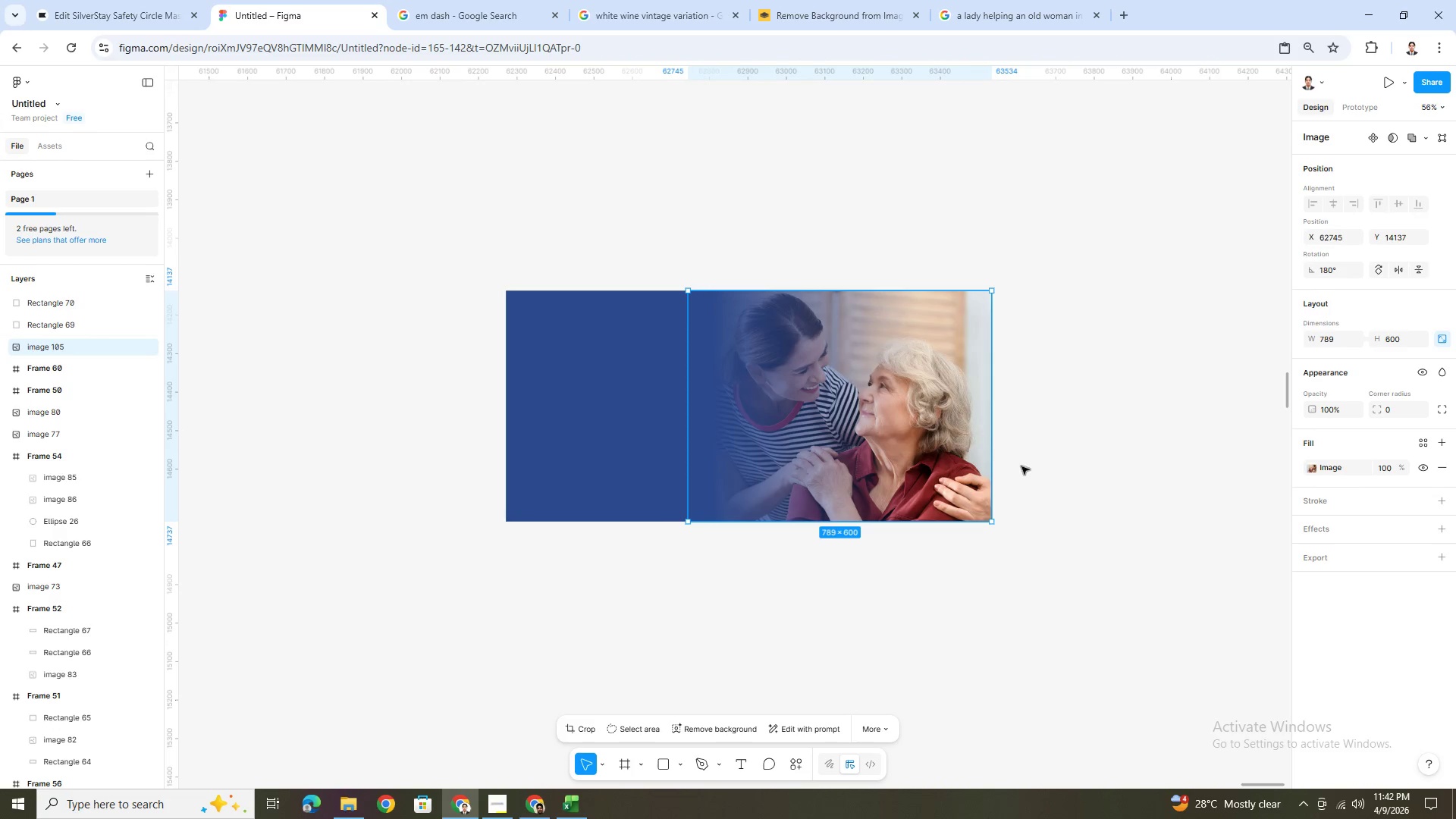 
left_click([1029, 460])
 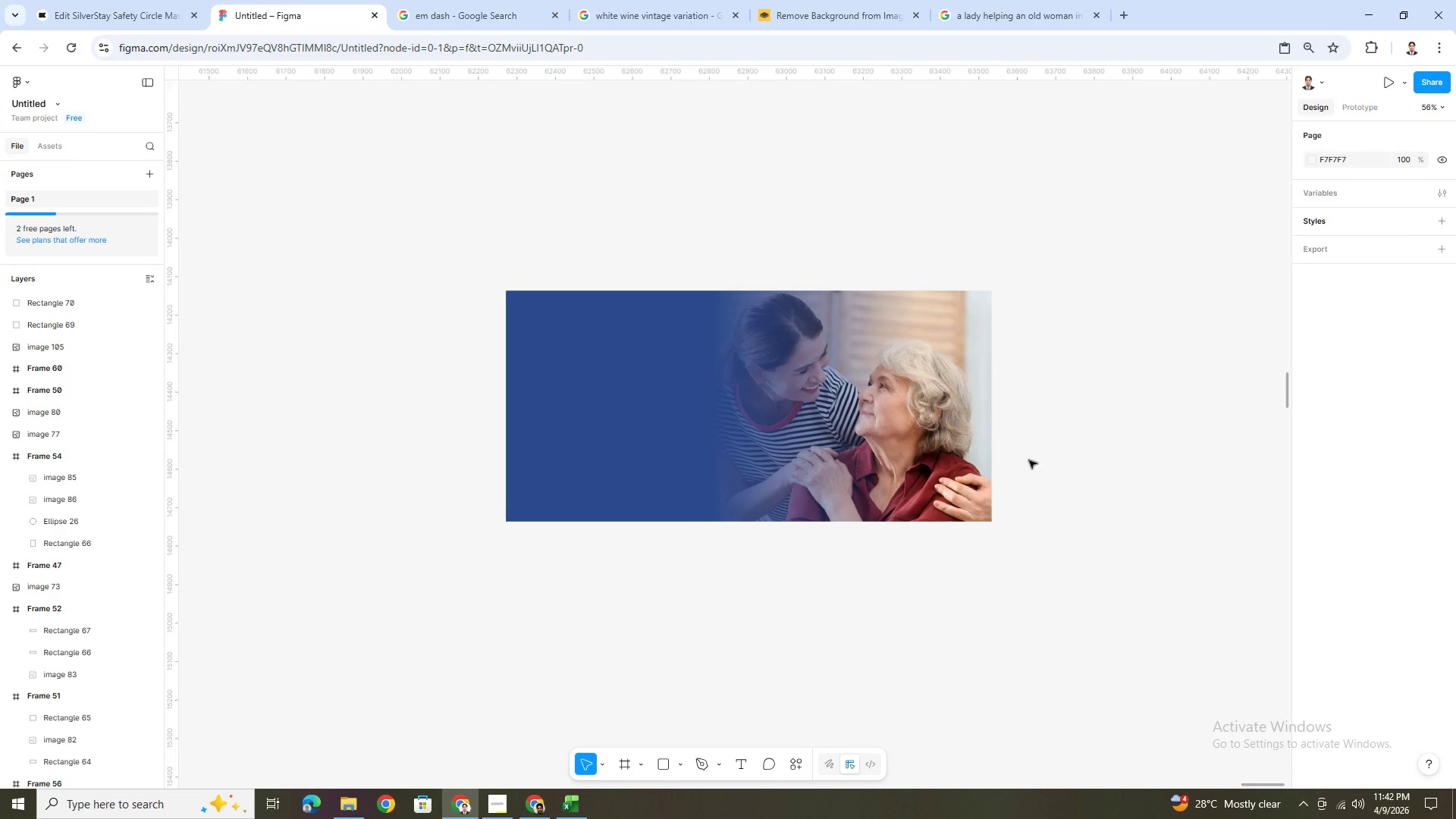 
hold_key(key=ControlLeft, duration=0.56)
scroll: coordinate [1026, 461], scroll_direction: up, amount: 2.0
 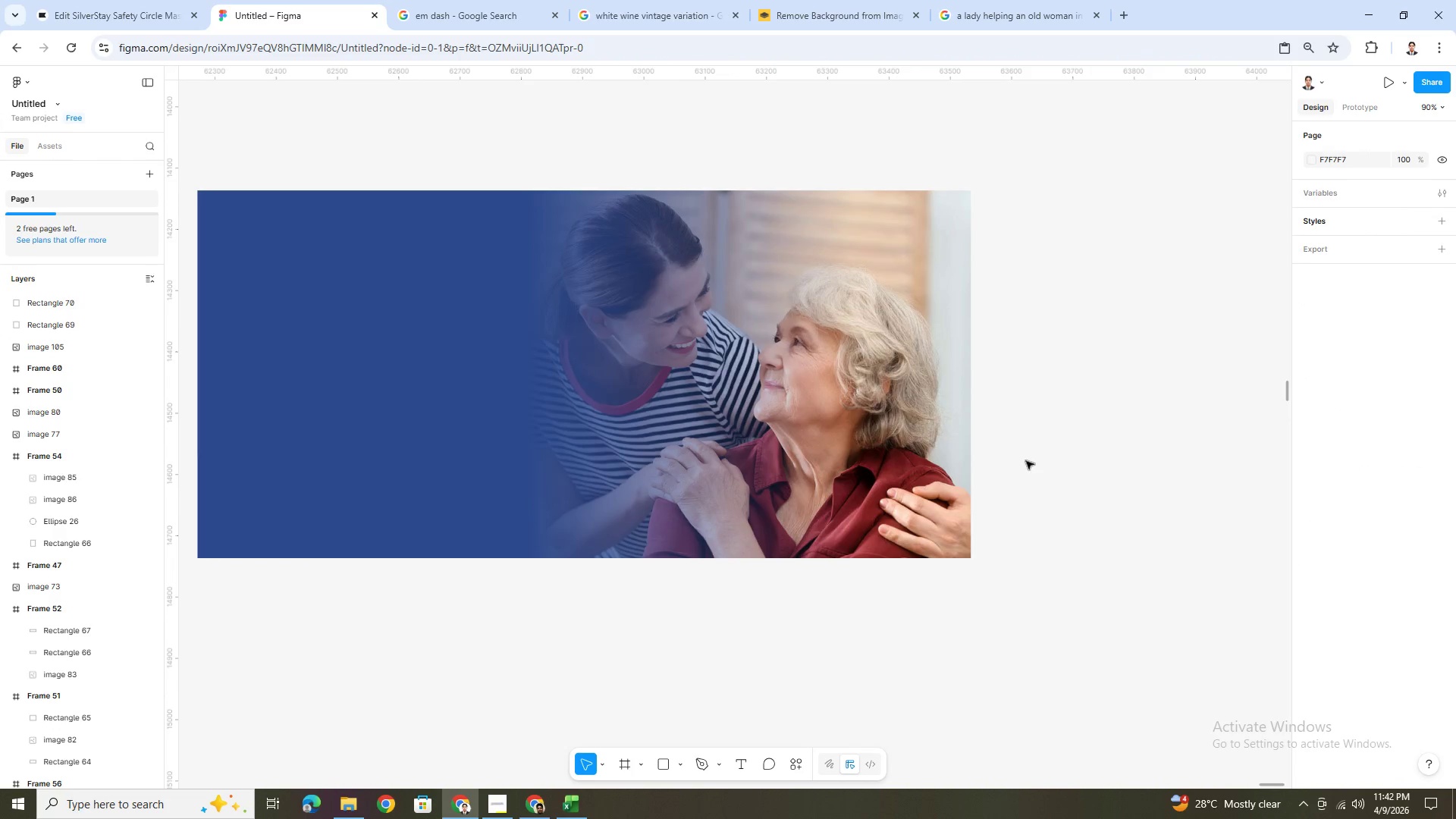 
hold_key(key=ControlLeft, duration=0.36)
 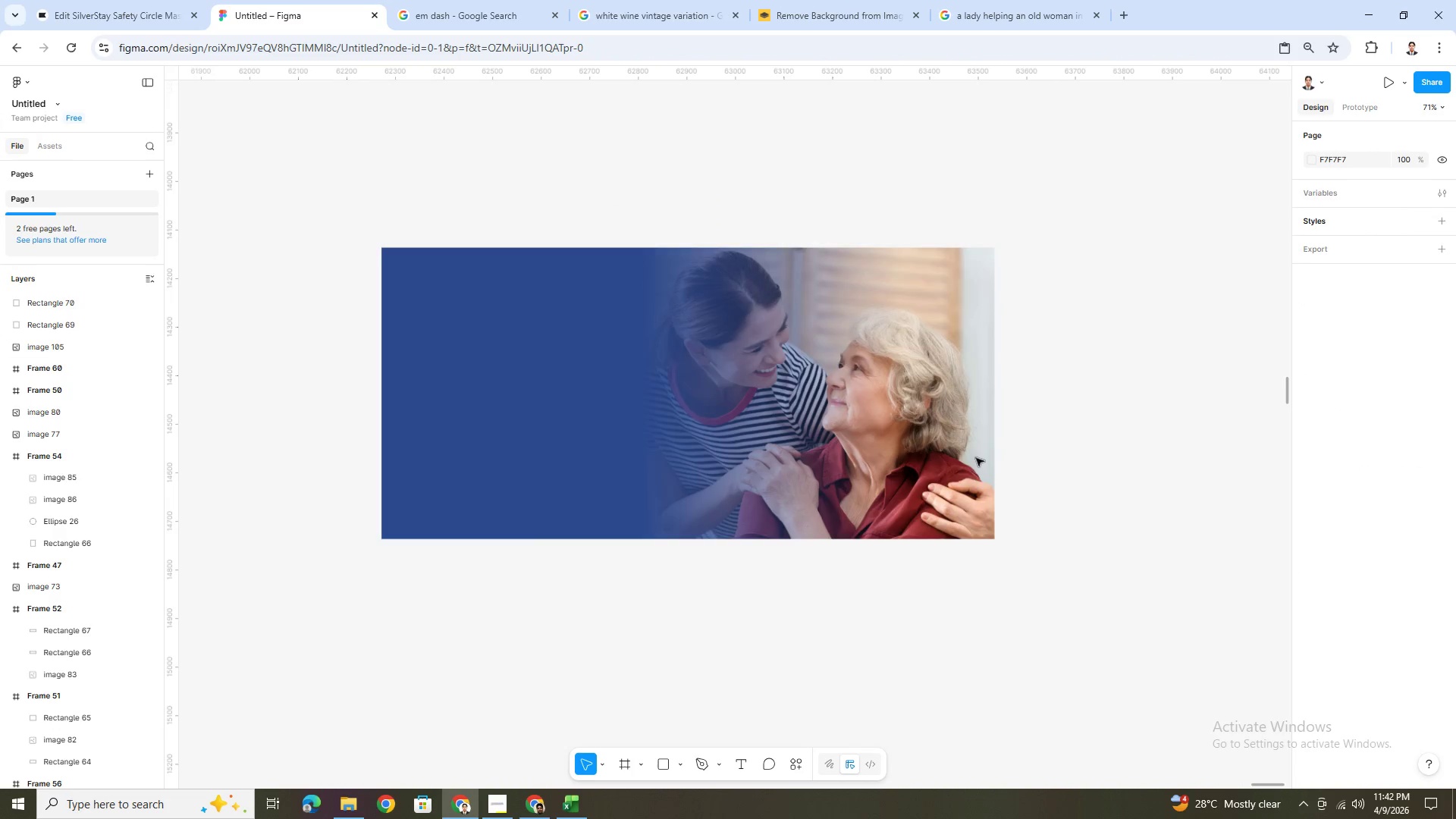 
hold_key(key=ControlLeft, duration=0.42)
 